 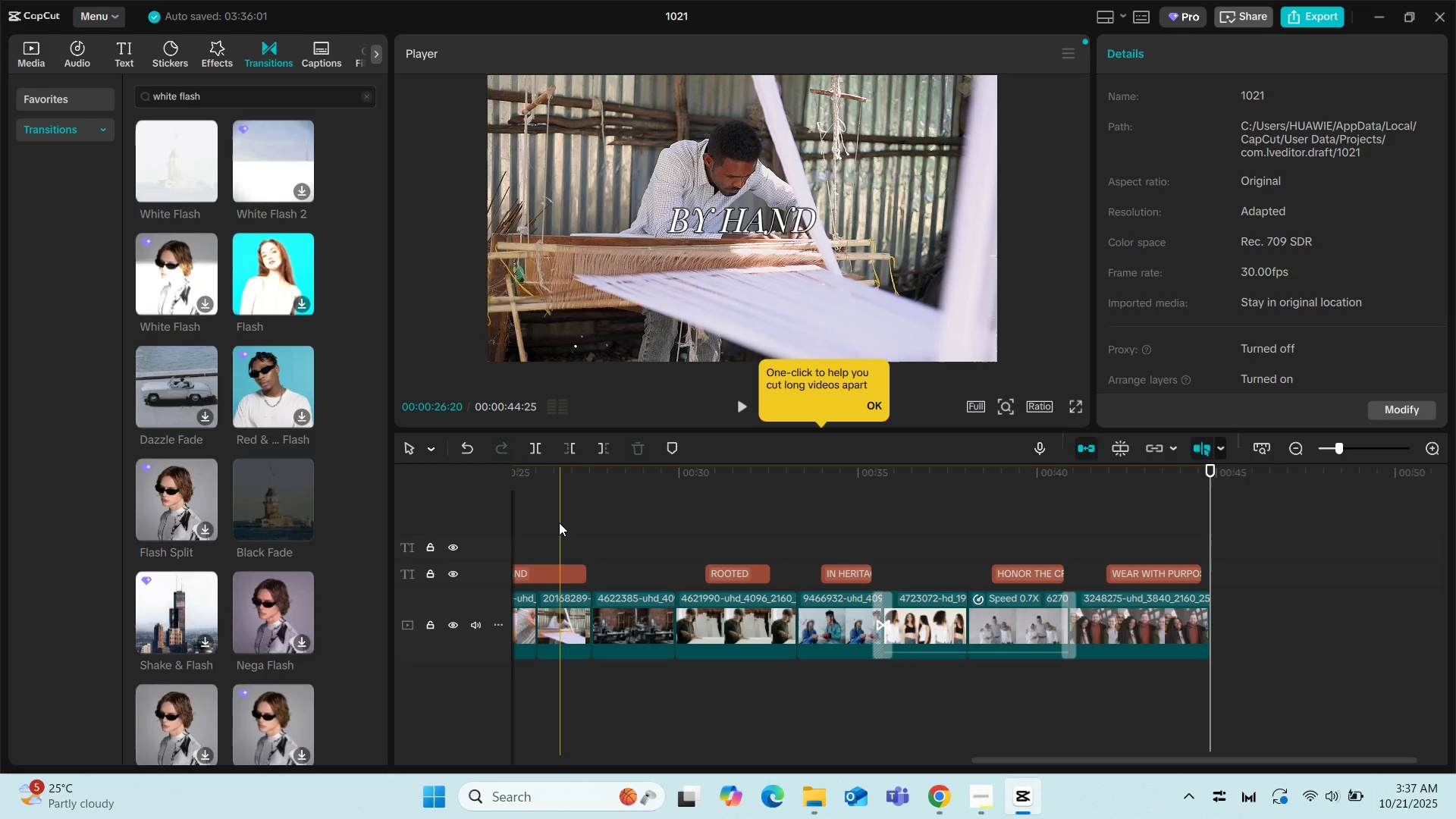 
left_click([1219, 699])
 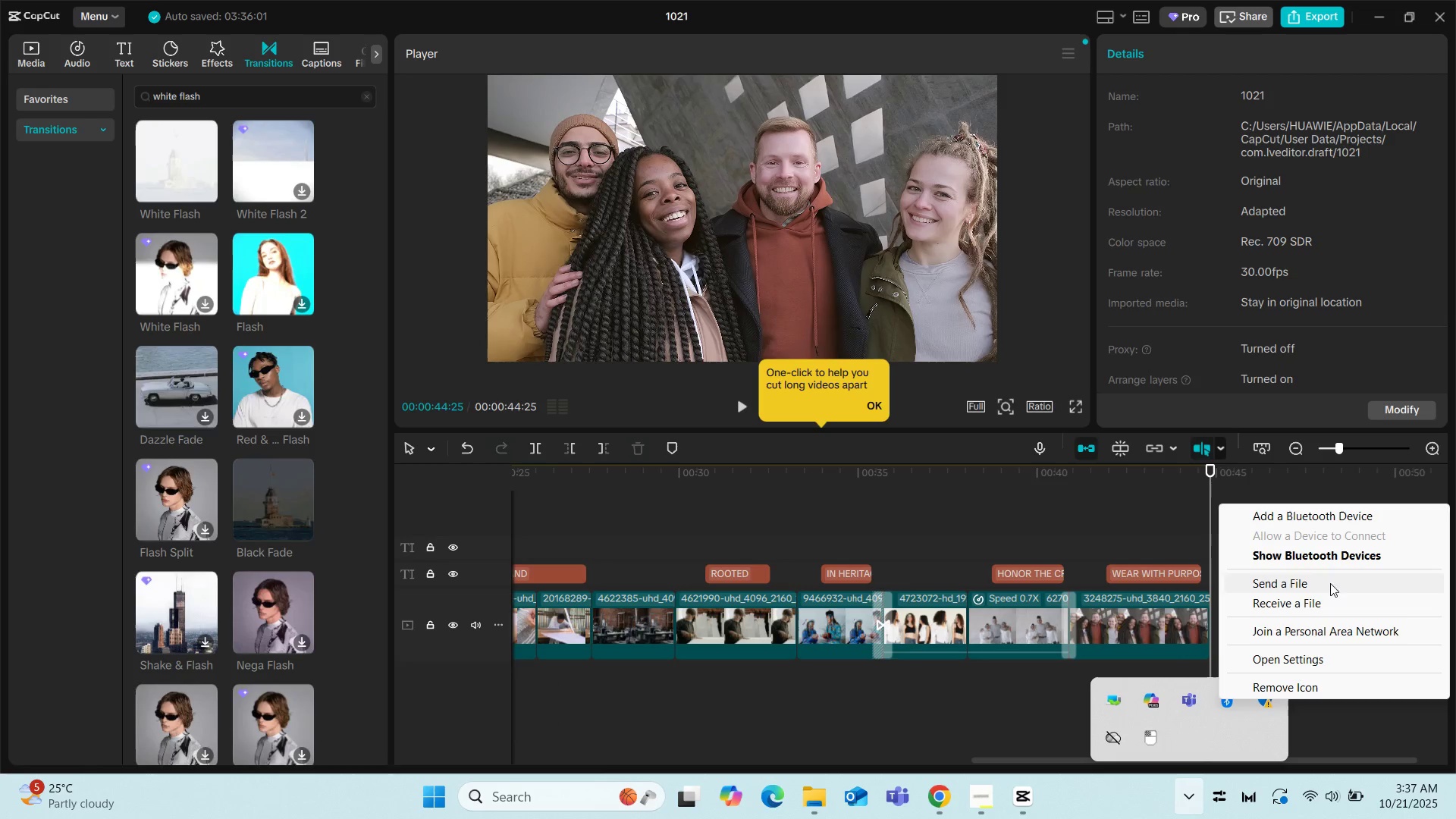 
left_click([1335, 551])
 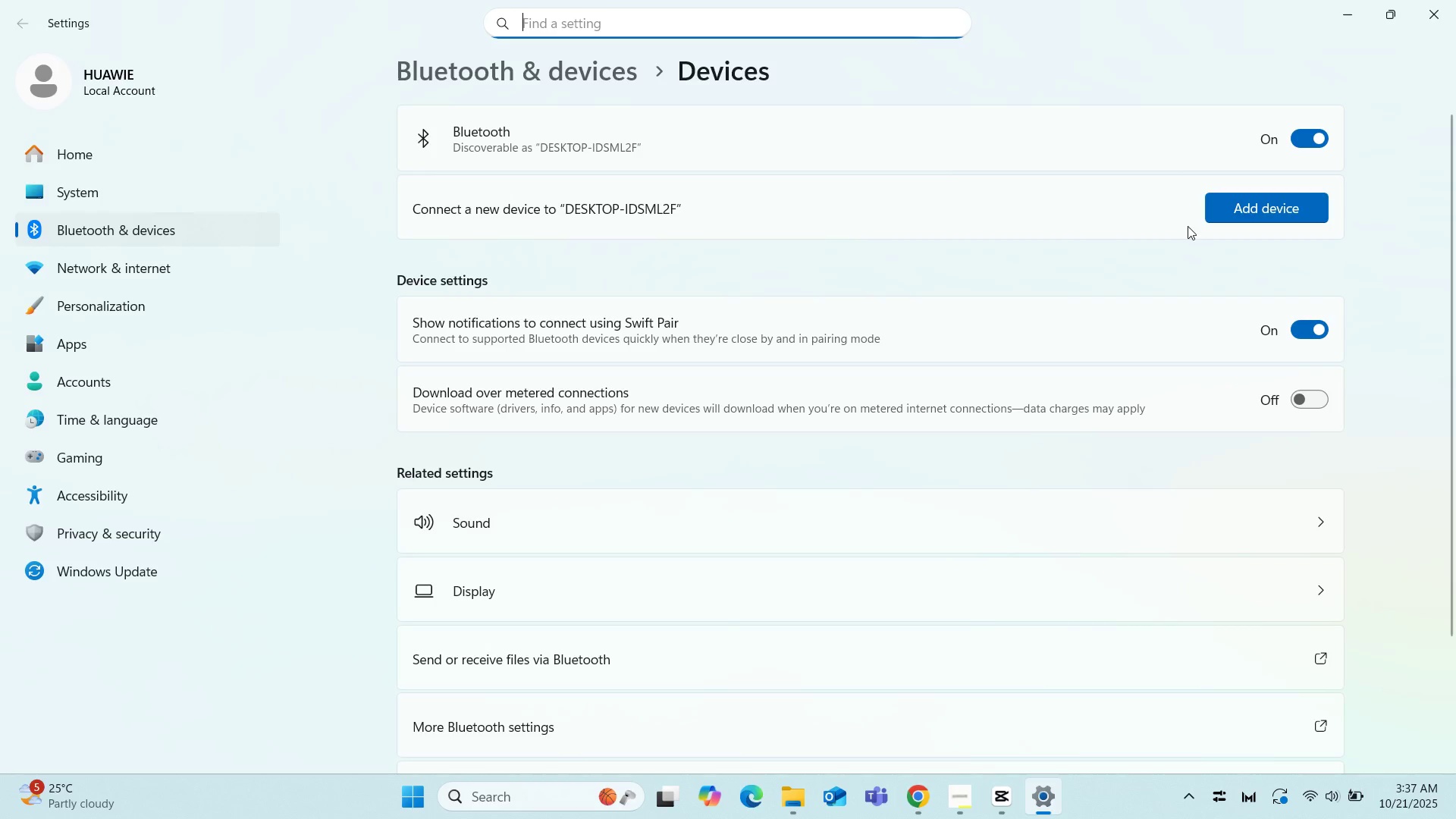 
wait(8.16)
 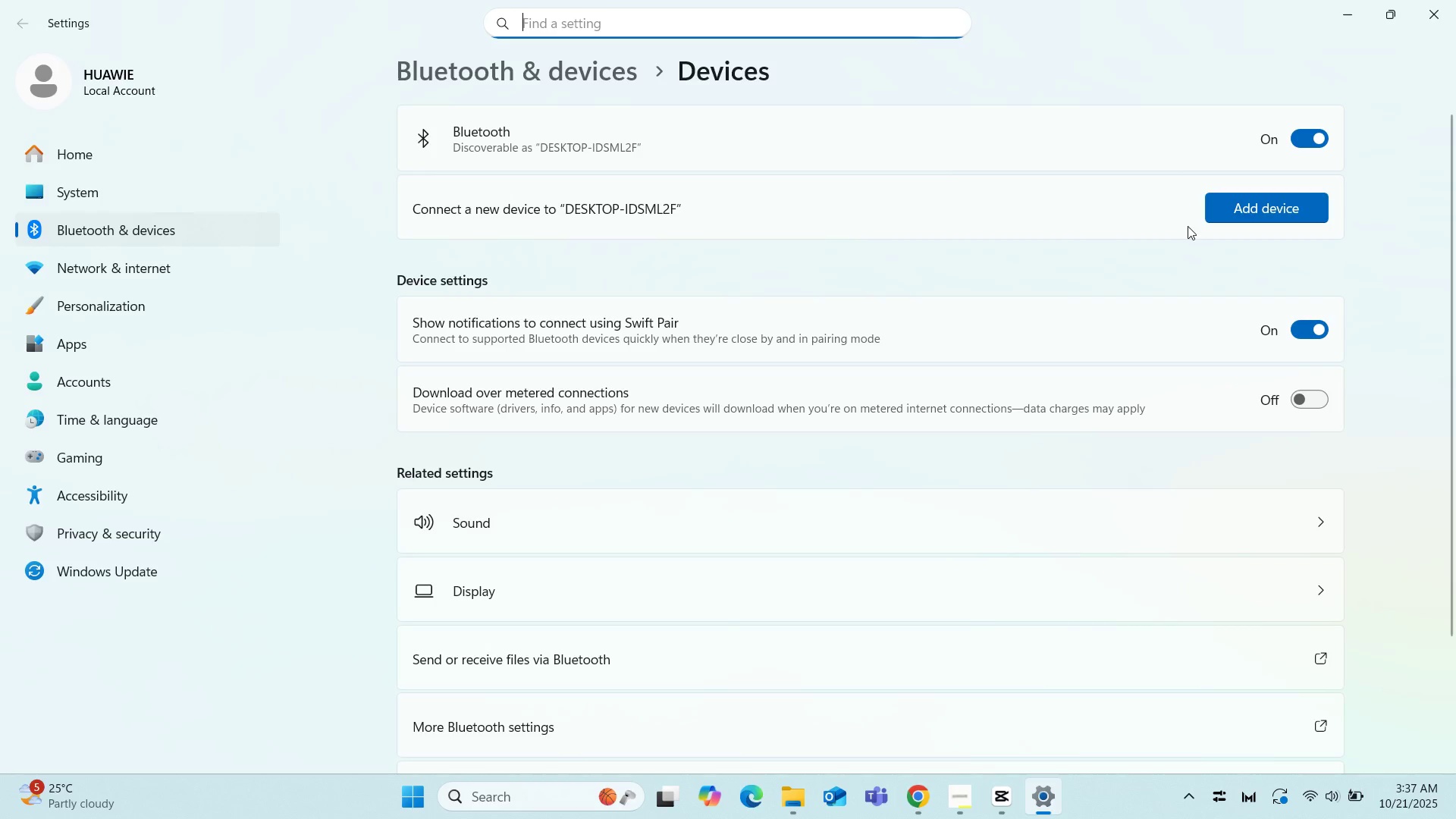 
left_click([1345, 8])
 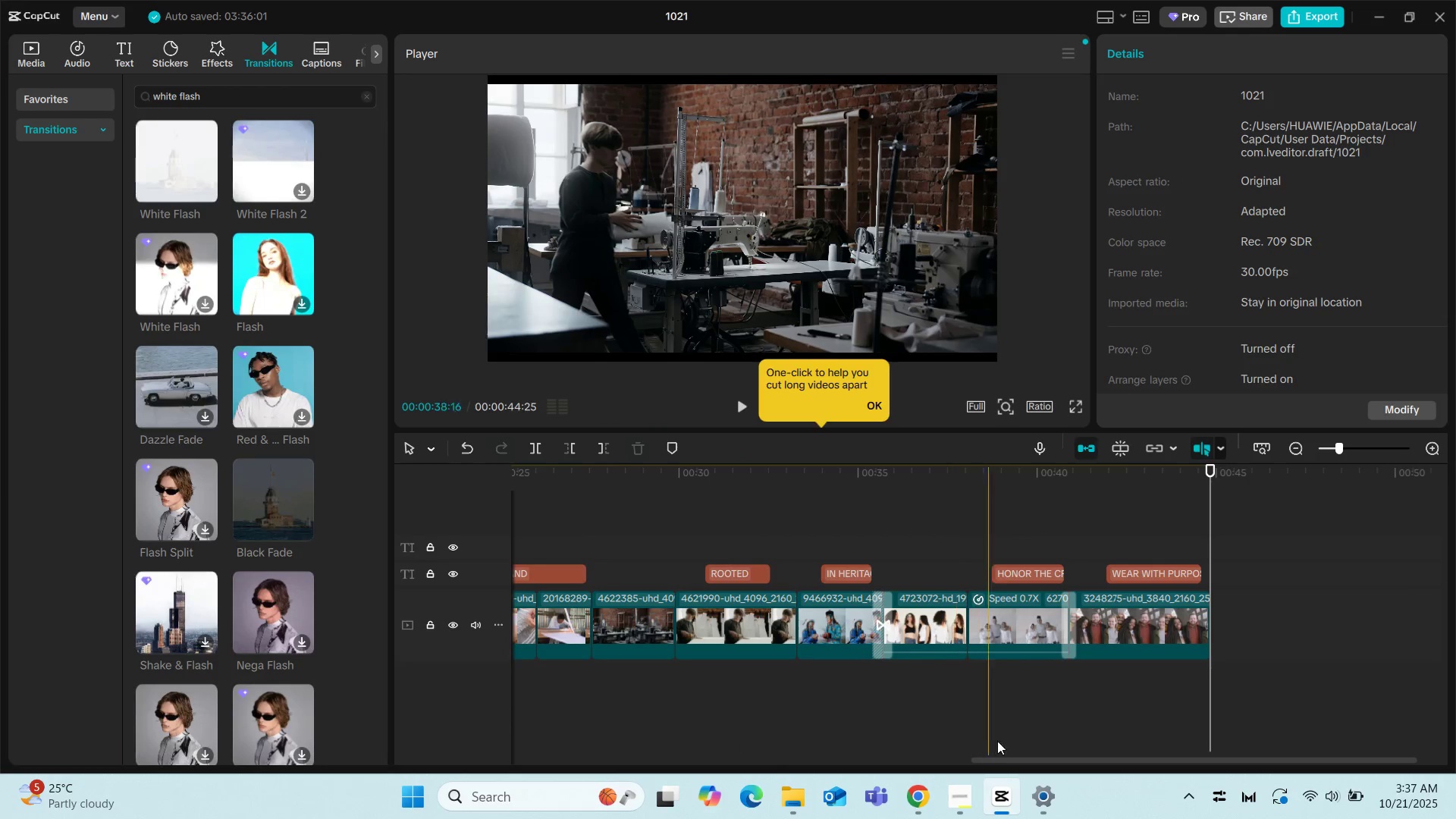 
left_click_drag(start_coordinate=[1017, 755], to_coordinate=[710, 754])
 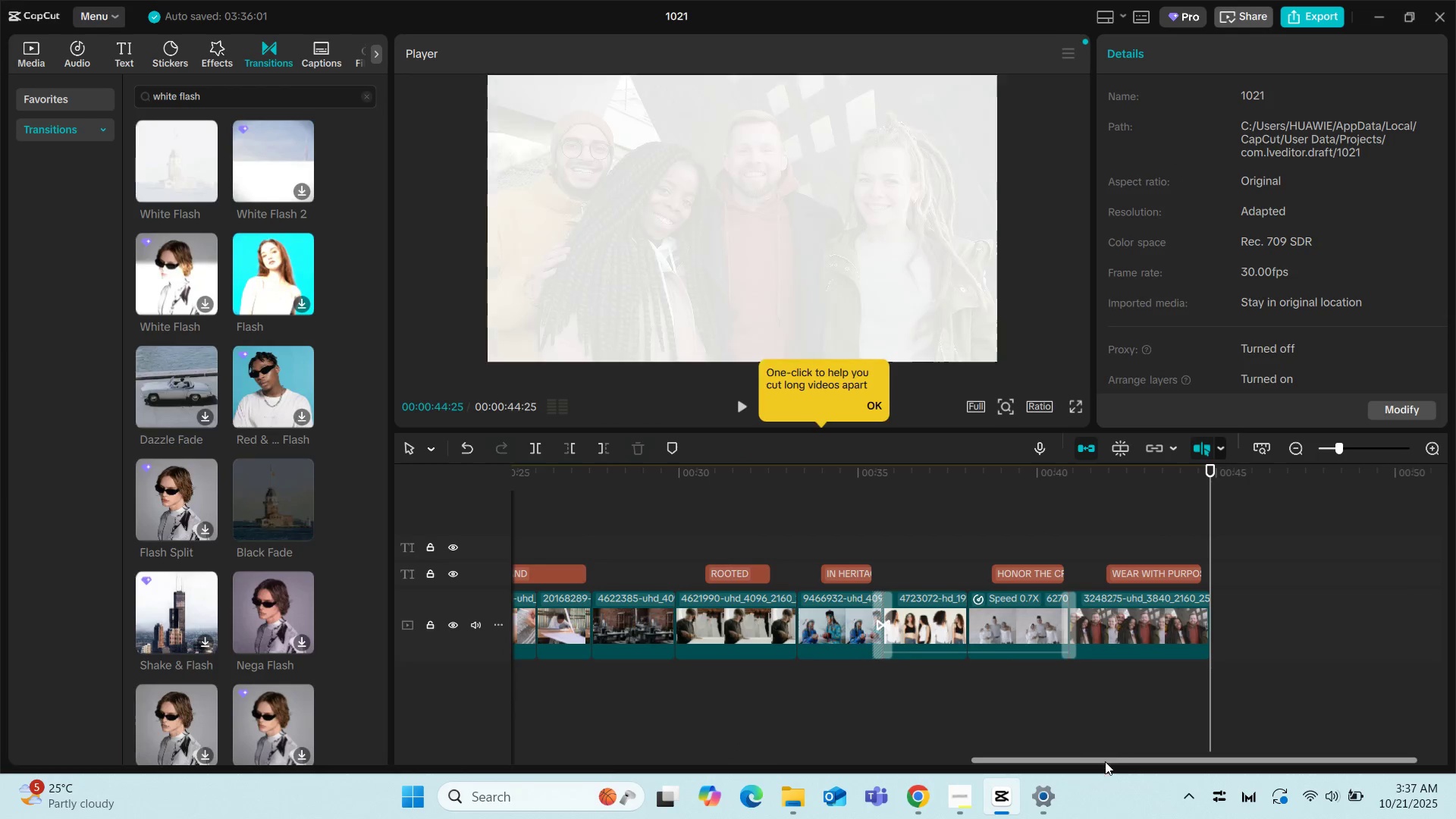 
left_click_drag(start_coordinate=[1105, 761], to_coordinate=[609, 764])
 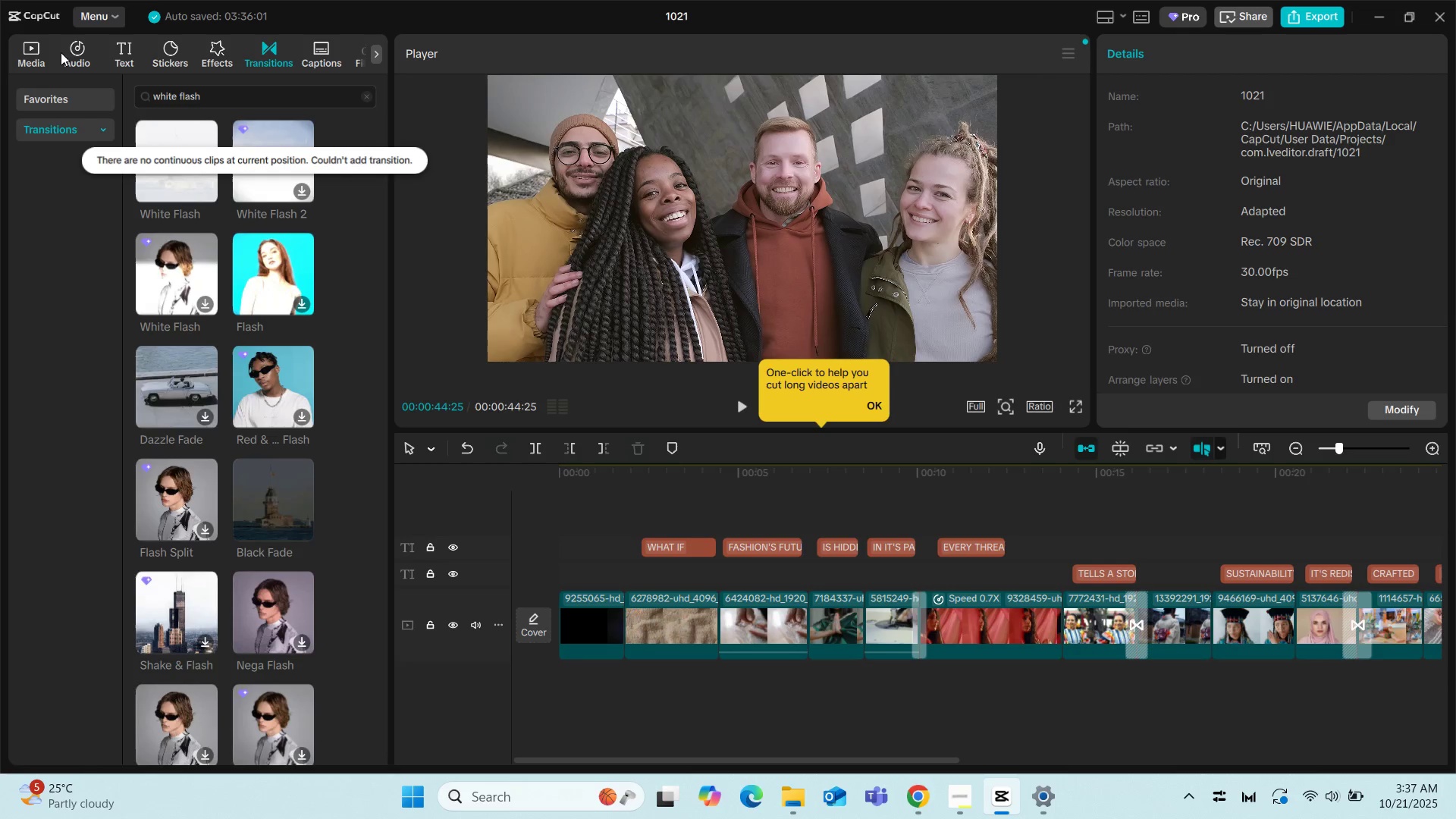 
left_click([67, 52])
 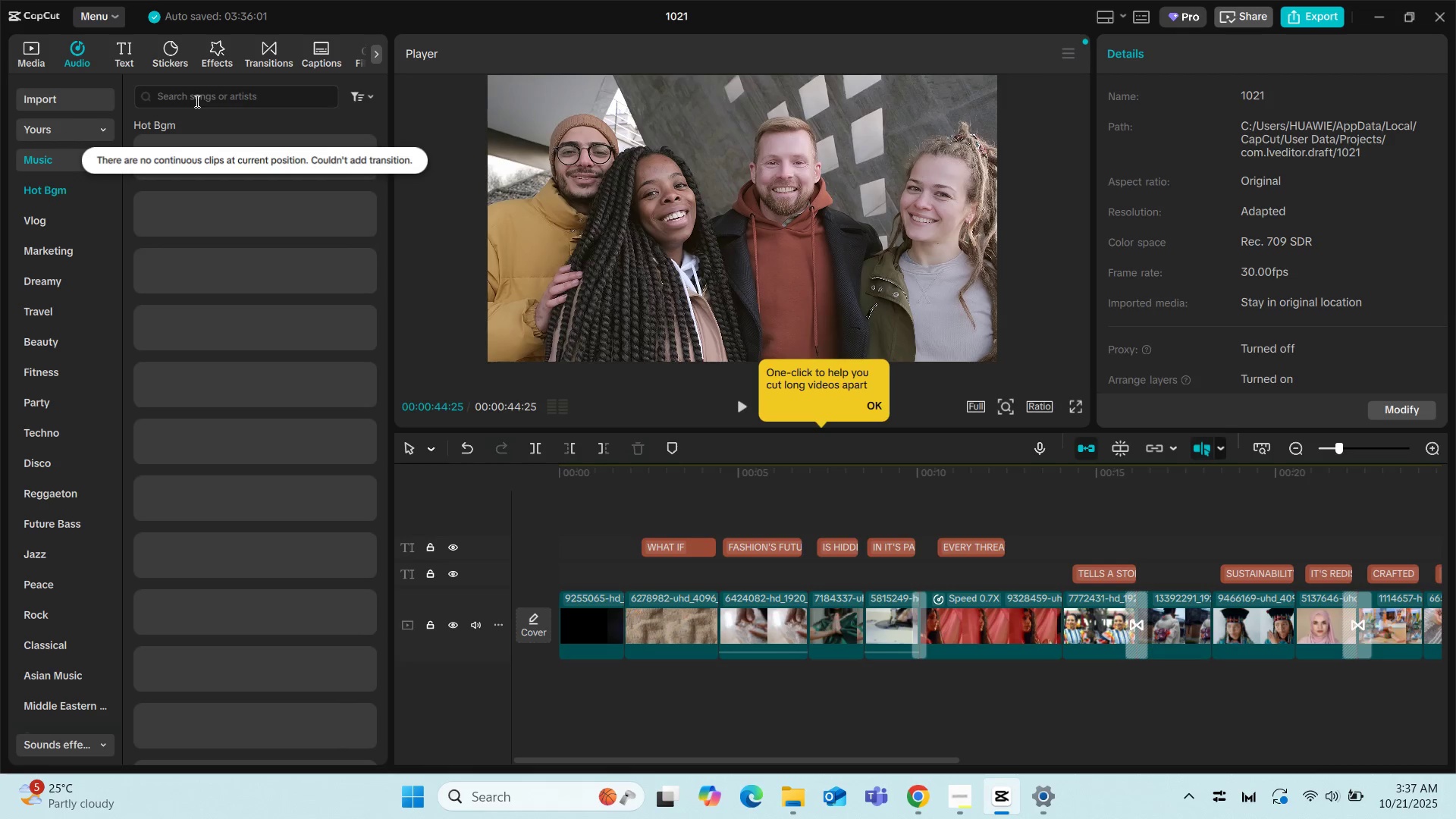 
left_click([196, 101])
 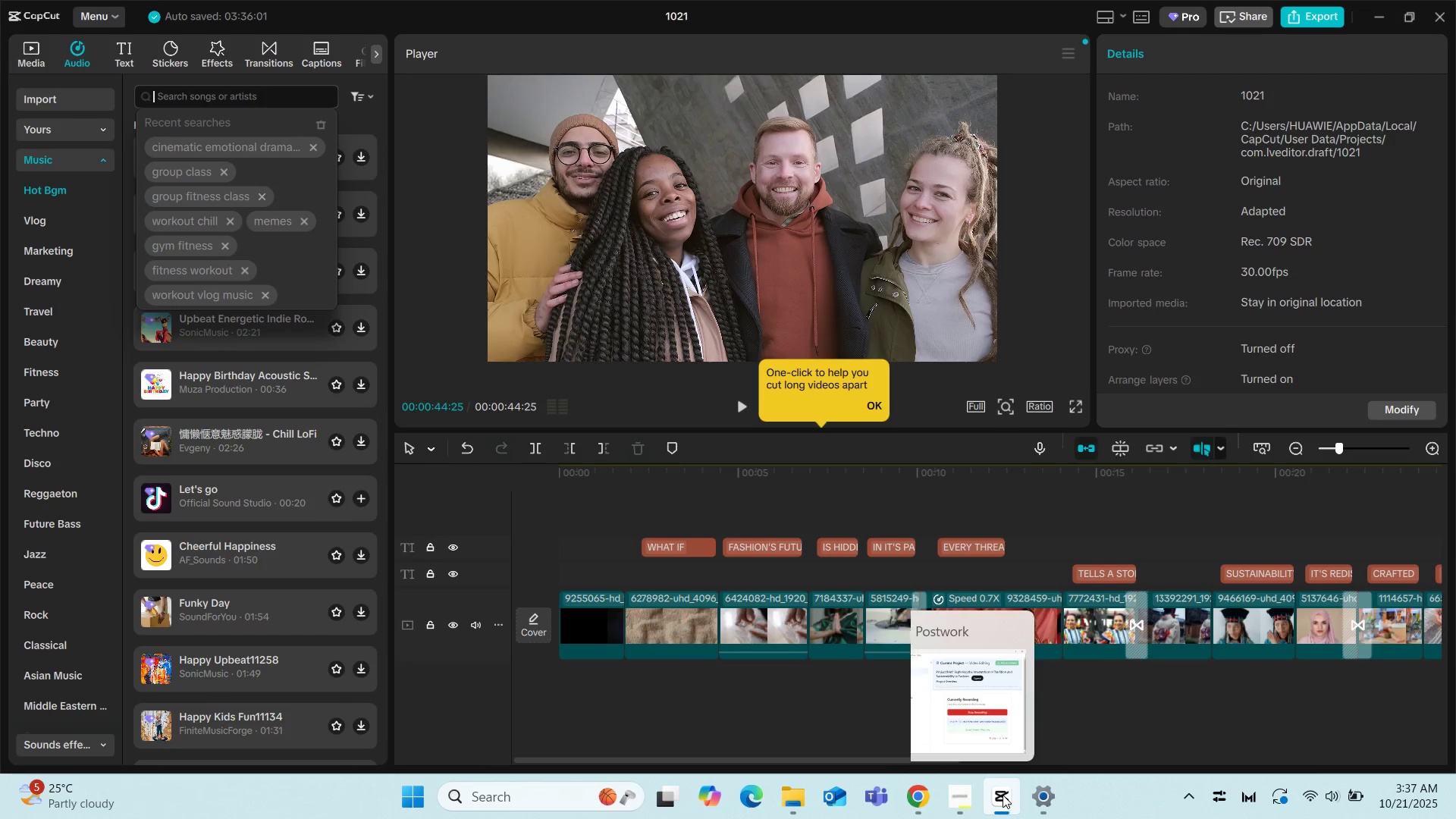 
left_click([929, 793])
 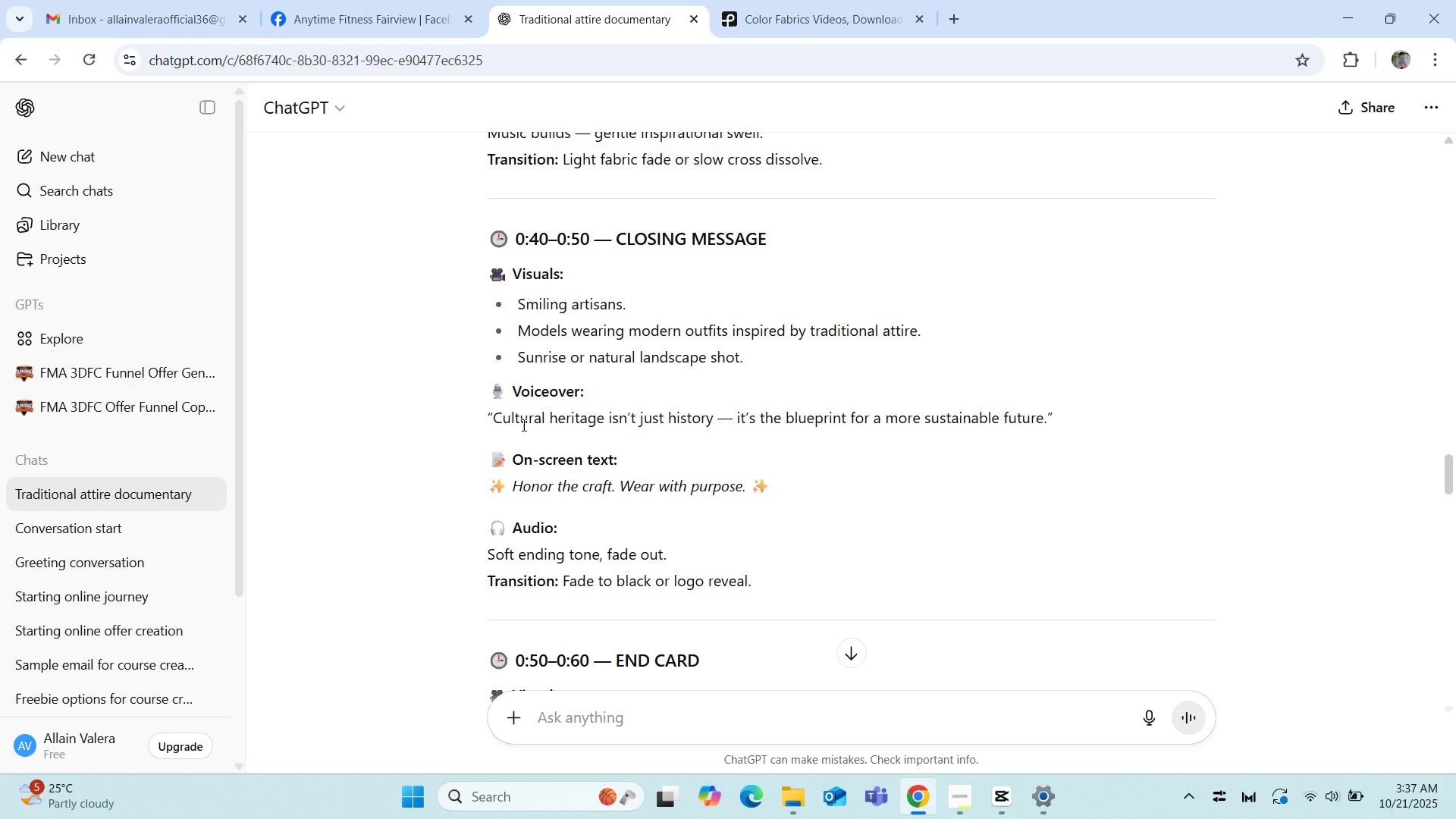 
scroll: coordinate [459, 494], scroll_direction: down, amount: 3.0
 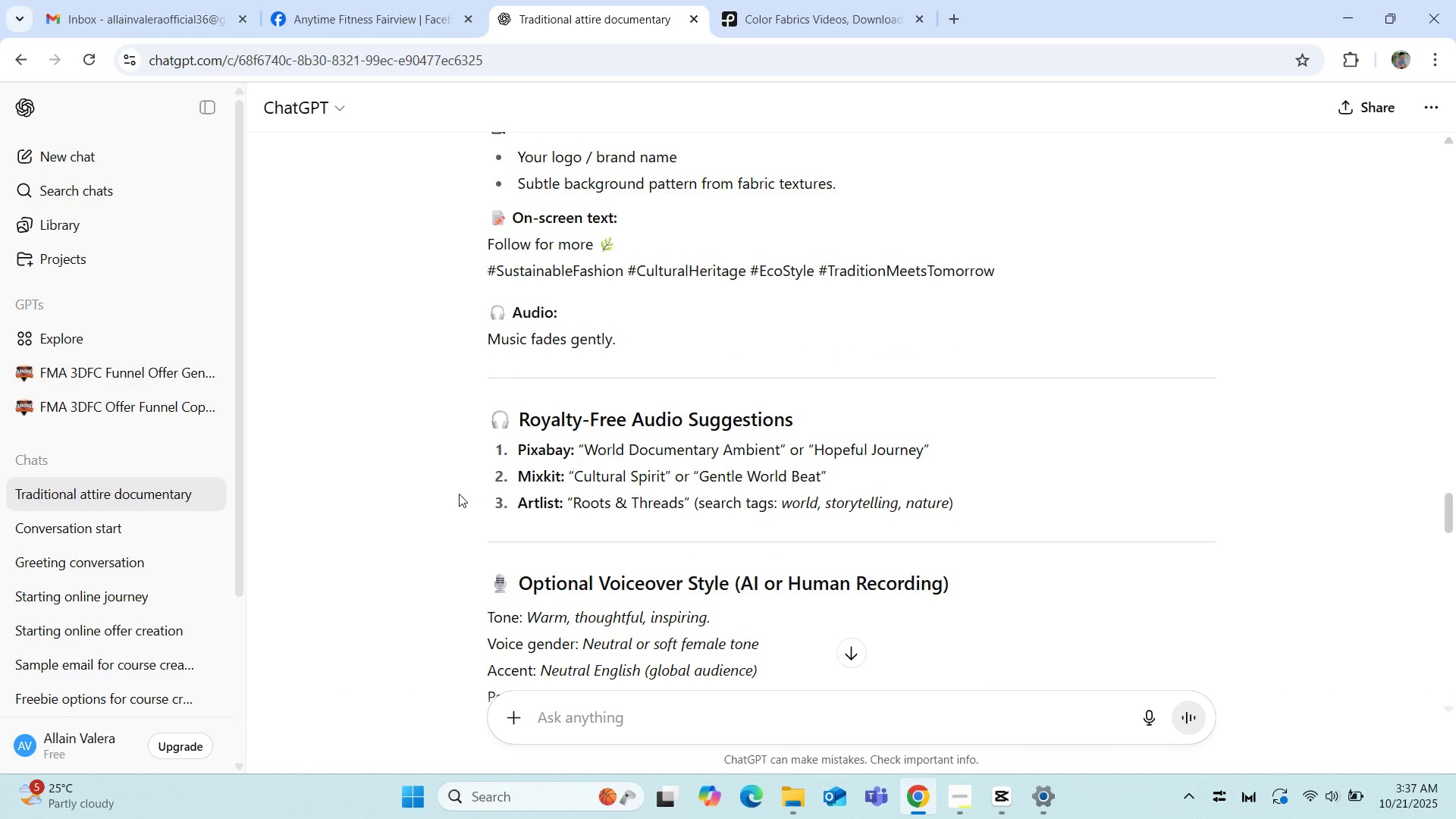 
scroll: coordinate [474, 462], scroll_direction: up, amount: 16.0
 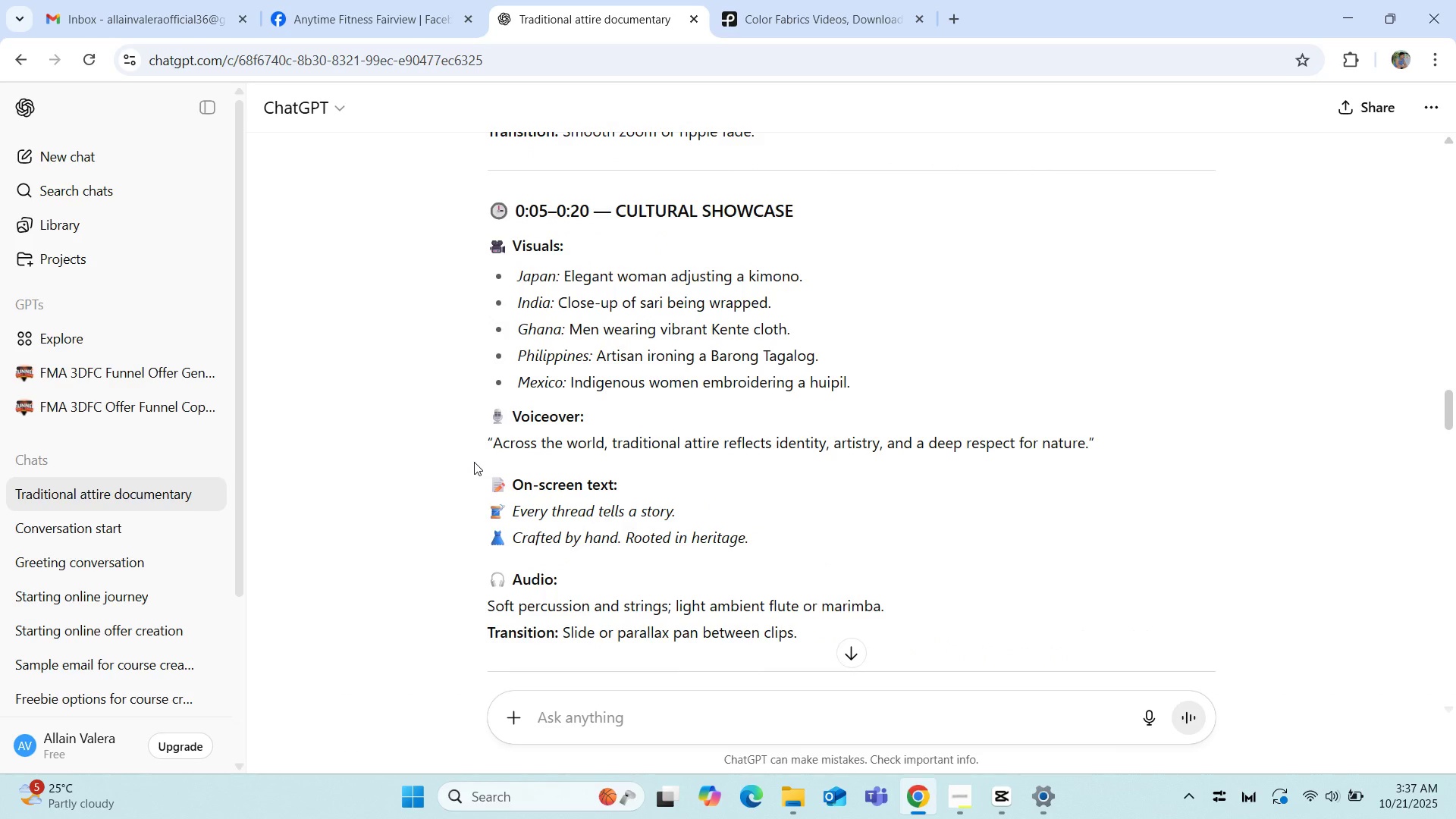 
scroll: coordinate [474, 462], scroll_direction: up, amount: 4.0
 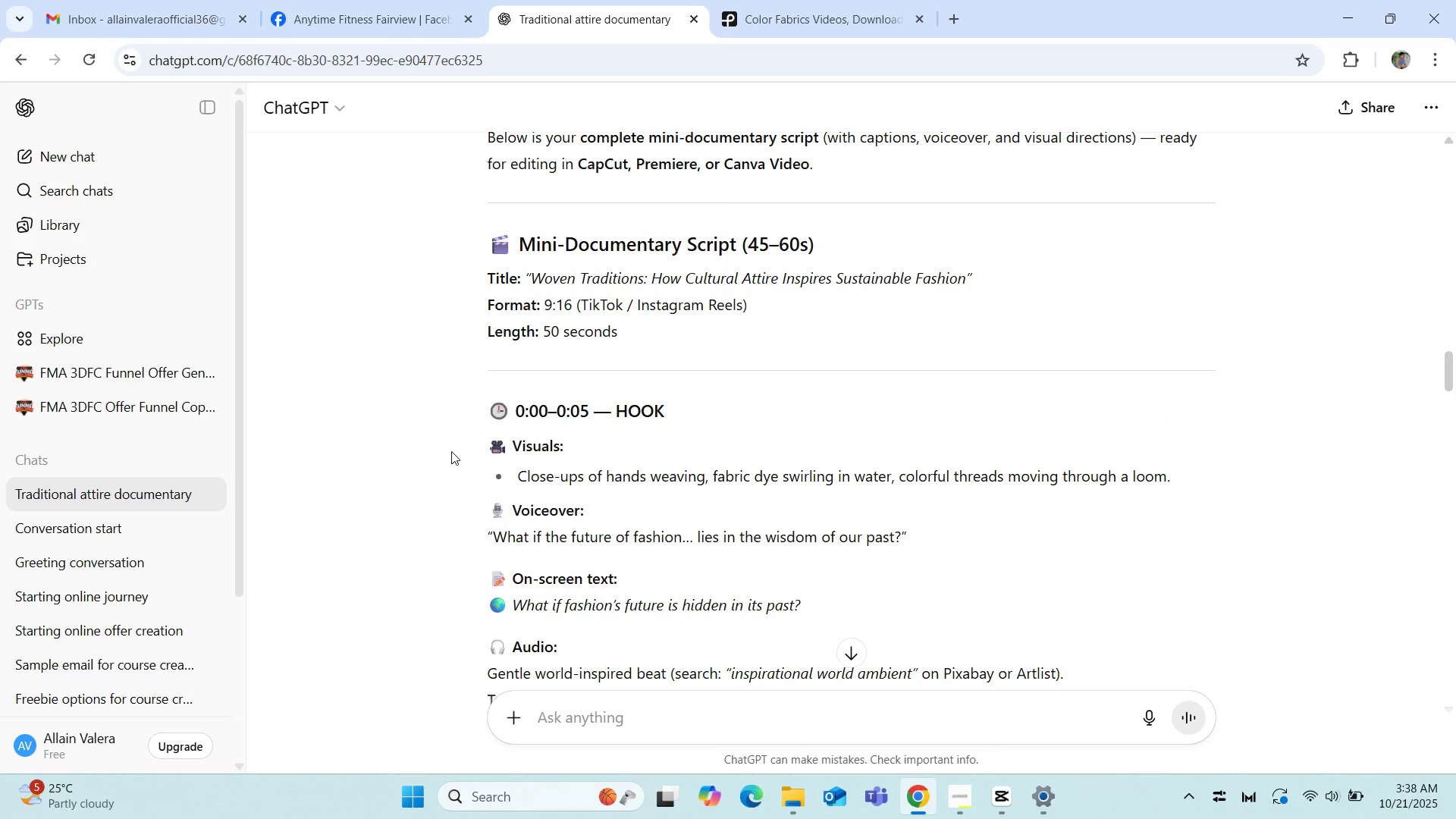 
wait(6.1)
 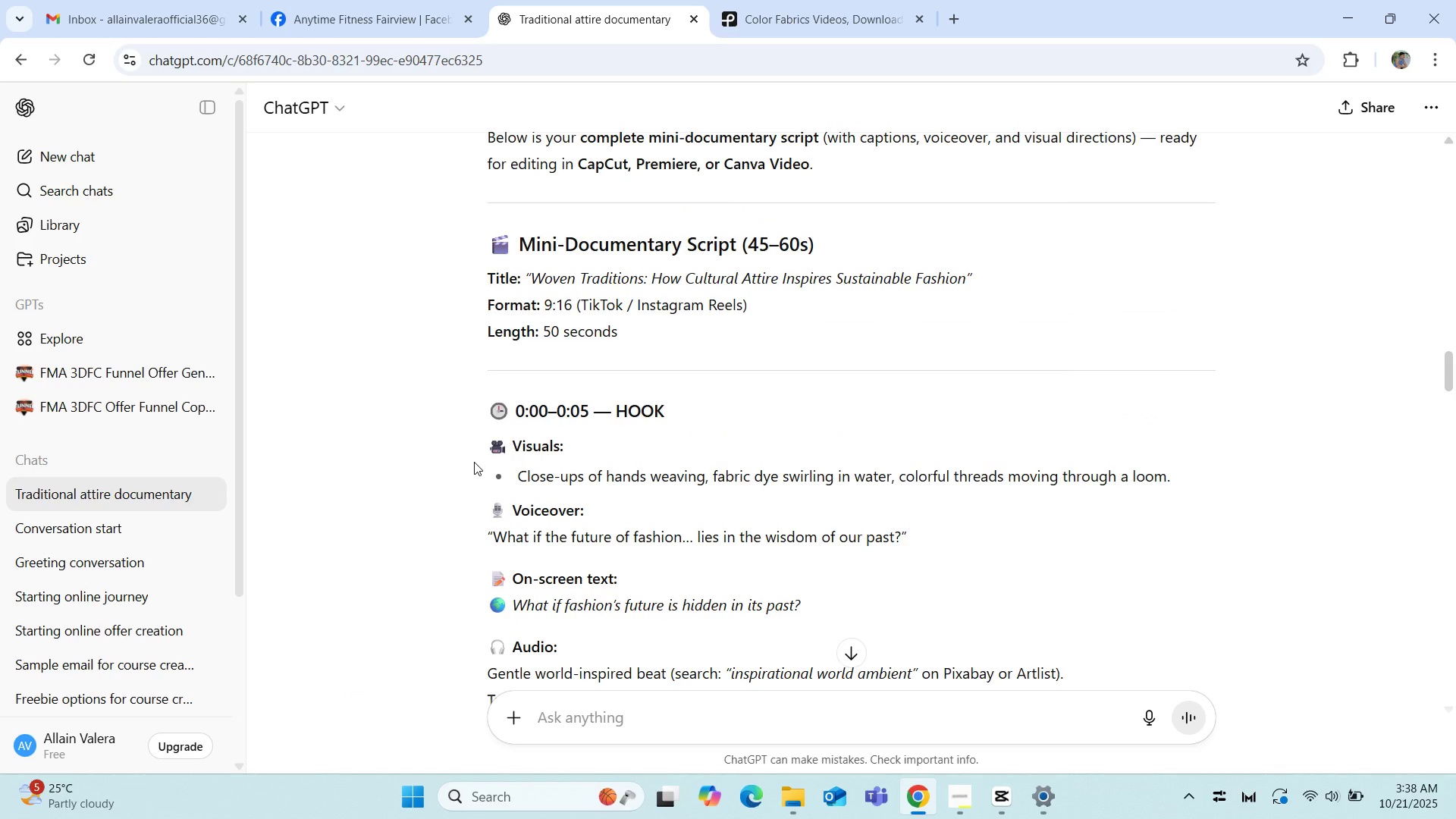 
scroll: coordinate [481, 500], scroll_direction: down, amount: 26.0
 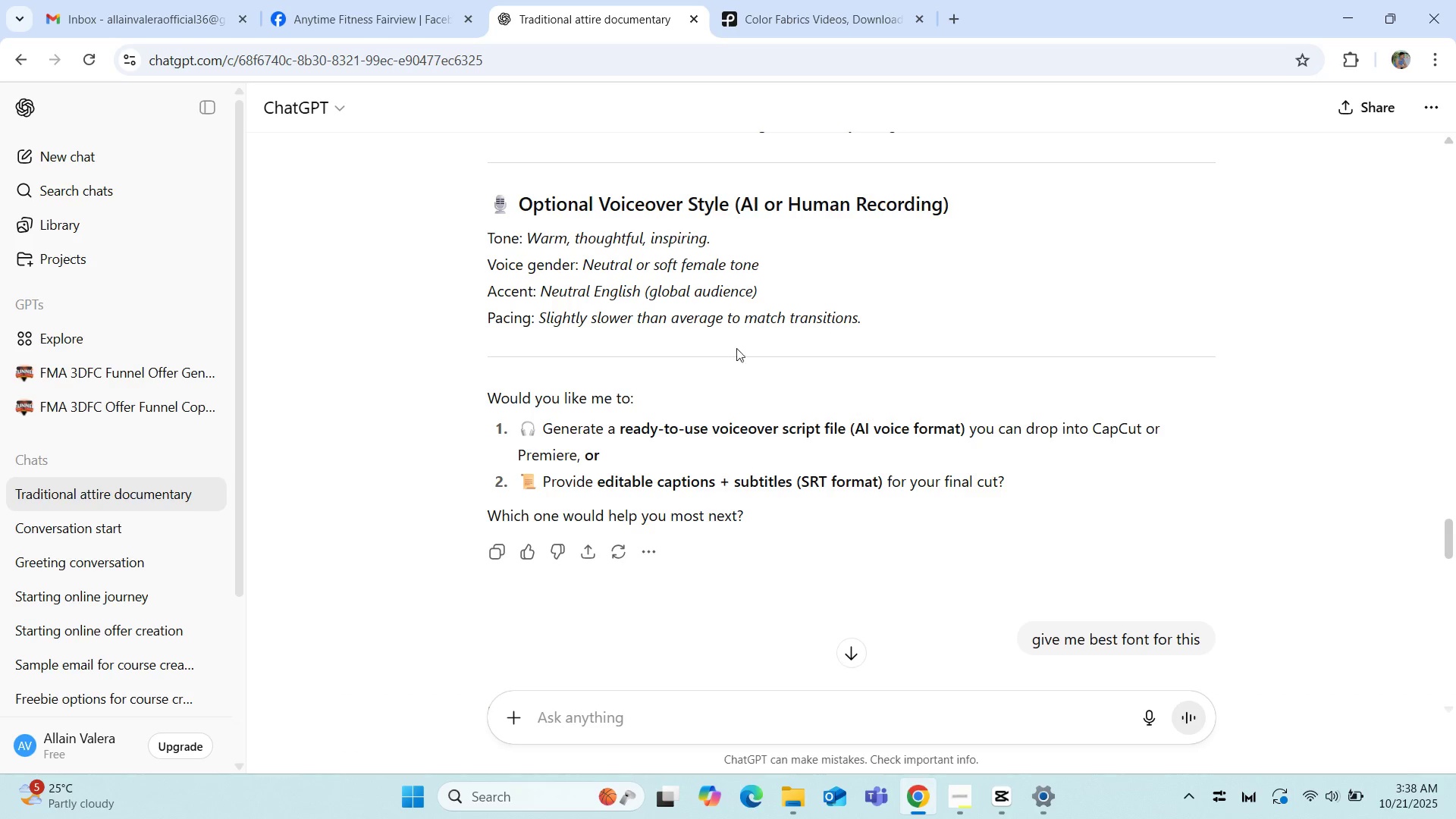 
scroll: coordinate [460, 395], scroll_direction: up, amount: 8.0
 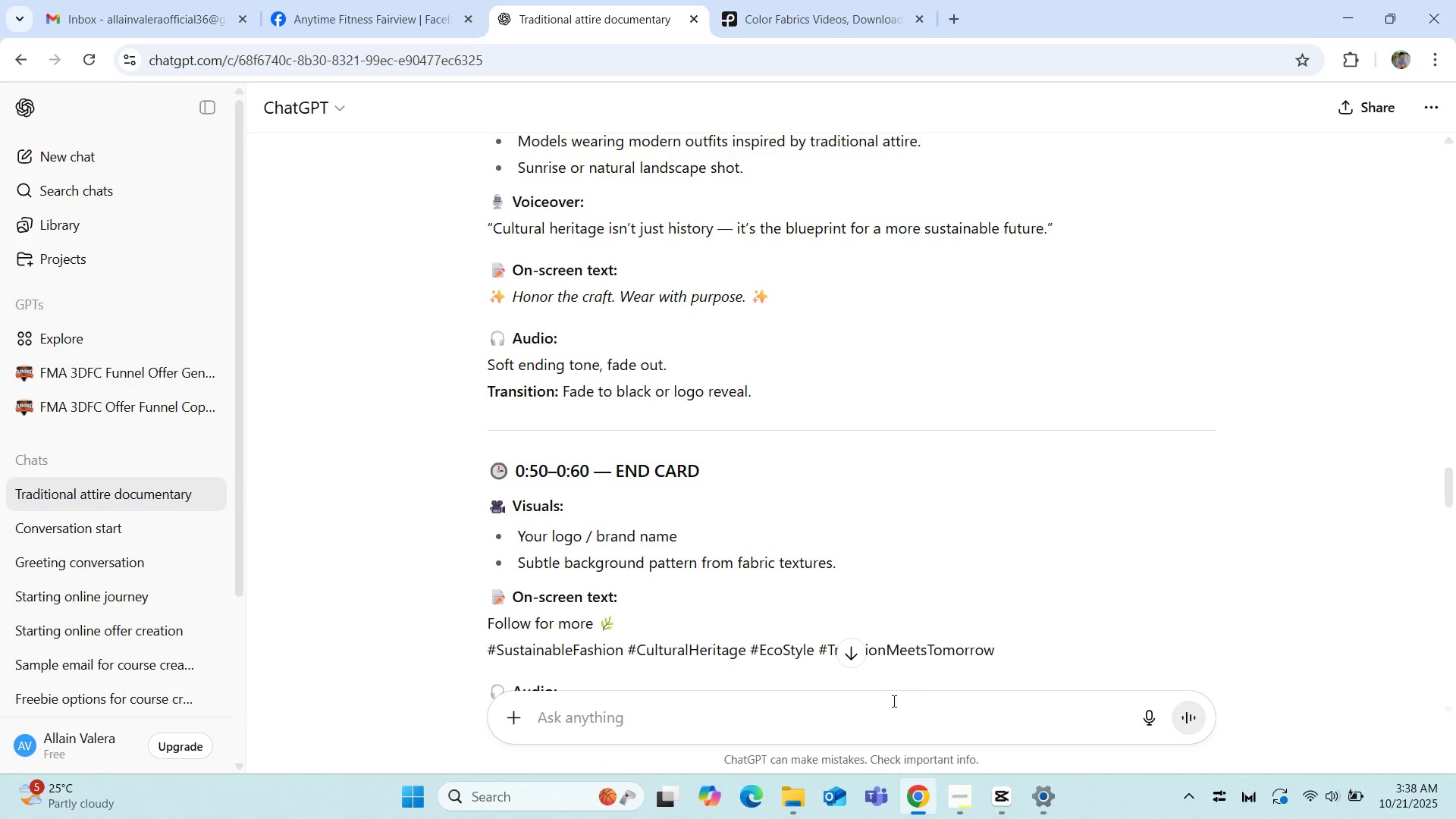 
left_click([1007, 808])
 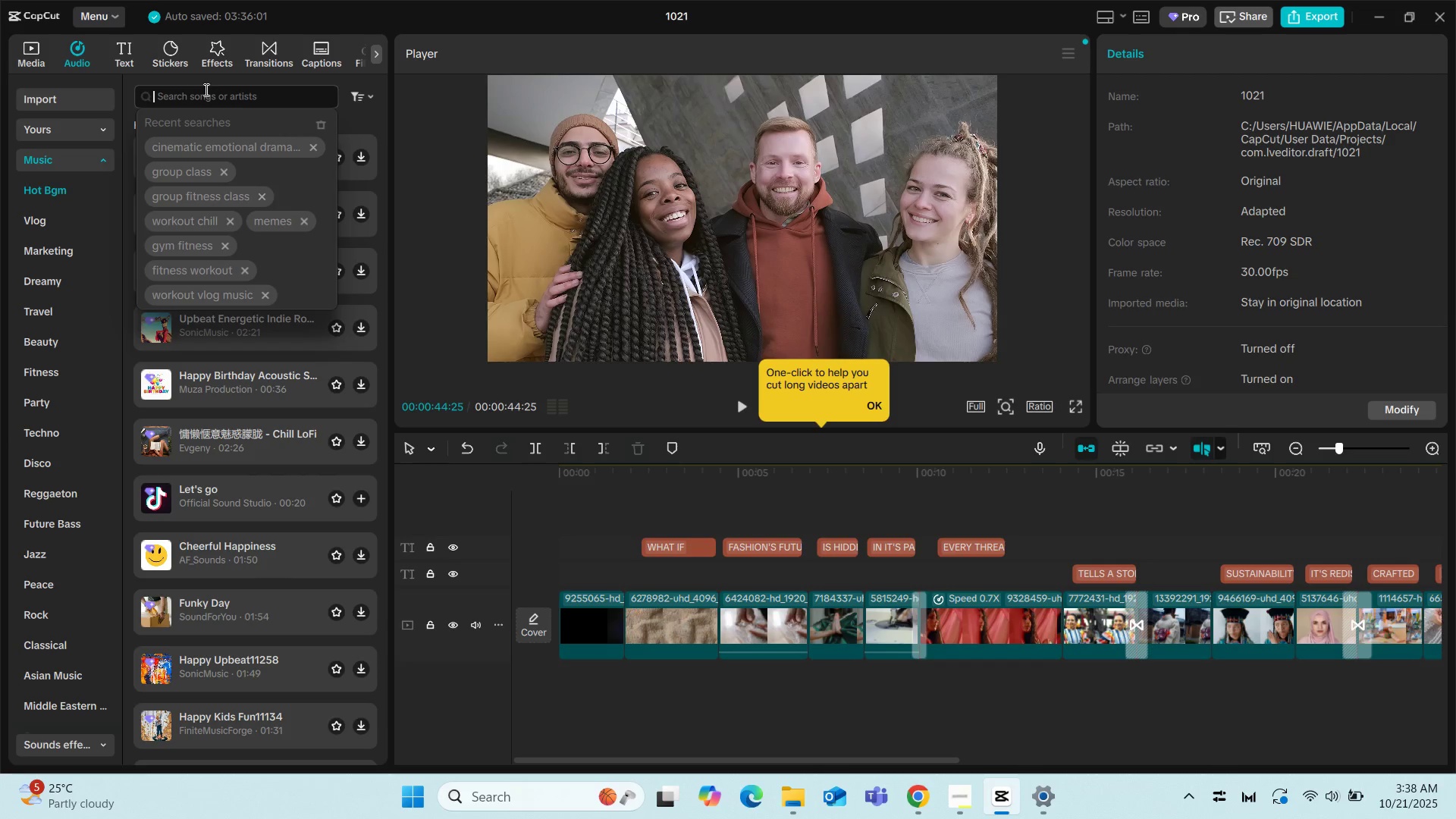 
type(SOFT CINMEA)
key(Backspace)
key(Backspace)
key(Backspace)
type(EMATIC DRAMATOI)
key(Backspace)
key(Backspace)
type(IC)
 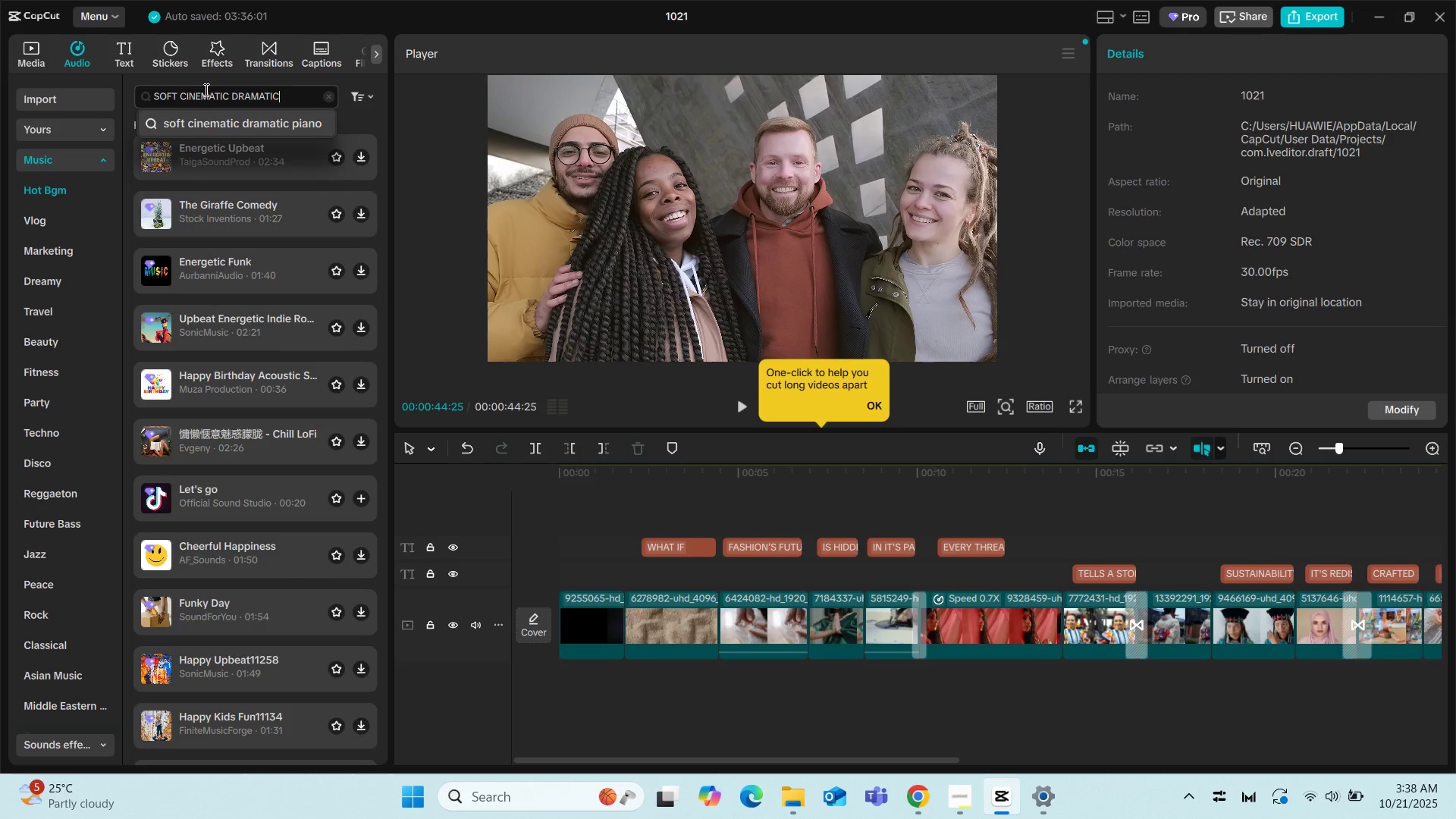 
key(Enter)
 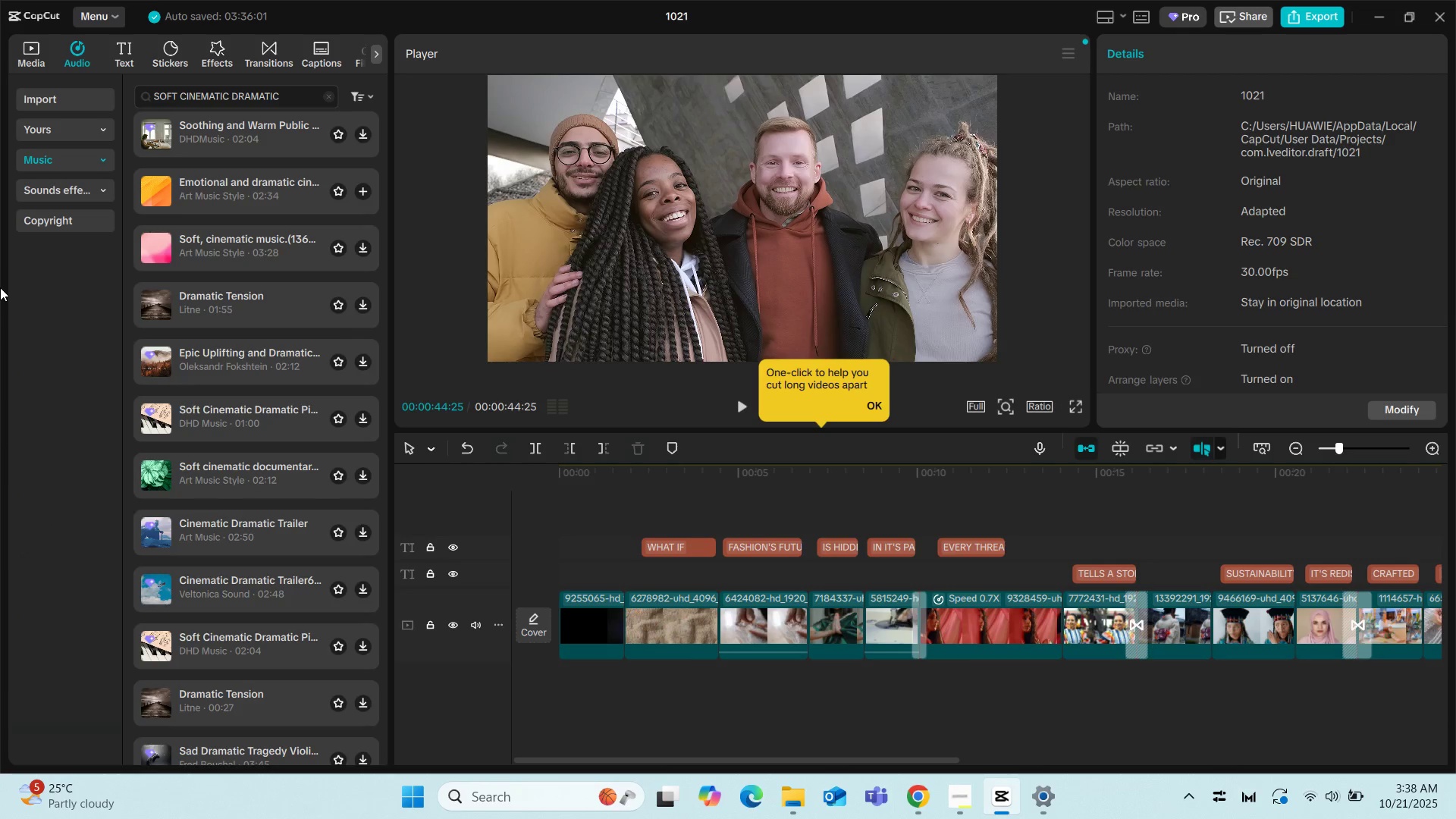 
left_click([209, 127])
 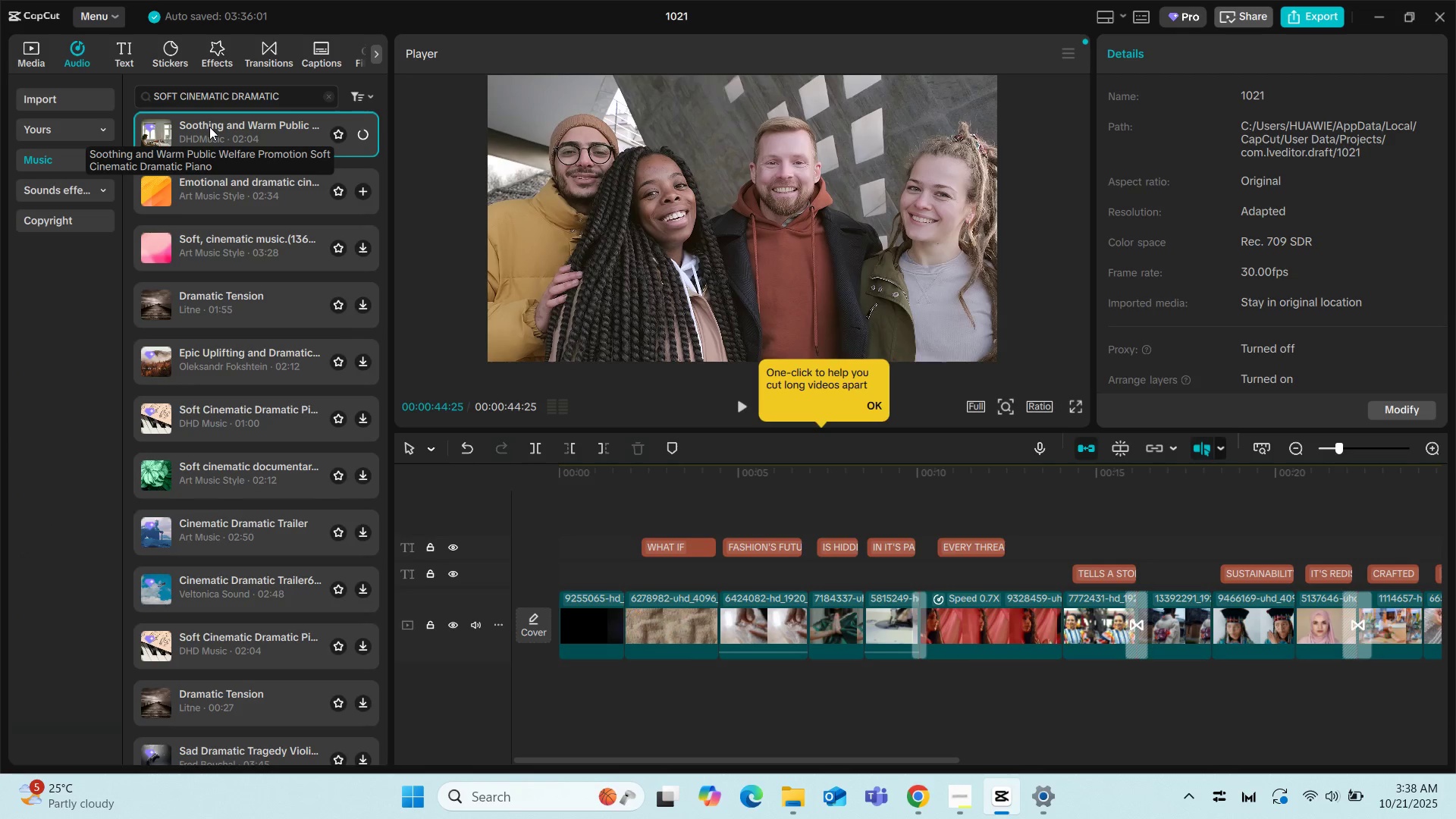 
mouse_move([230, 175])
 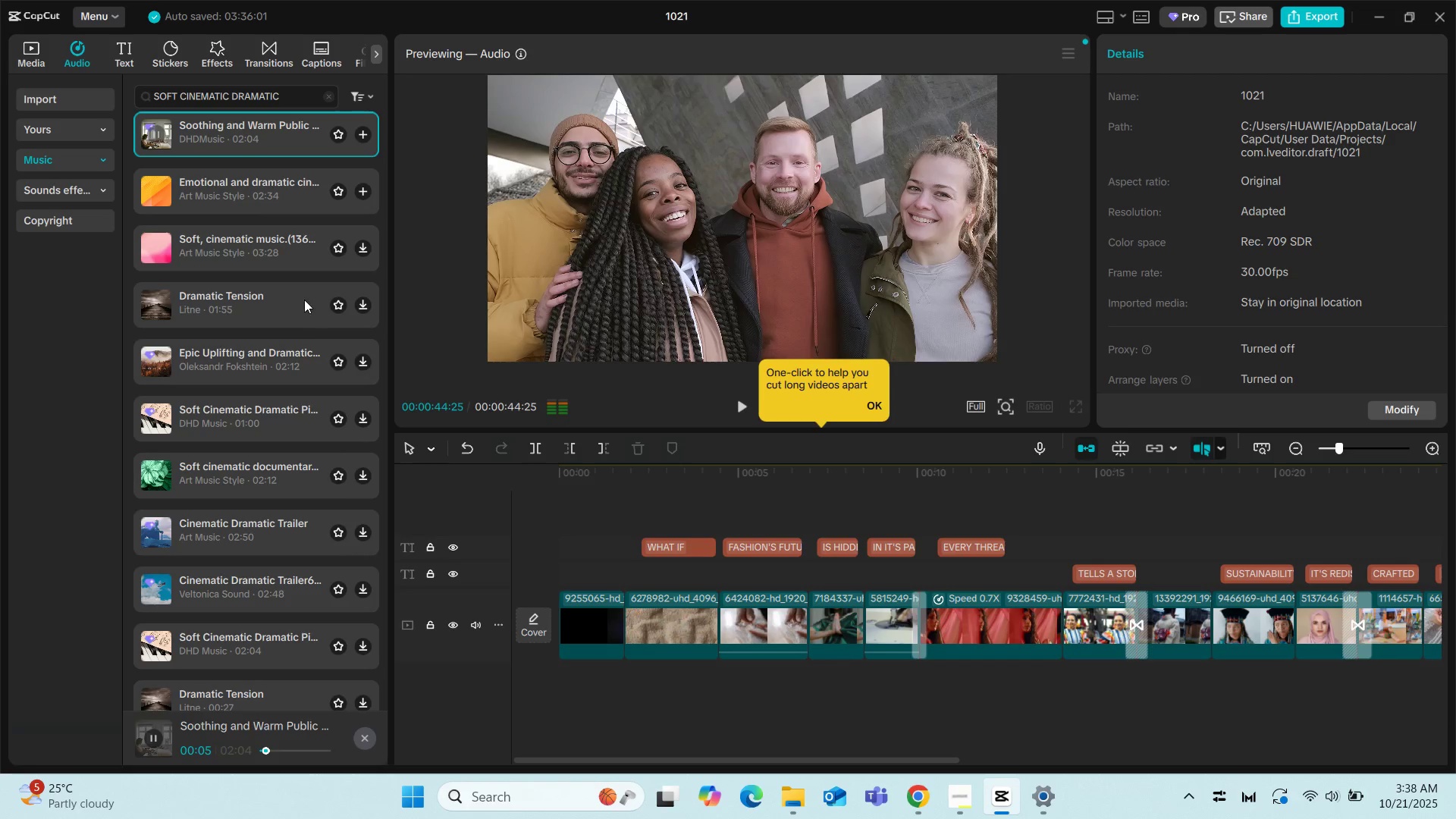 
left_click([234, 196])
 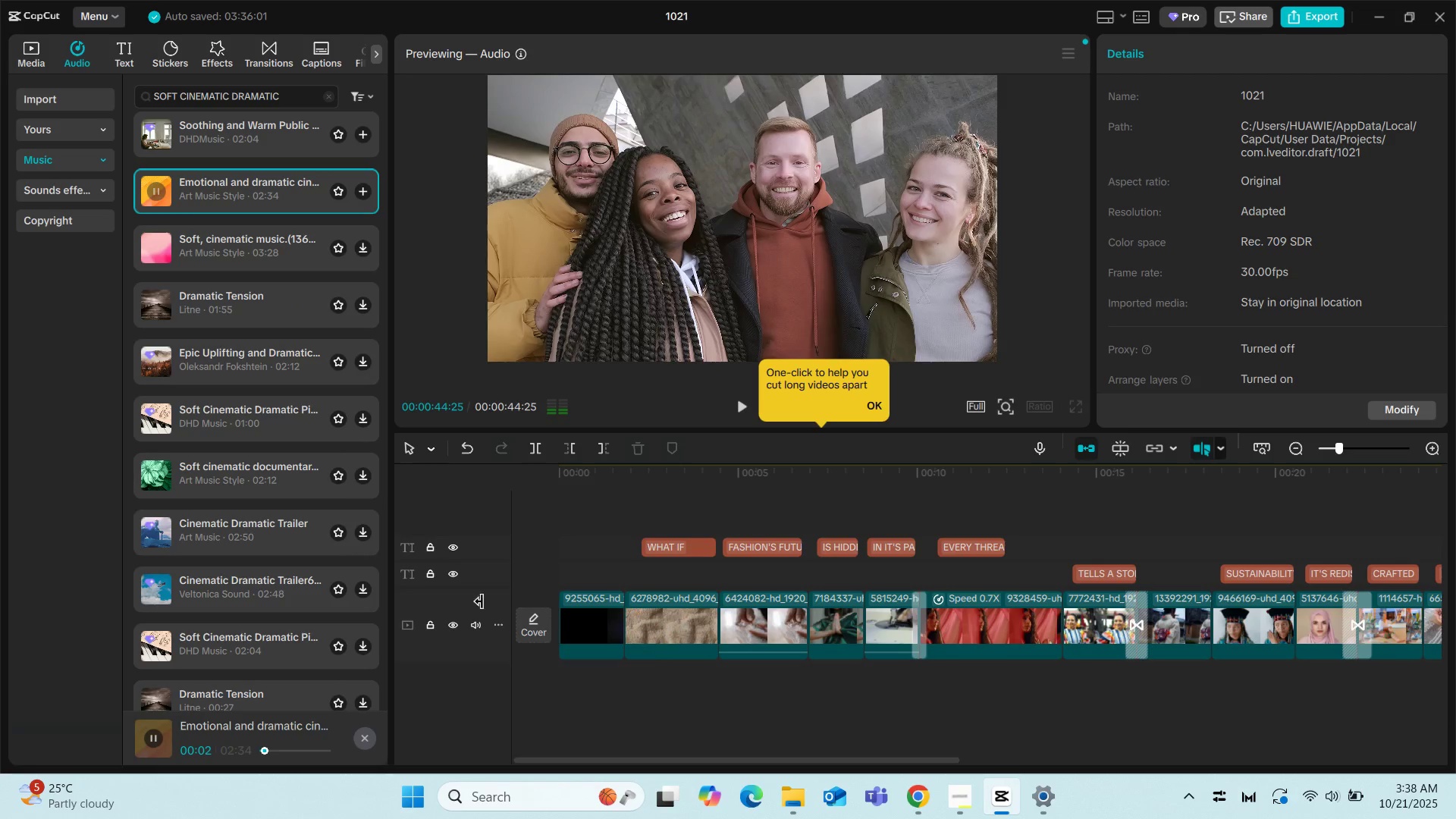 
left_click([259, 266])
 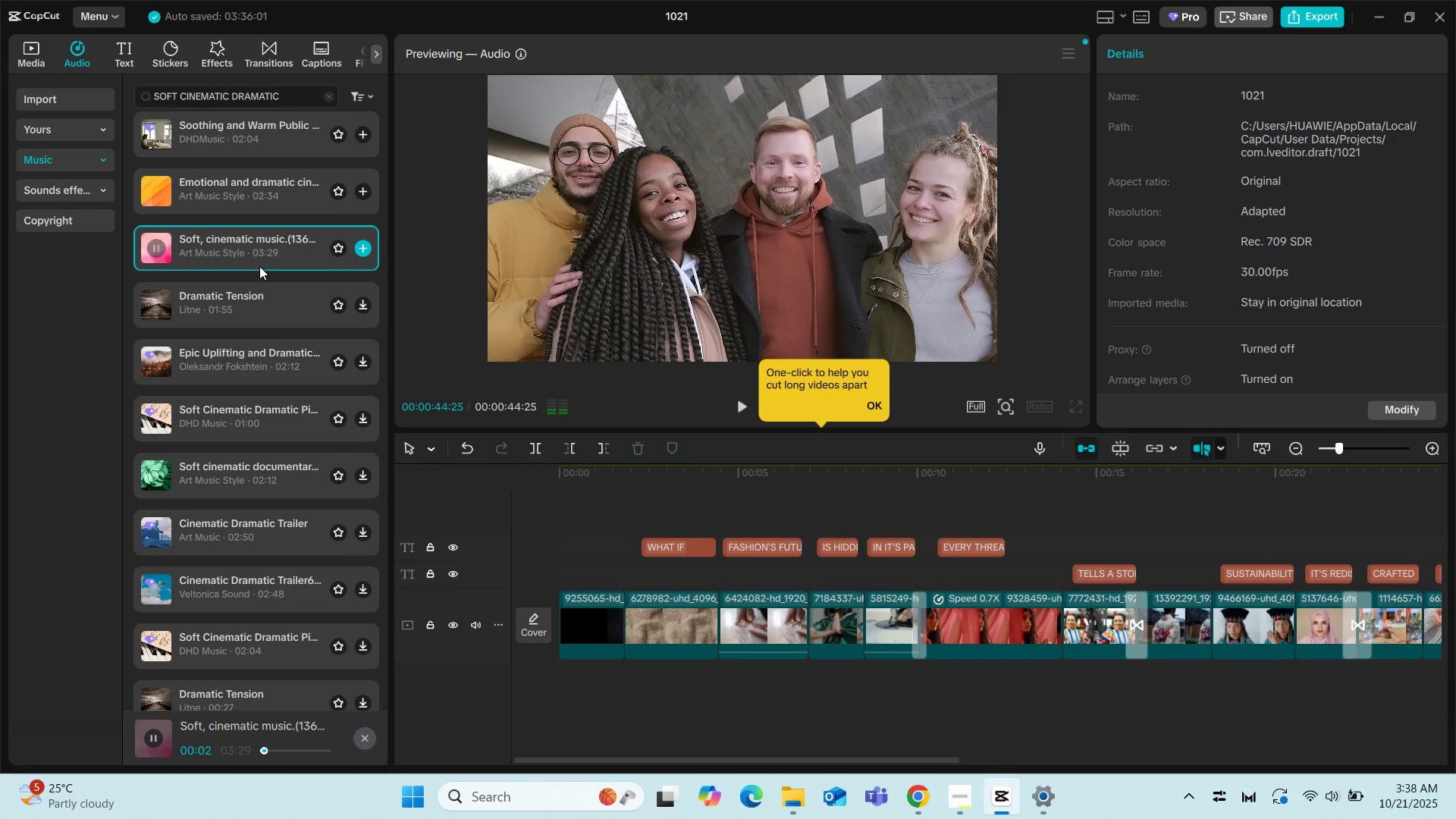 
wait(9.27)
 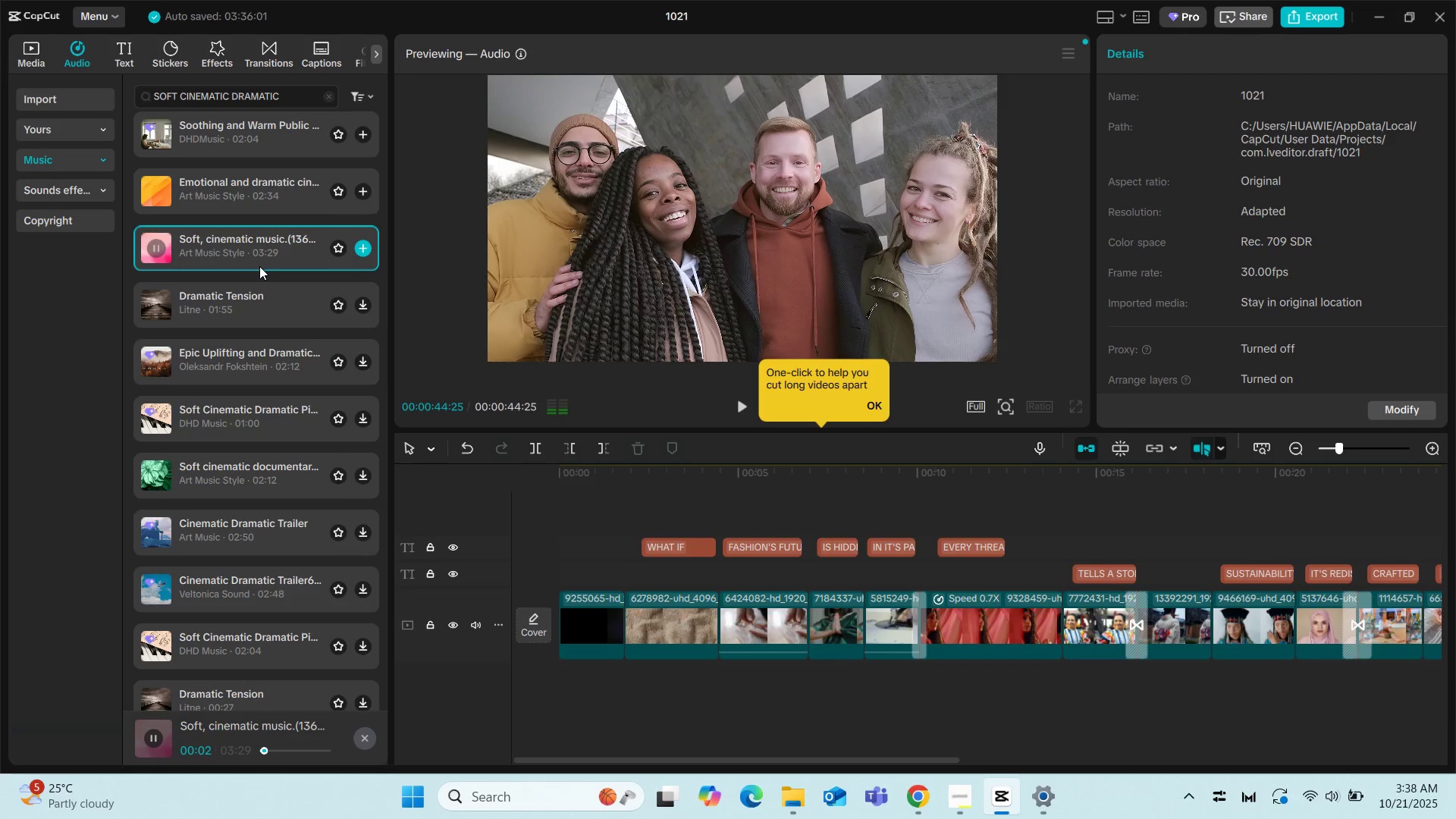 
left_click([243, 309])
 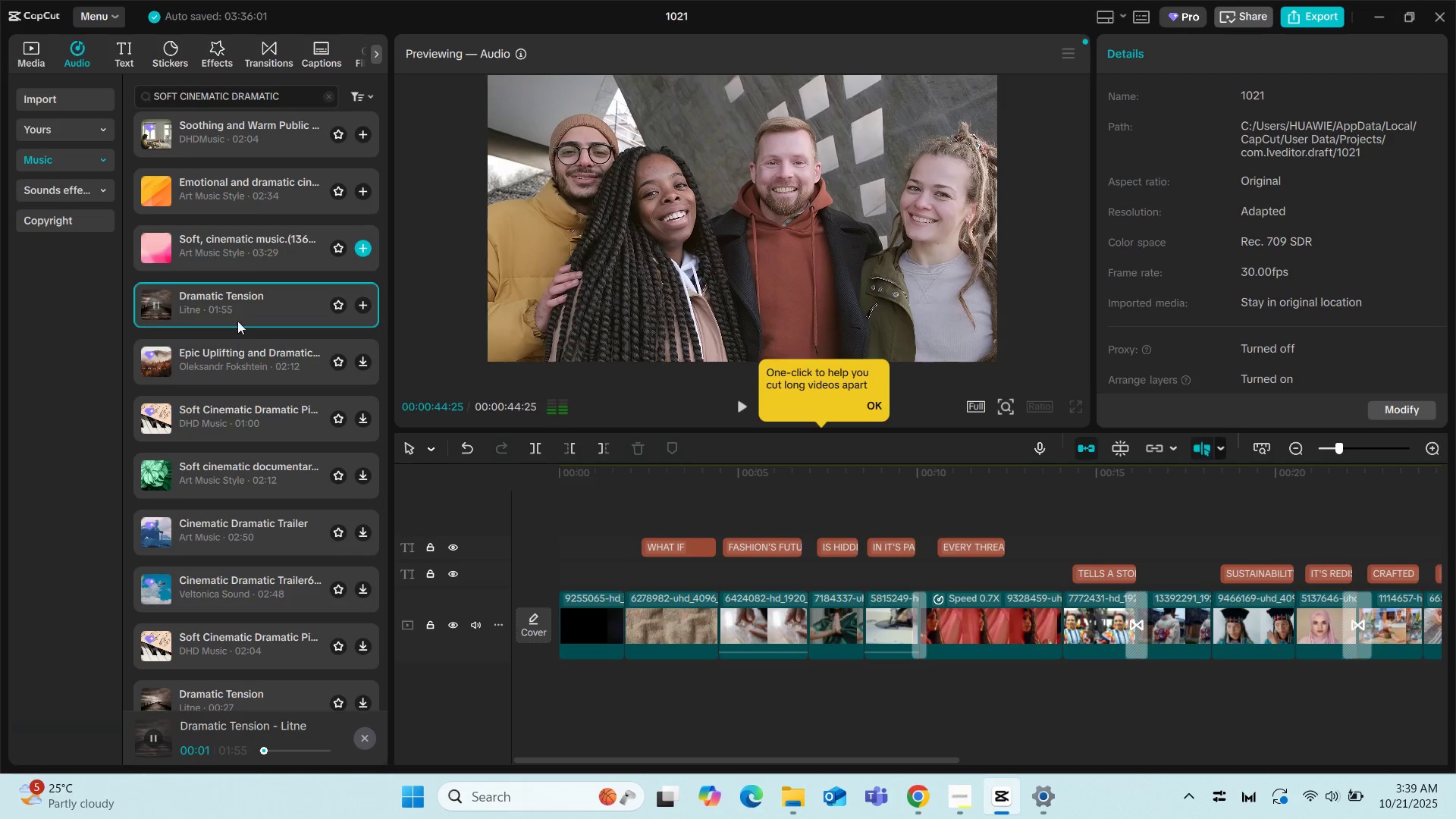 
left_click([234, 375])
 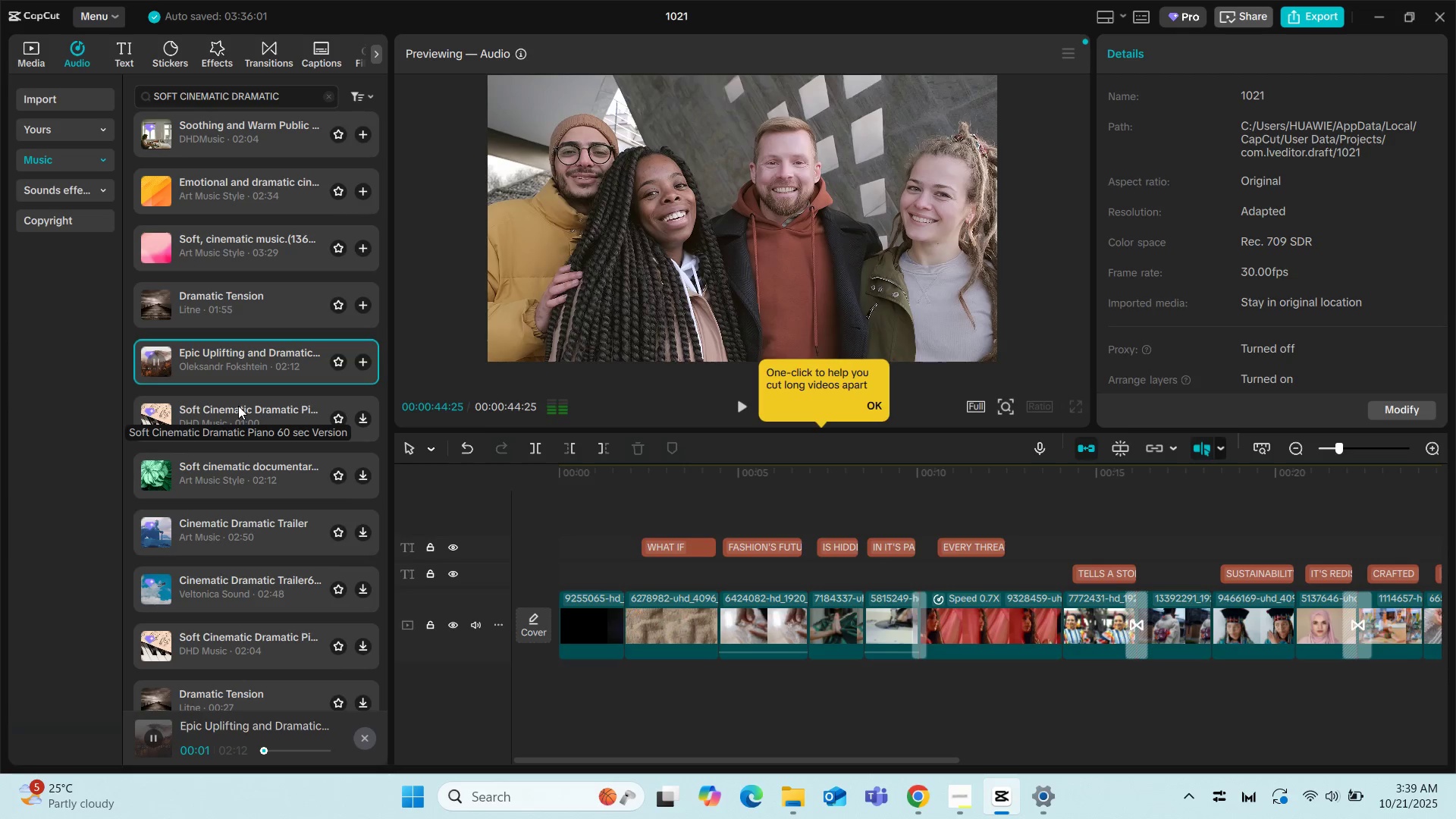 
left_click([238, 406])
 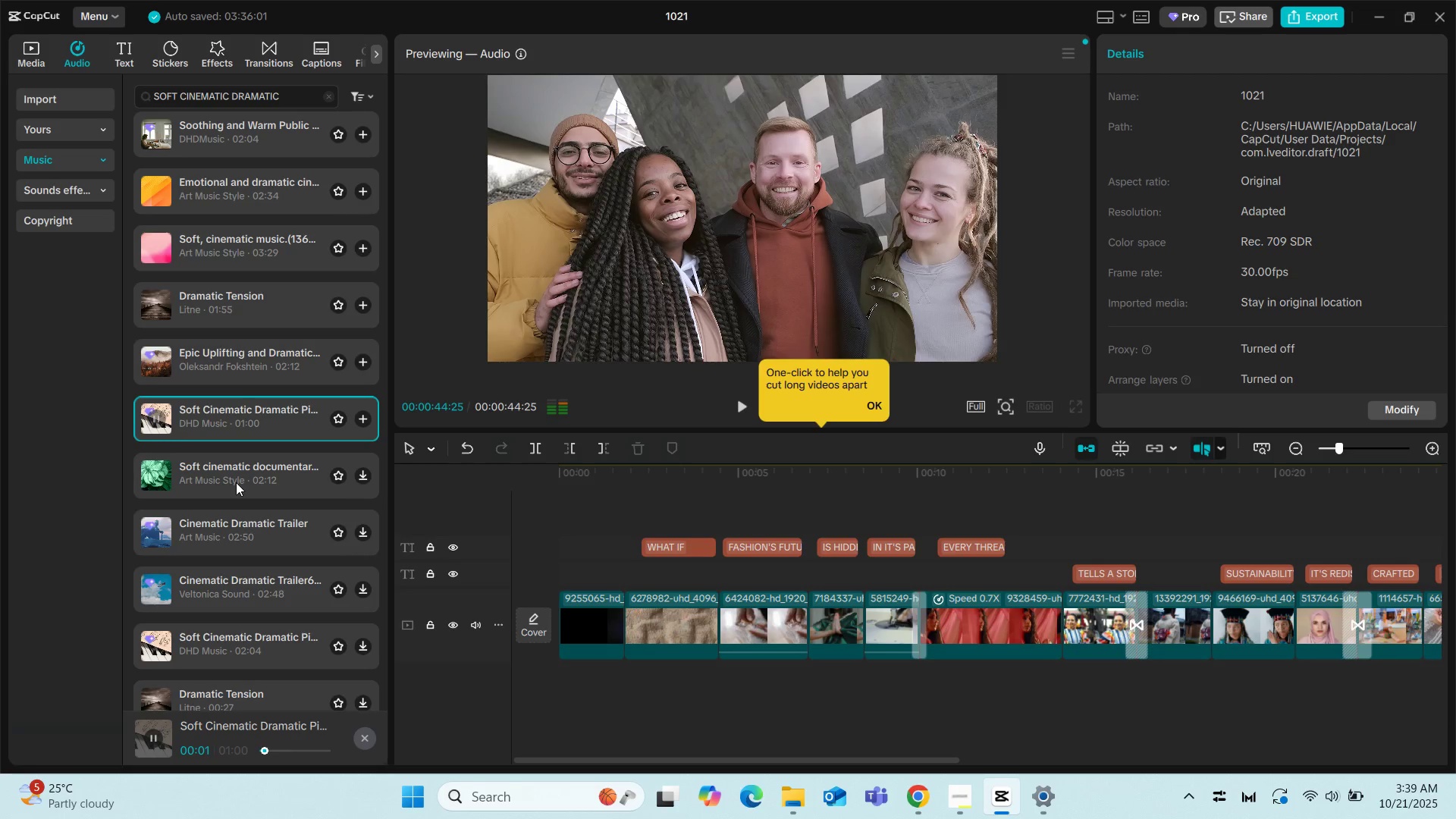 
left_click([233, 259])
 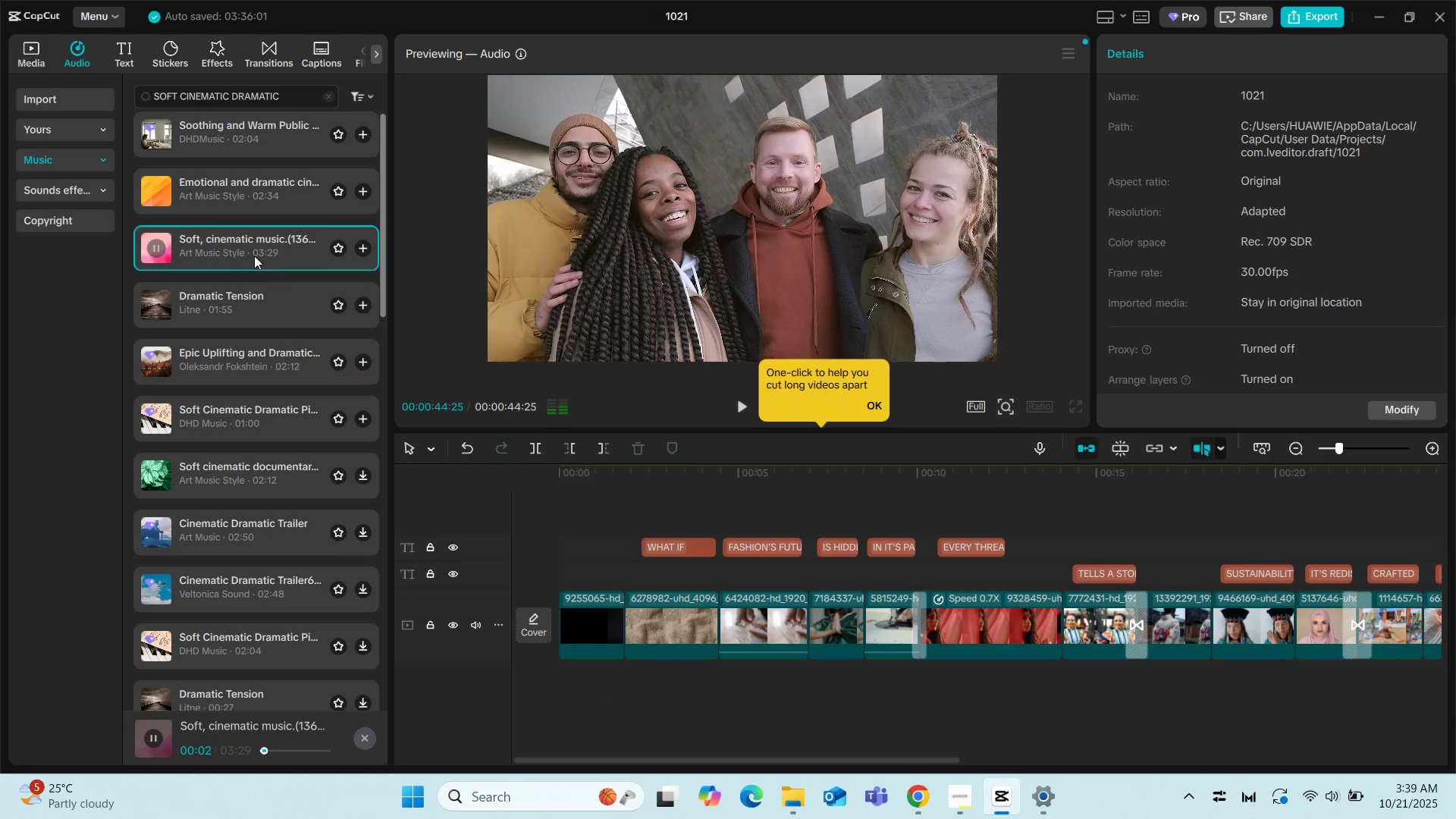 
left_click_drag(start_coordinate=[250, 253], to_coordinate=[556, 684])
 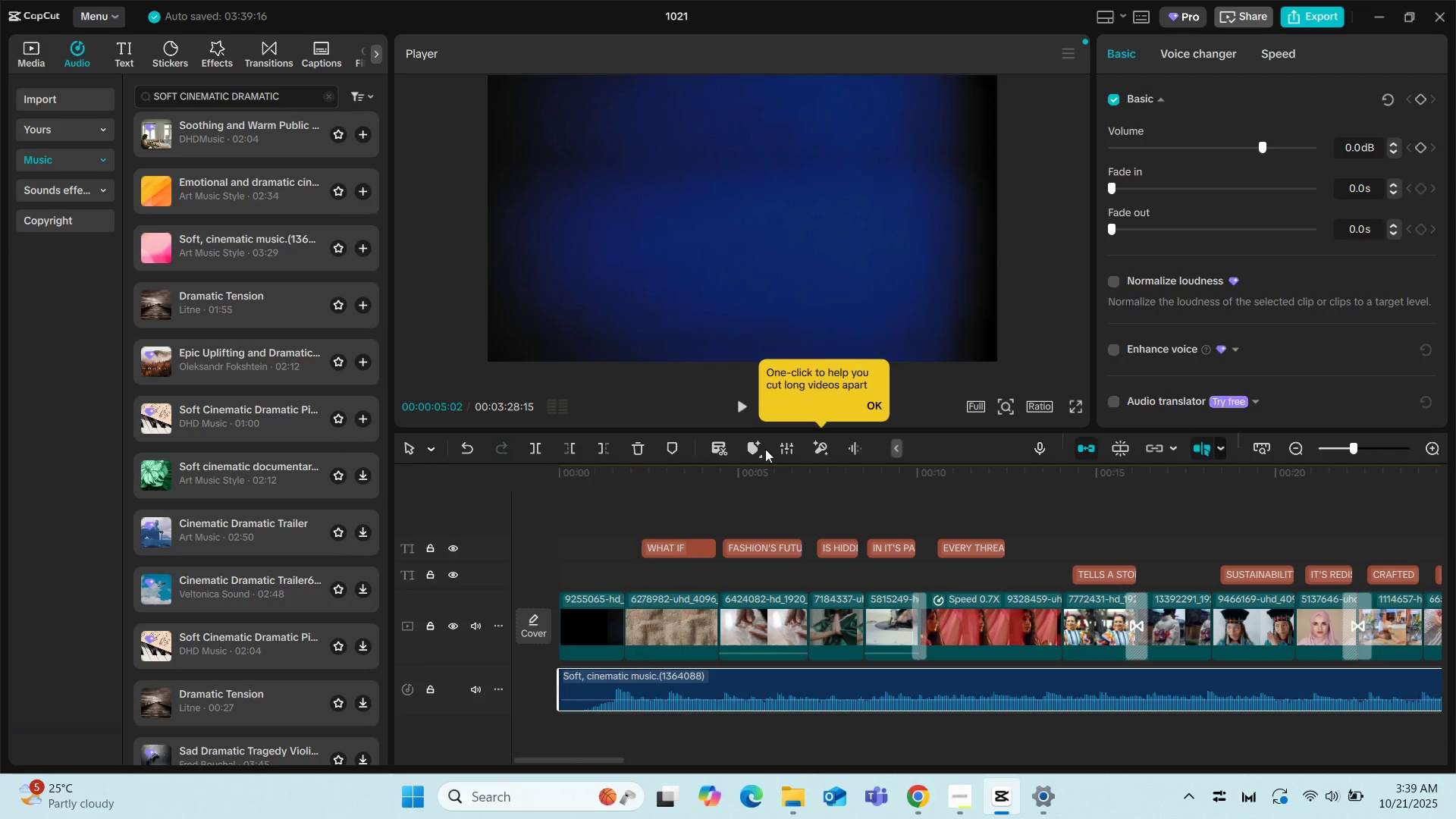 
left_click([743, 405])
 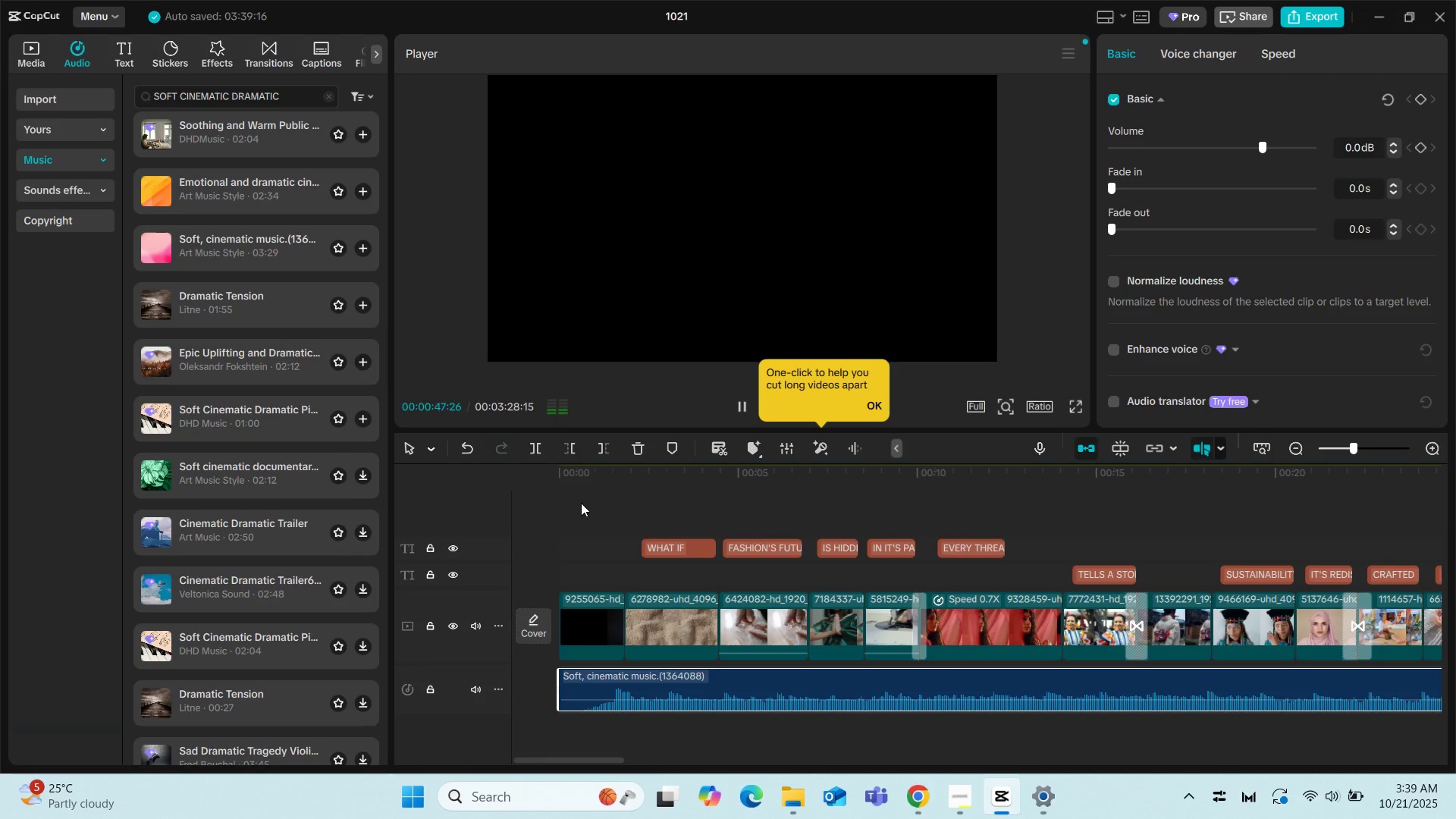 
left_click([573, 504])
 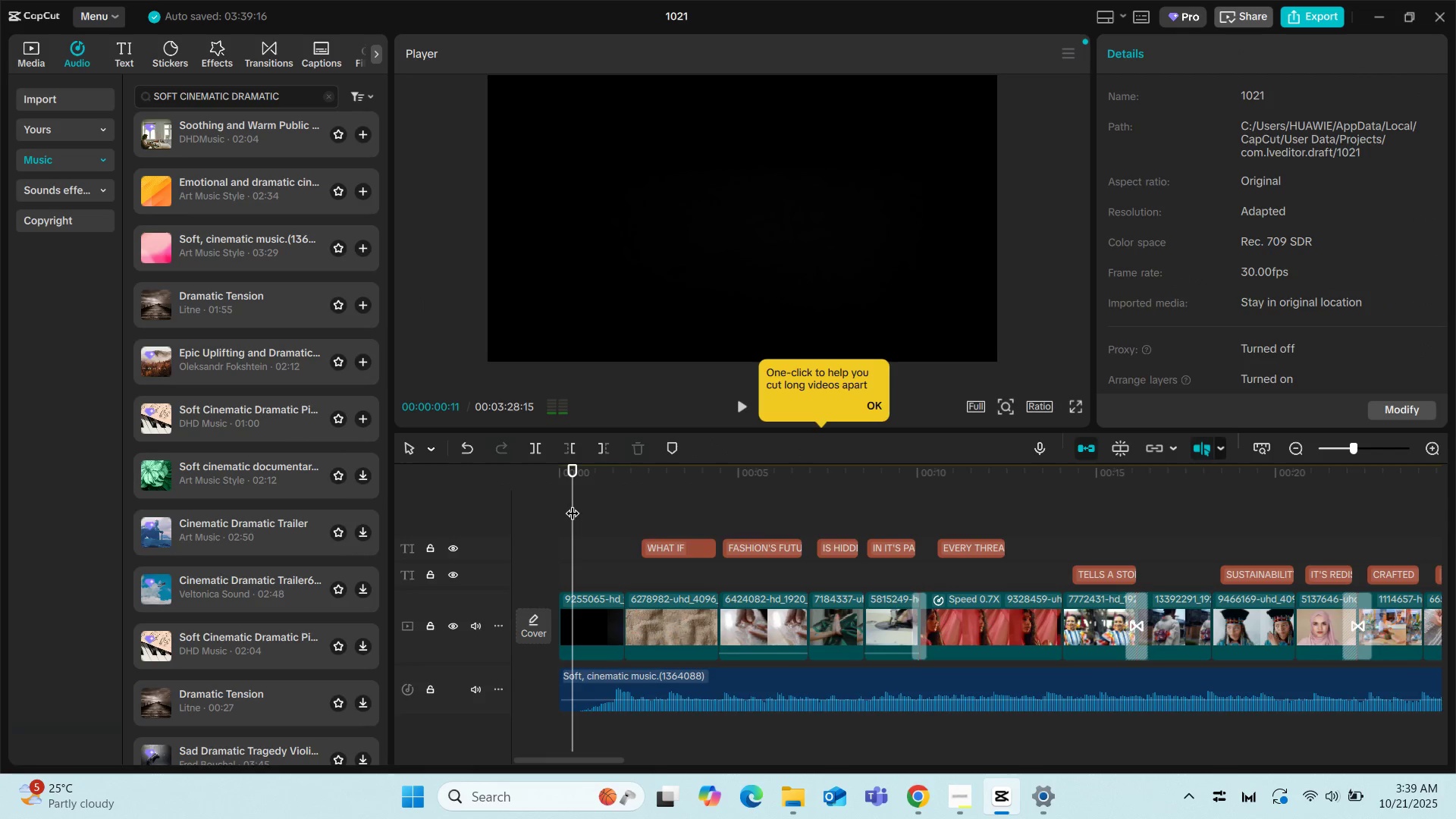 
left_click_drag(start_coordinate=[573, 504], to_coordinate=[523, 501])
 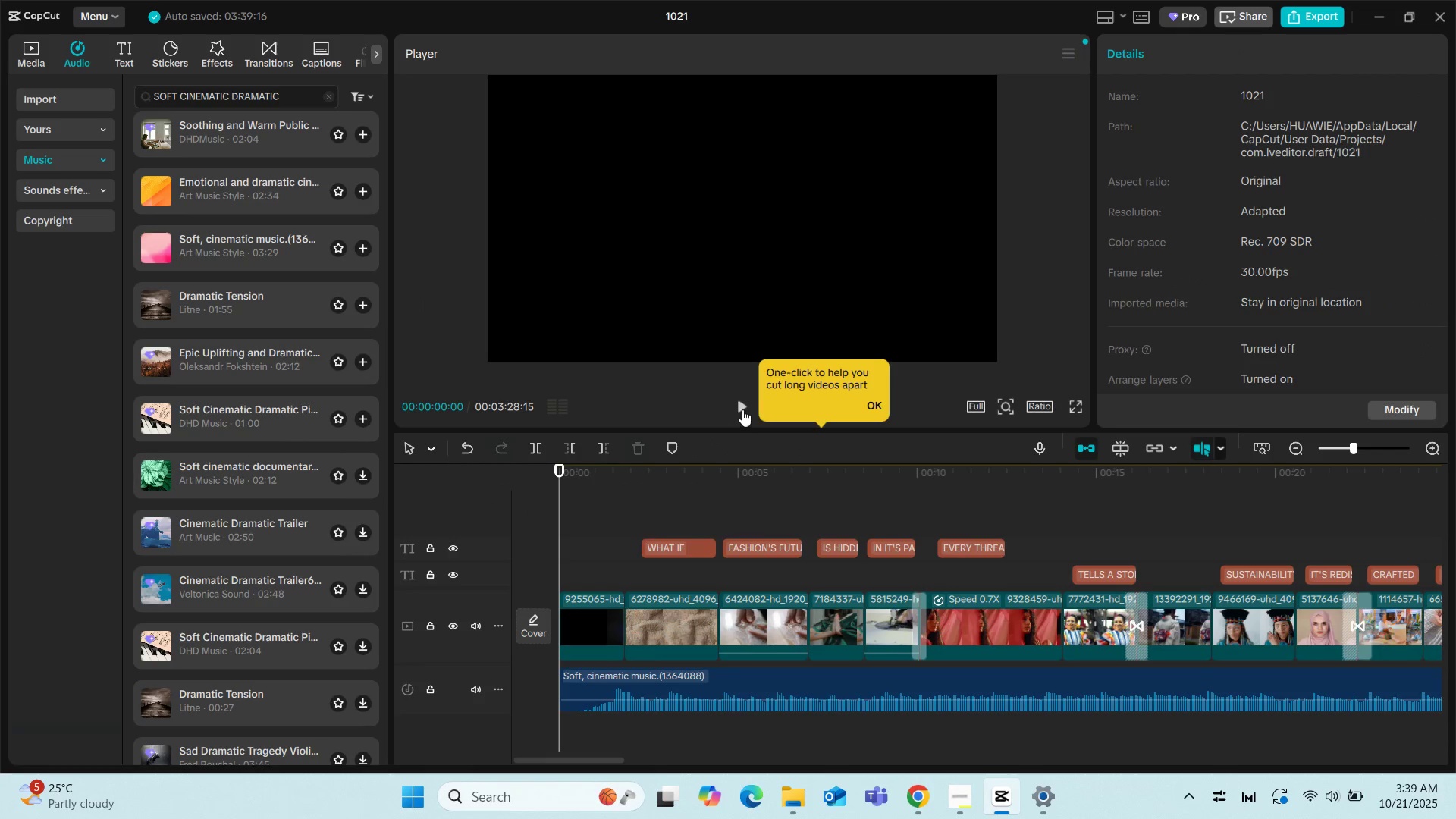 
left_click([747, 407])
 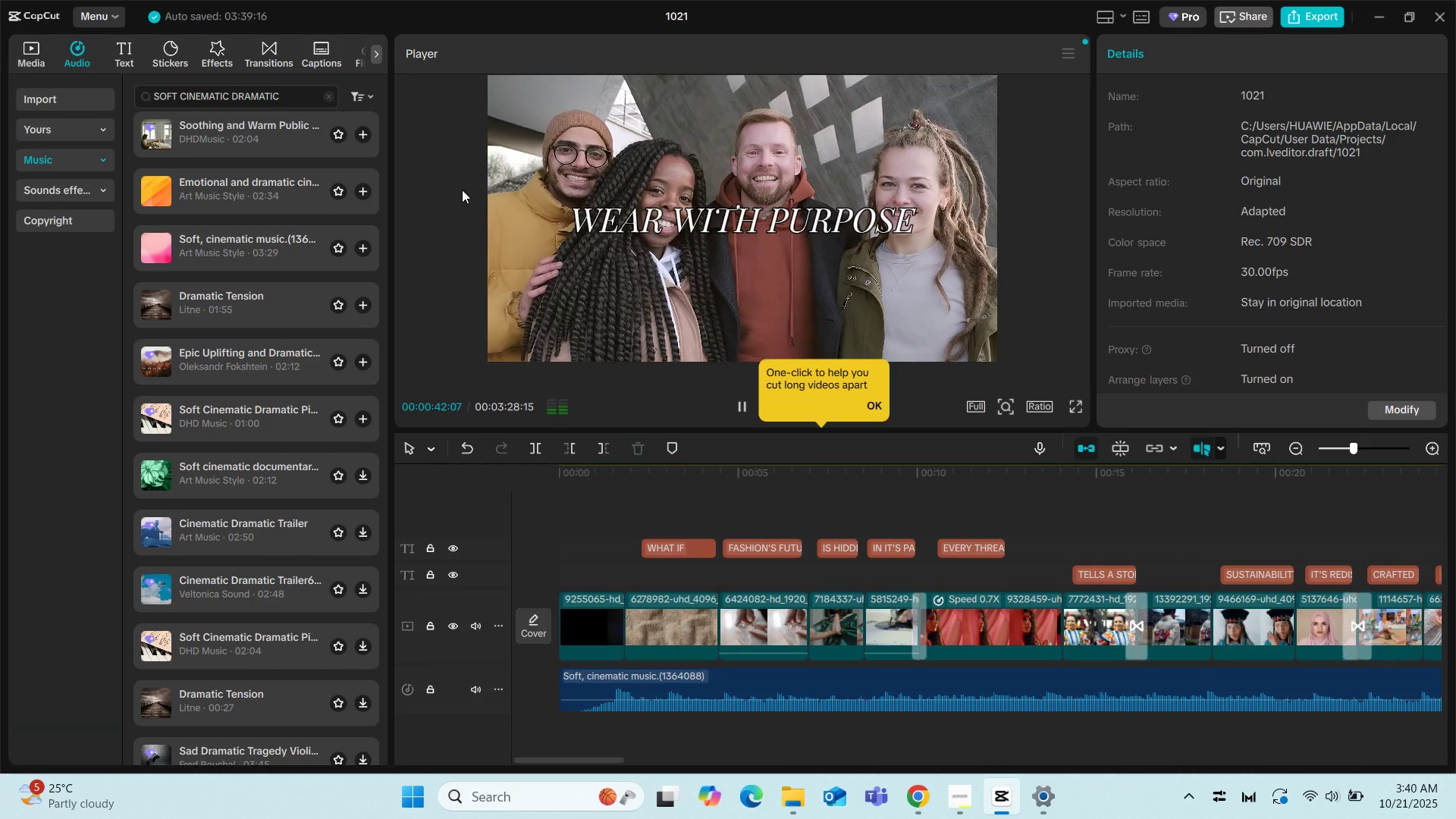 
wait(47.42)
 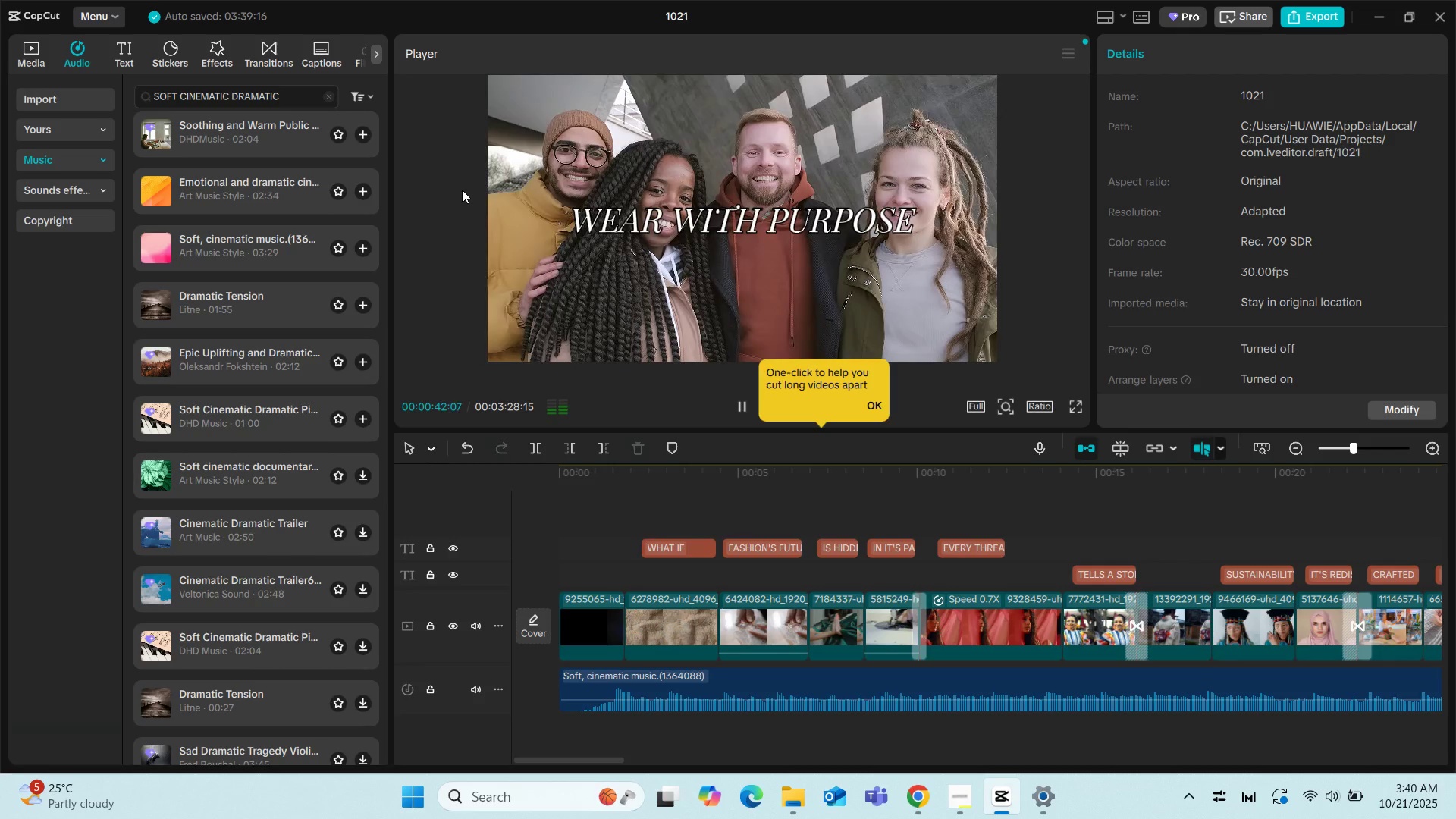 
left_click([739, 406])
 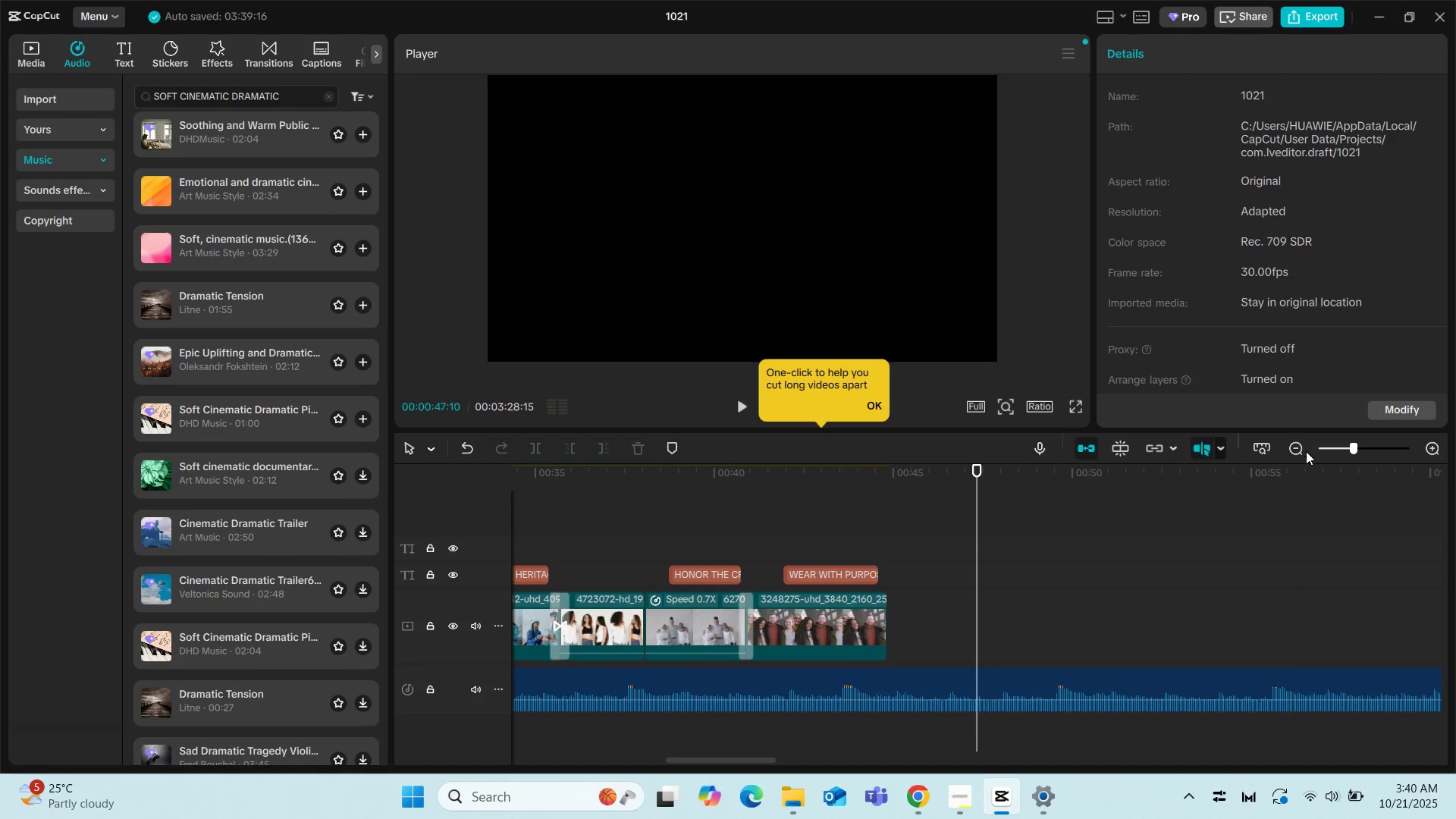 
double_click([1301, 446])
 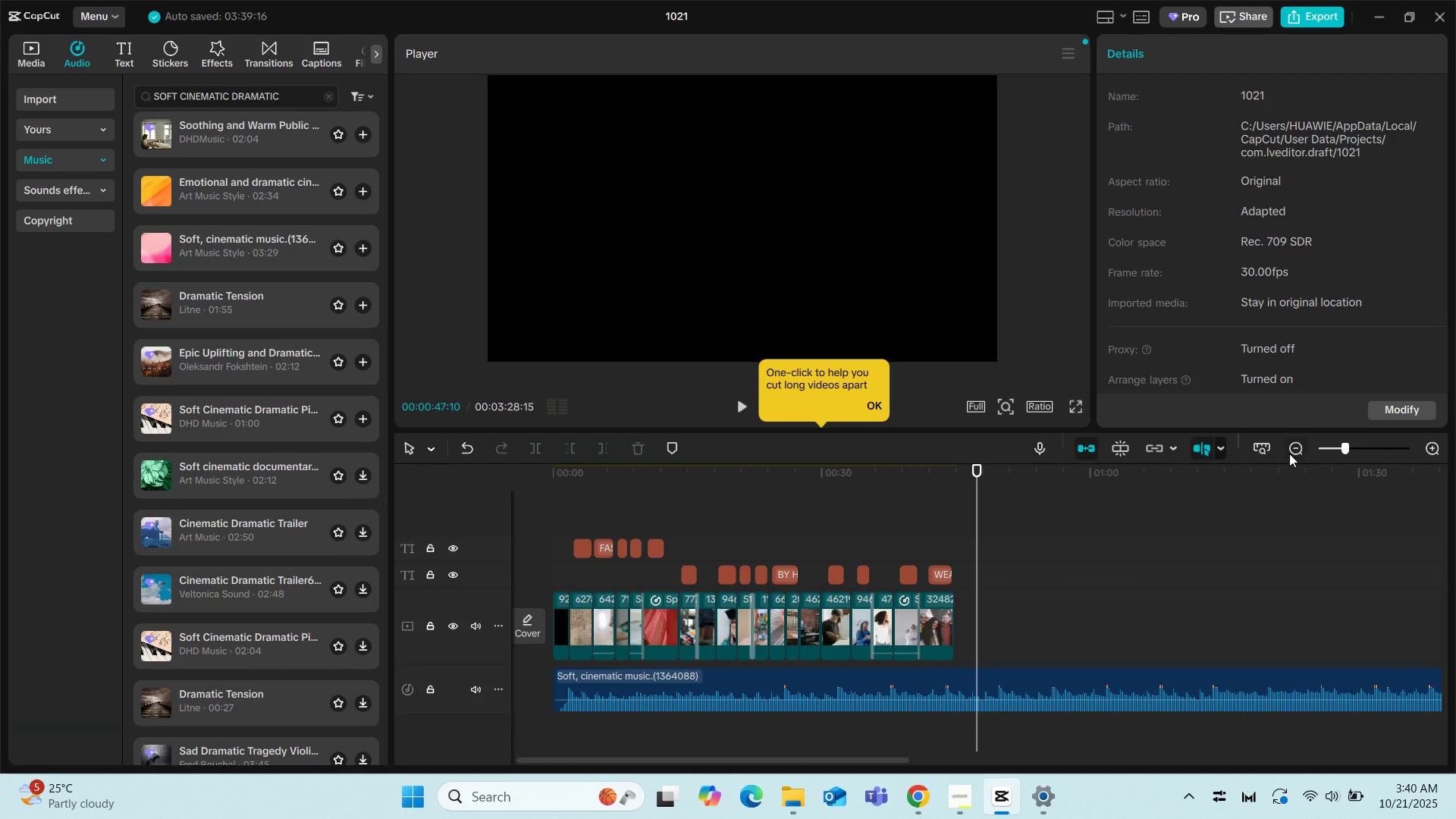 
left_click([1291, 442])
 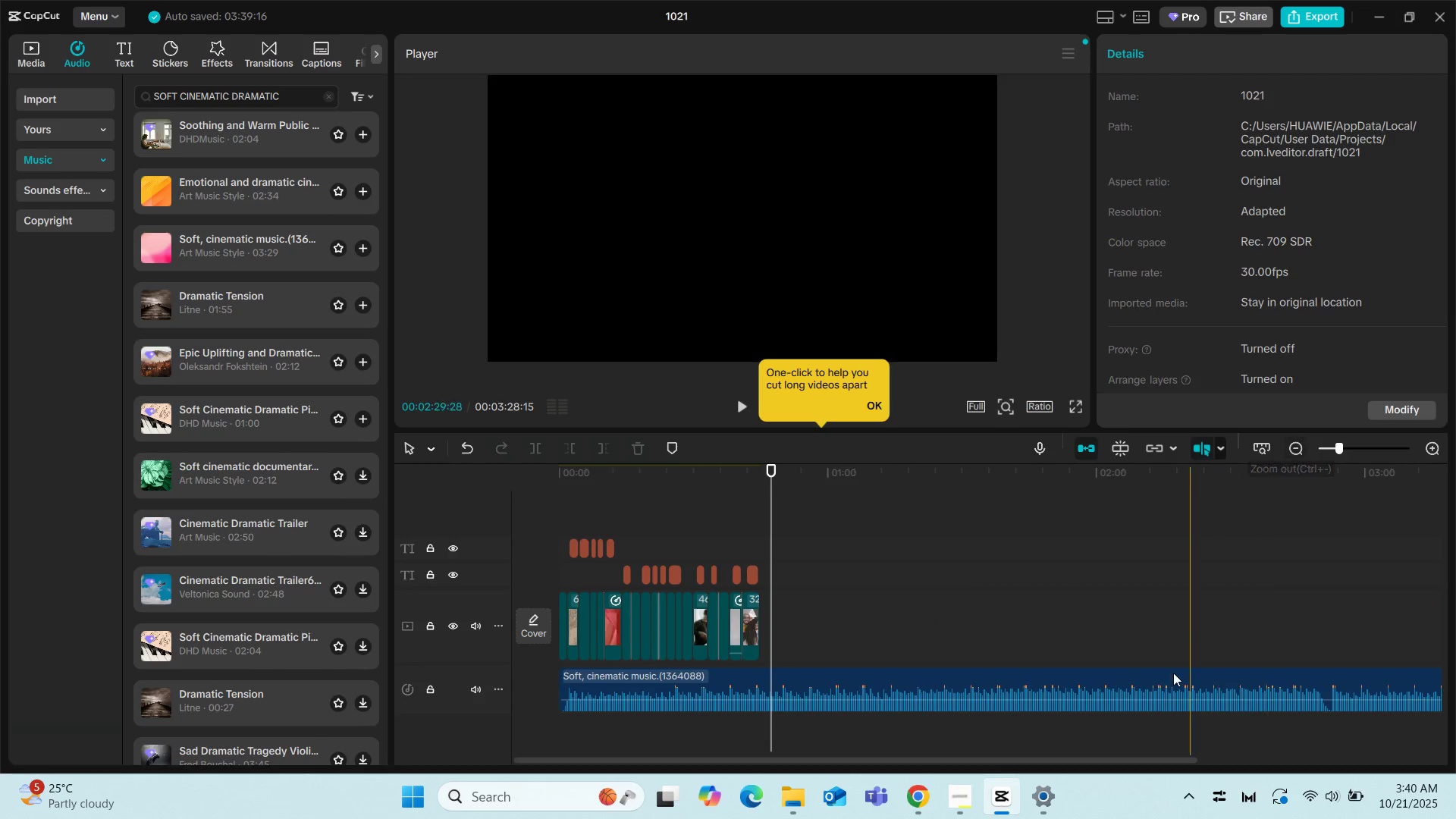 
left_click([1169, 675])
 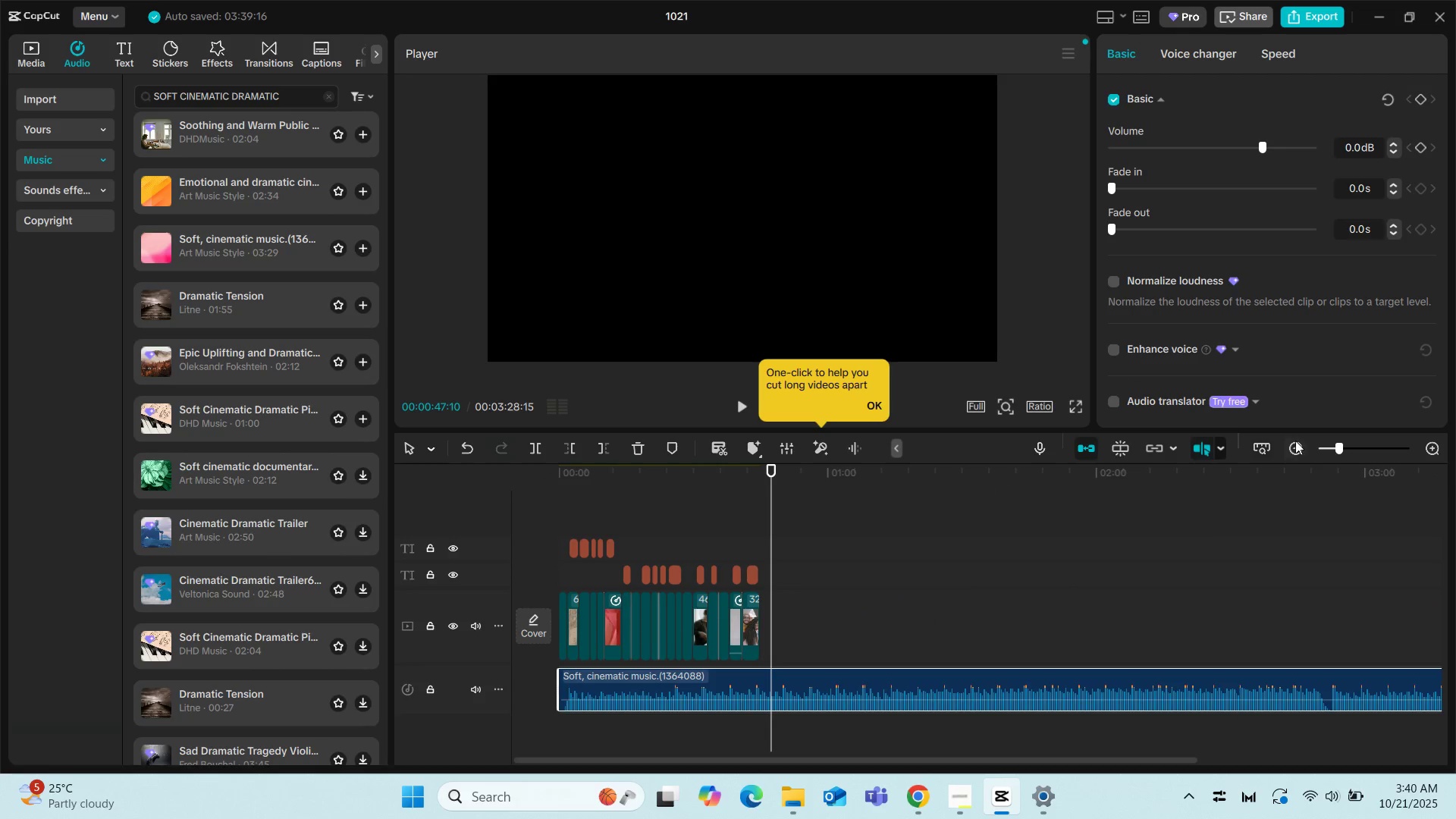 
left_click([1295, 447])
 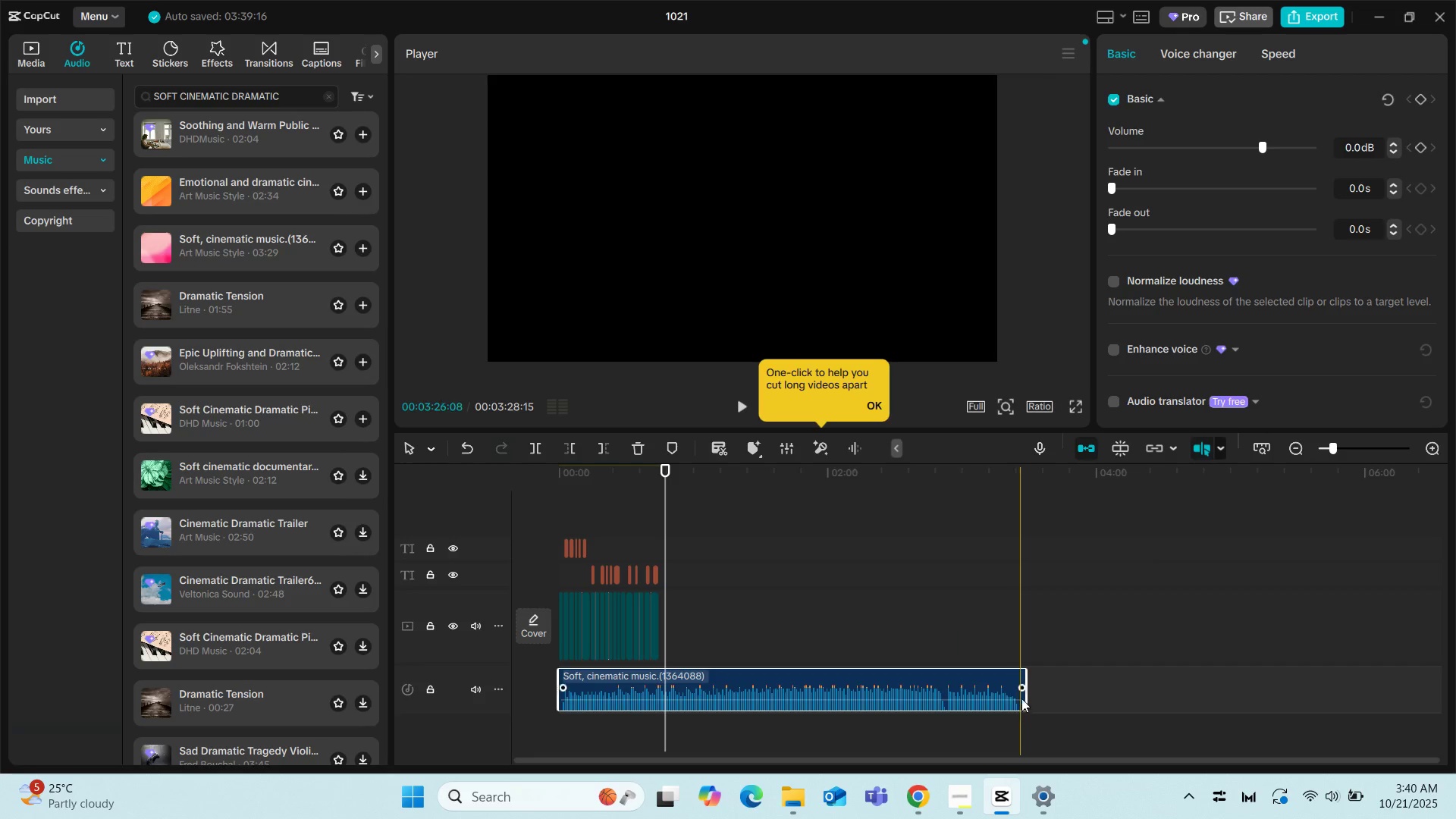 
left_click_drag(start_coordinate=[1023, 692], to_coordinate=[838, 696])
 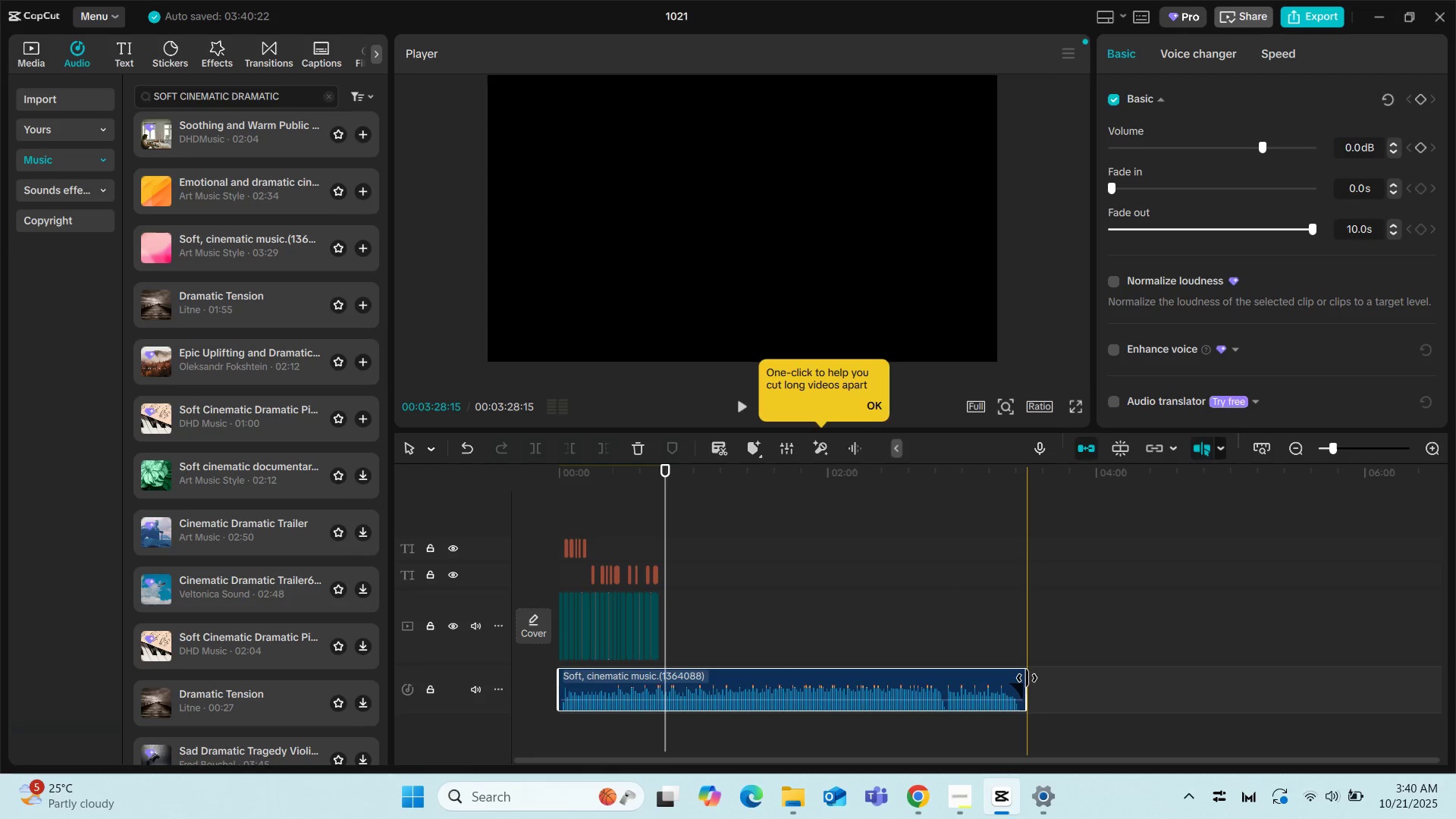 
left_click_drag(start_coordinate=[1027, 678], to_coordinate=[651, 672])
 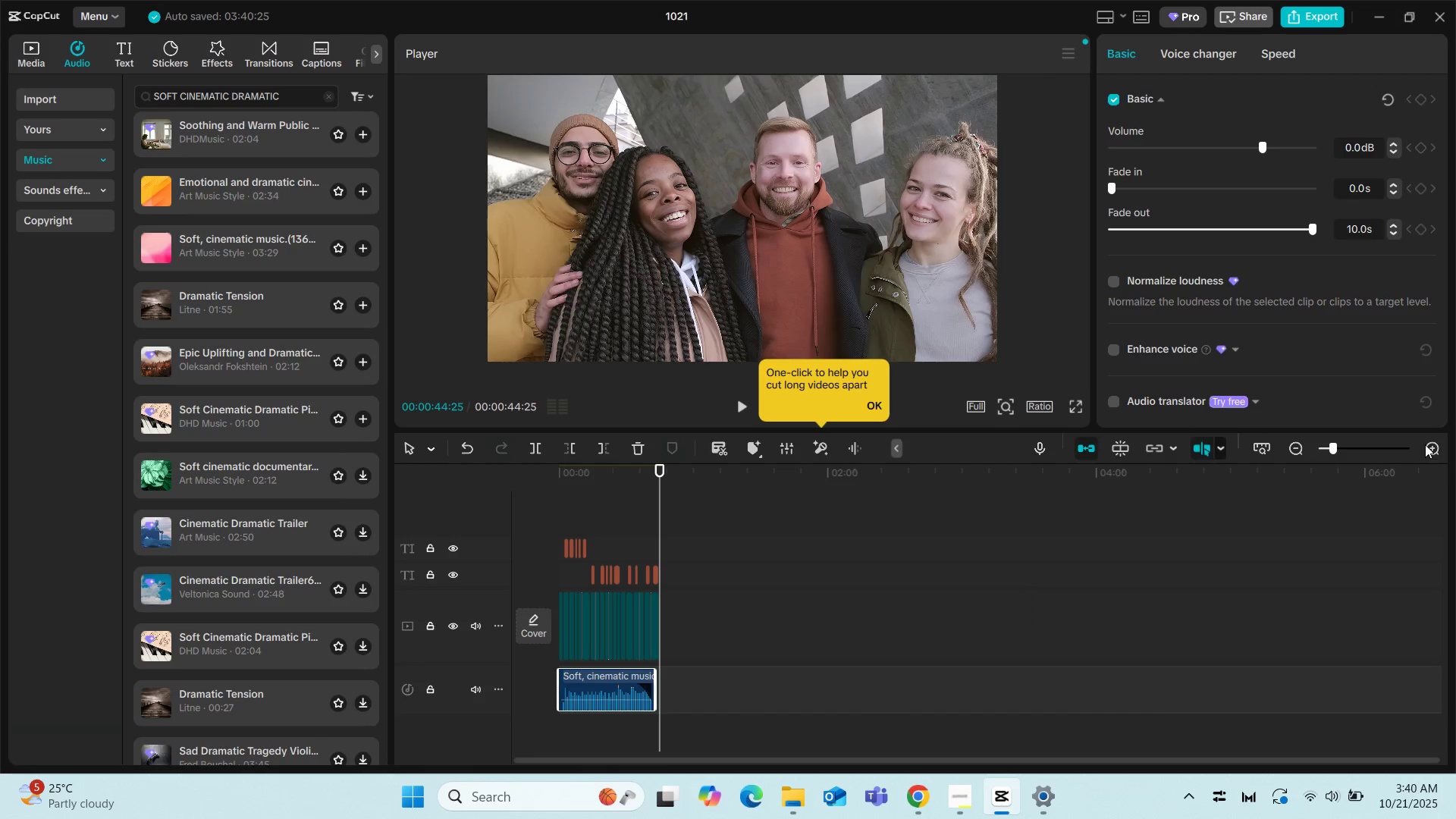 
left_click([1431, 444])
 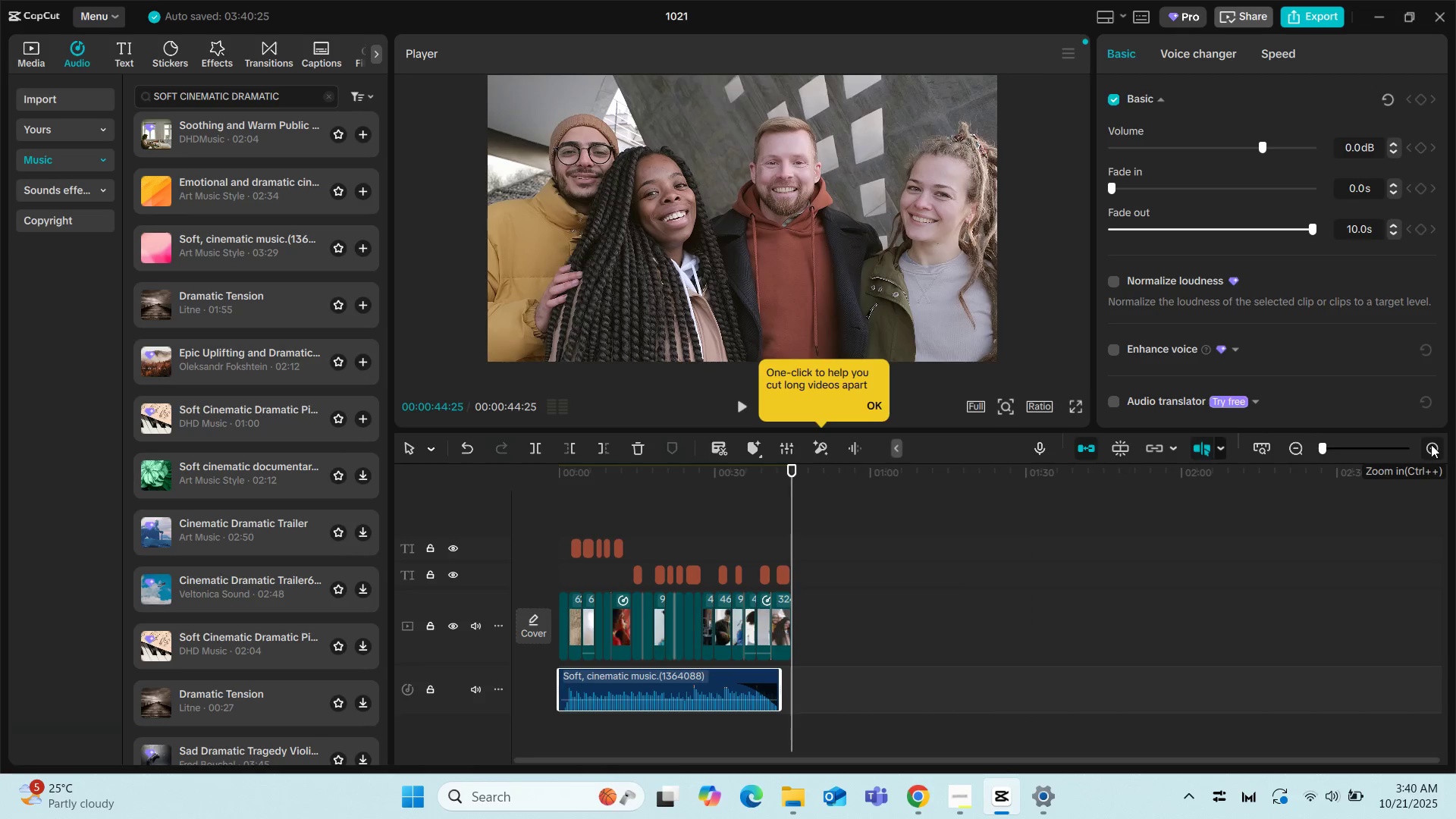 
left_click([1431, 444])
 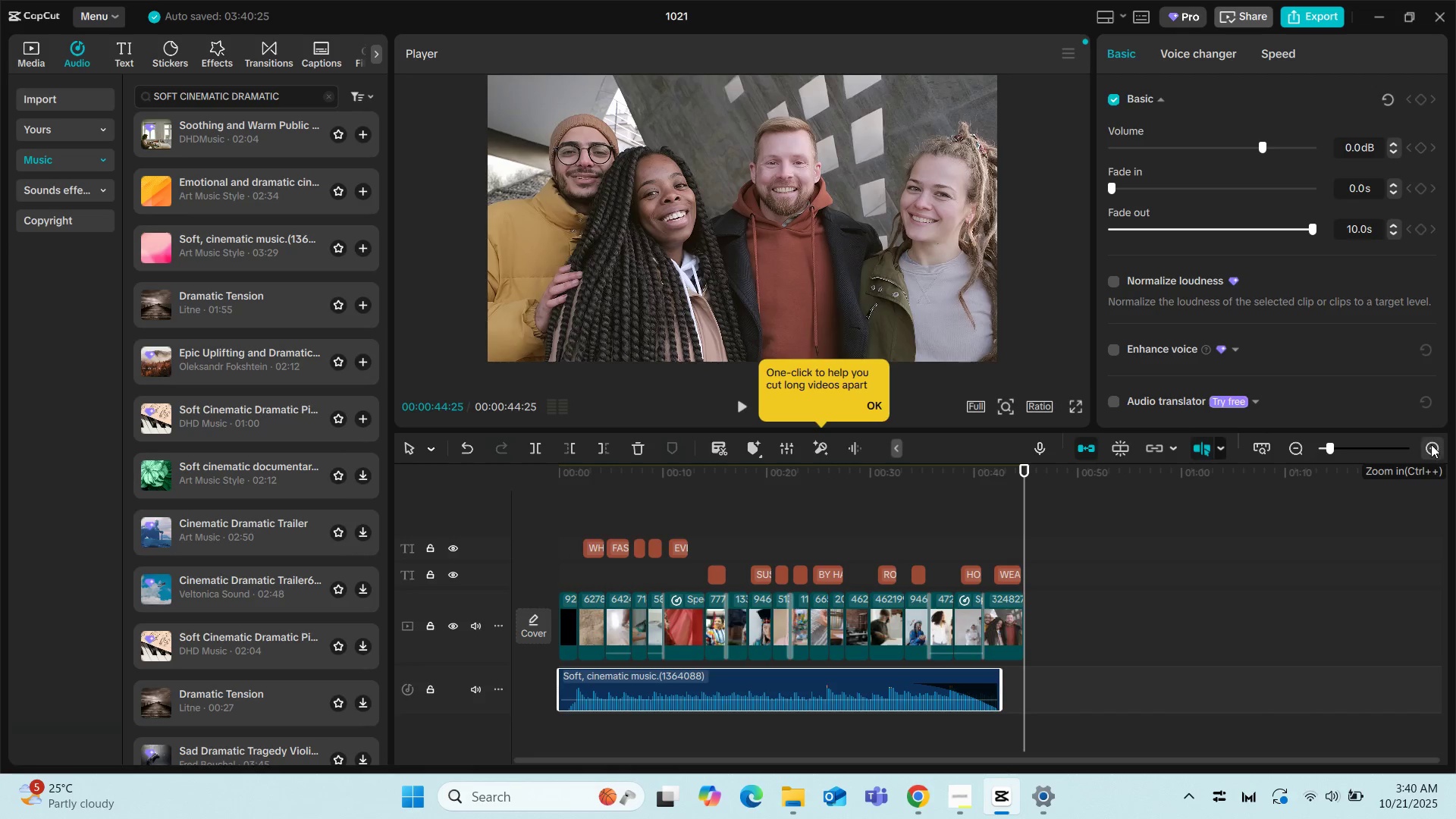 
left_click([1431, 444])
 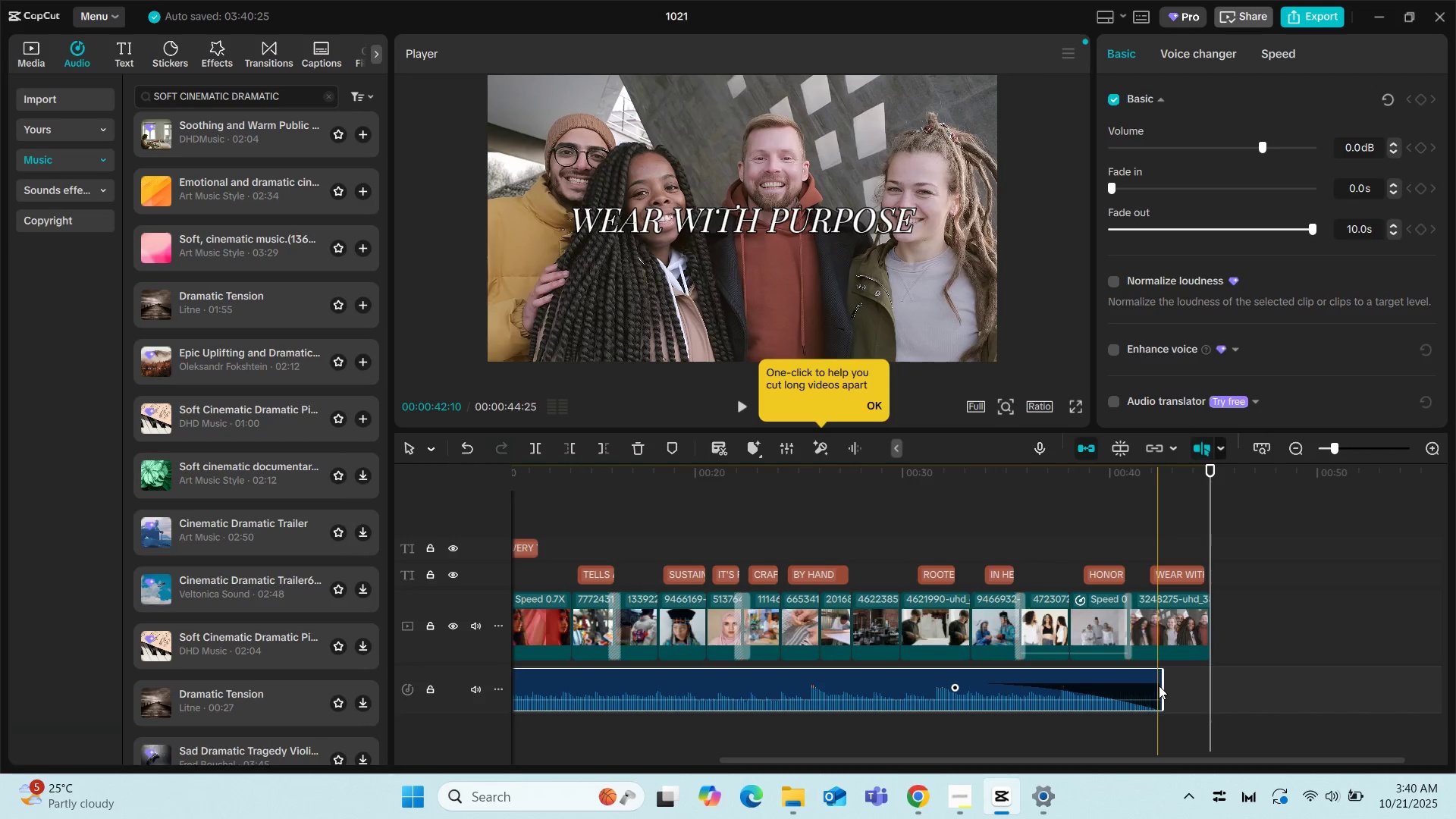 
left_click_drag(start_coordinate=[1163, 686], to_coordinate=[1205, 686])
 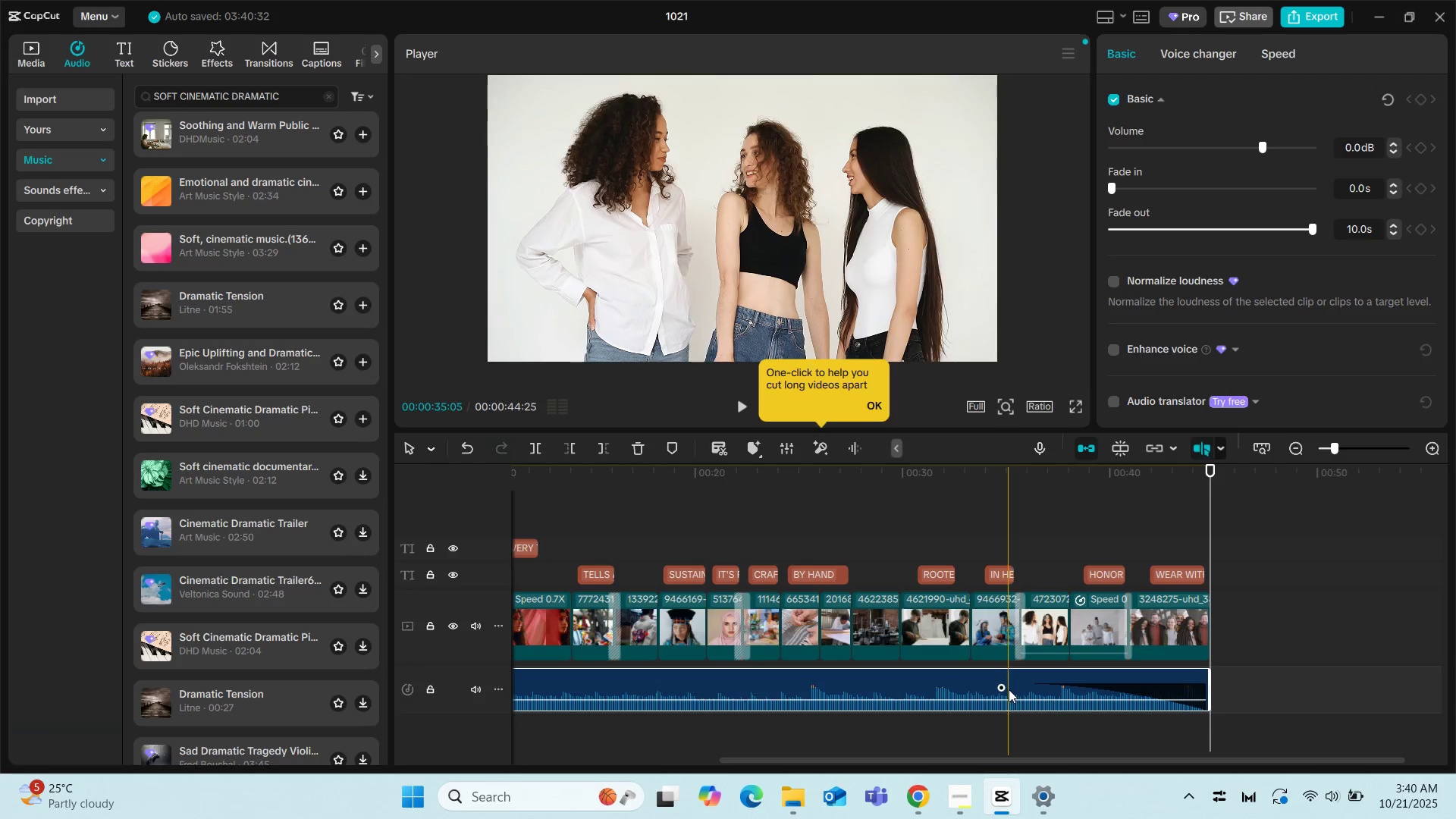 
left_click_drag(start_coordinate=[1003, 687], to_coordinate=[1137, 682])
 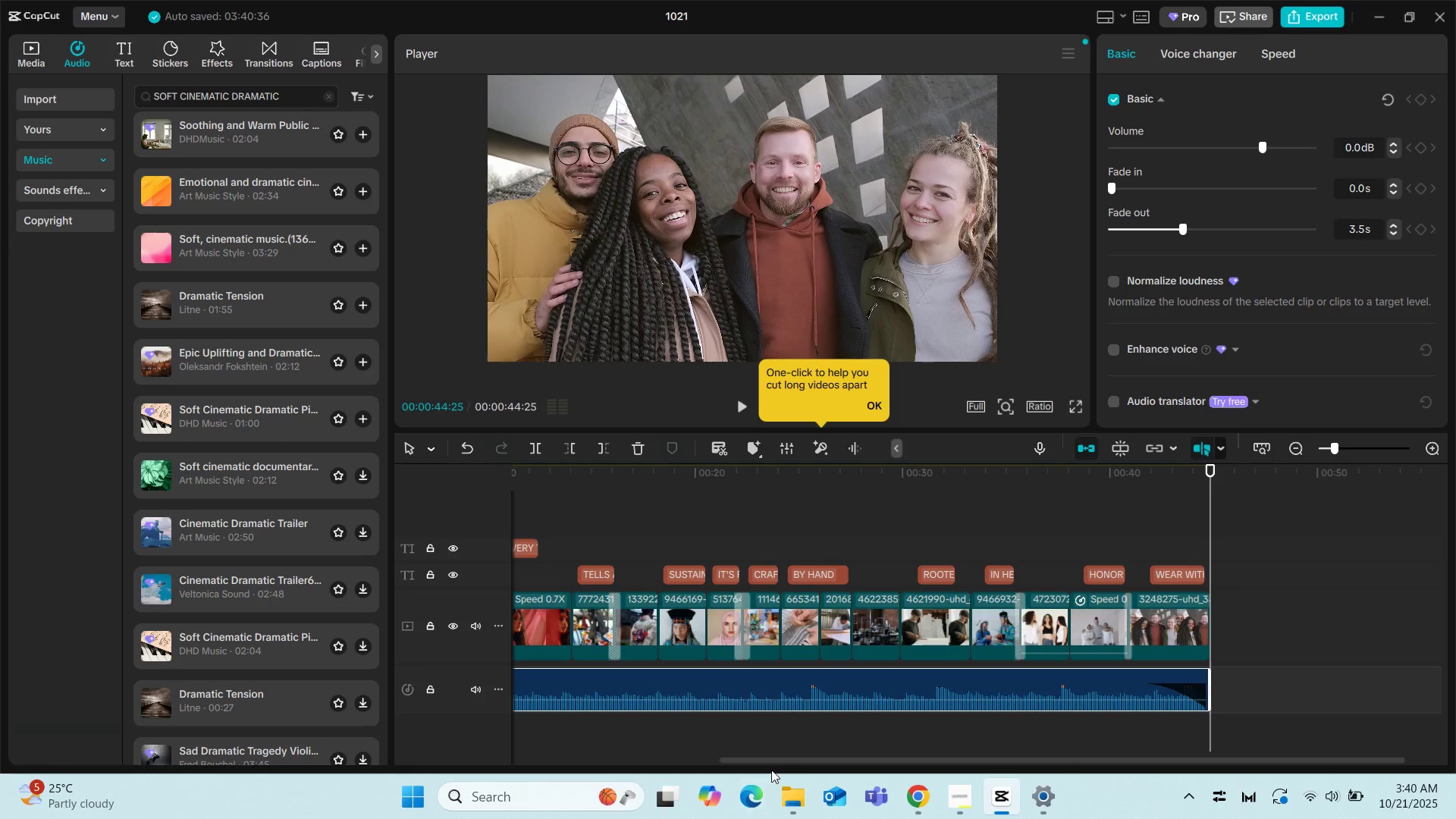 
left_click_drag(start_coordinate=[771, 760], to_coordinate=[405, 749])
 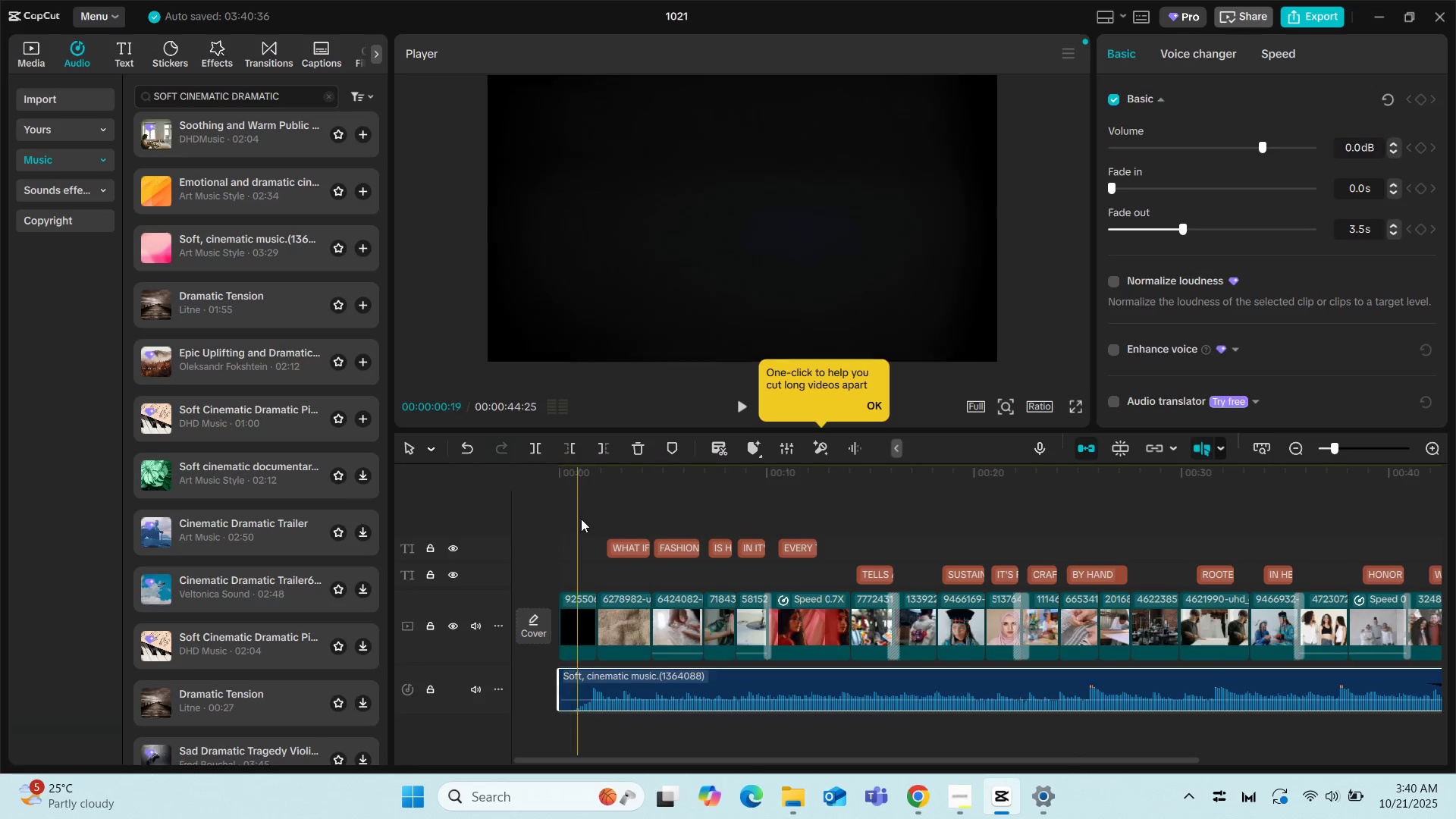 
left_click([582, 517])
 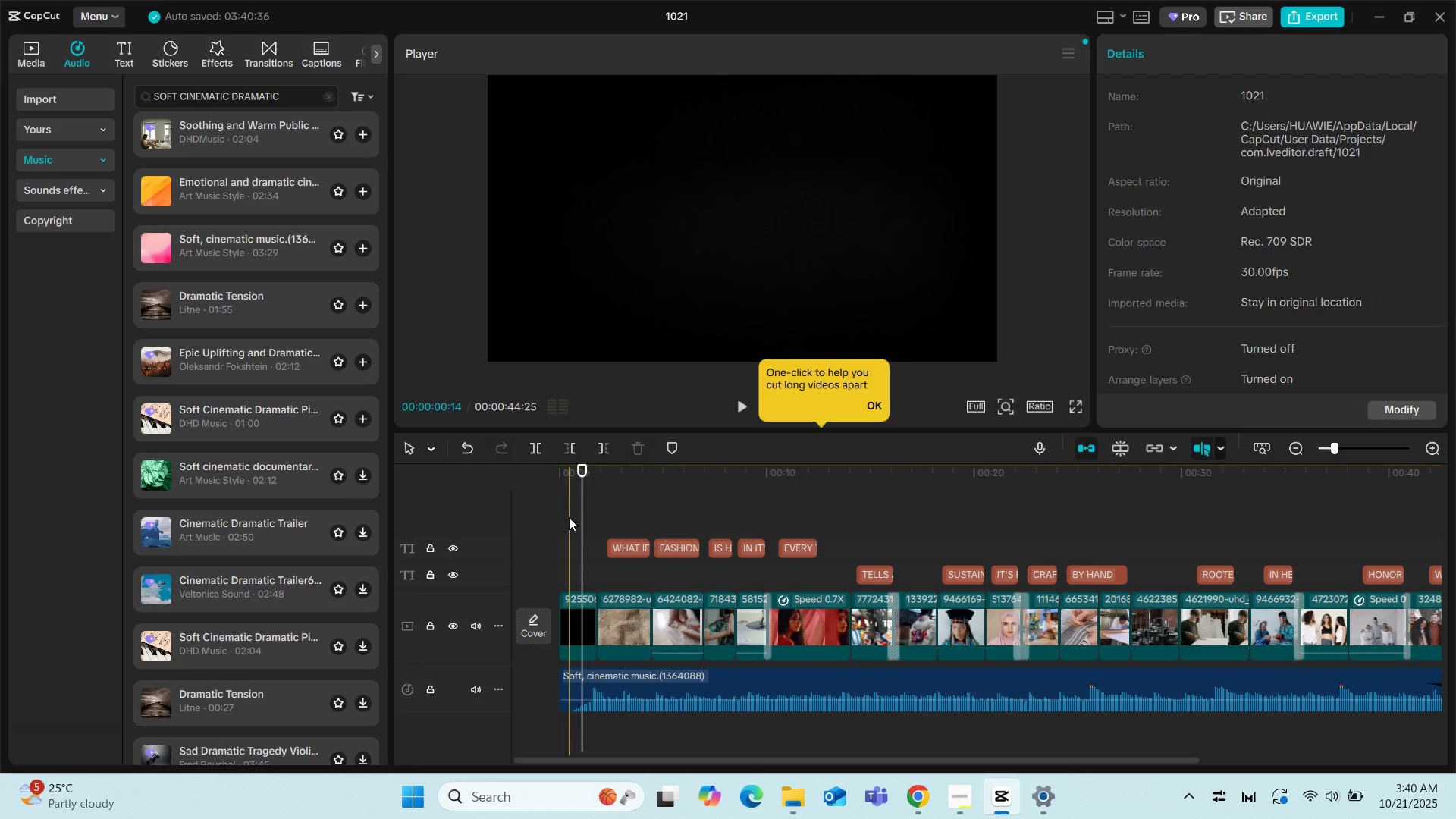 
left_click([569, 517])
 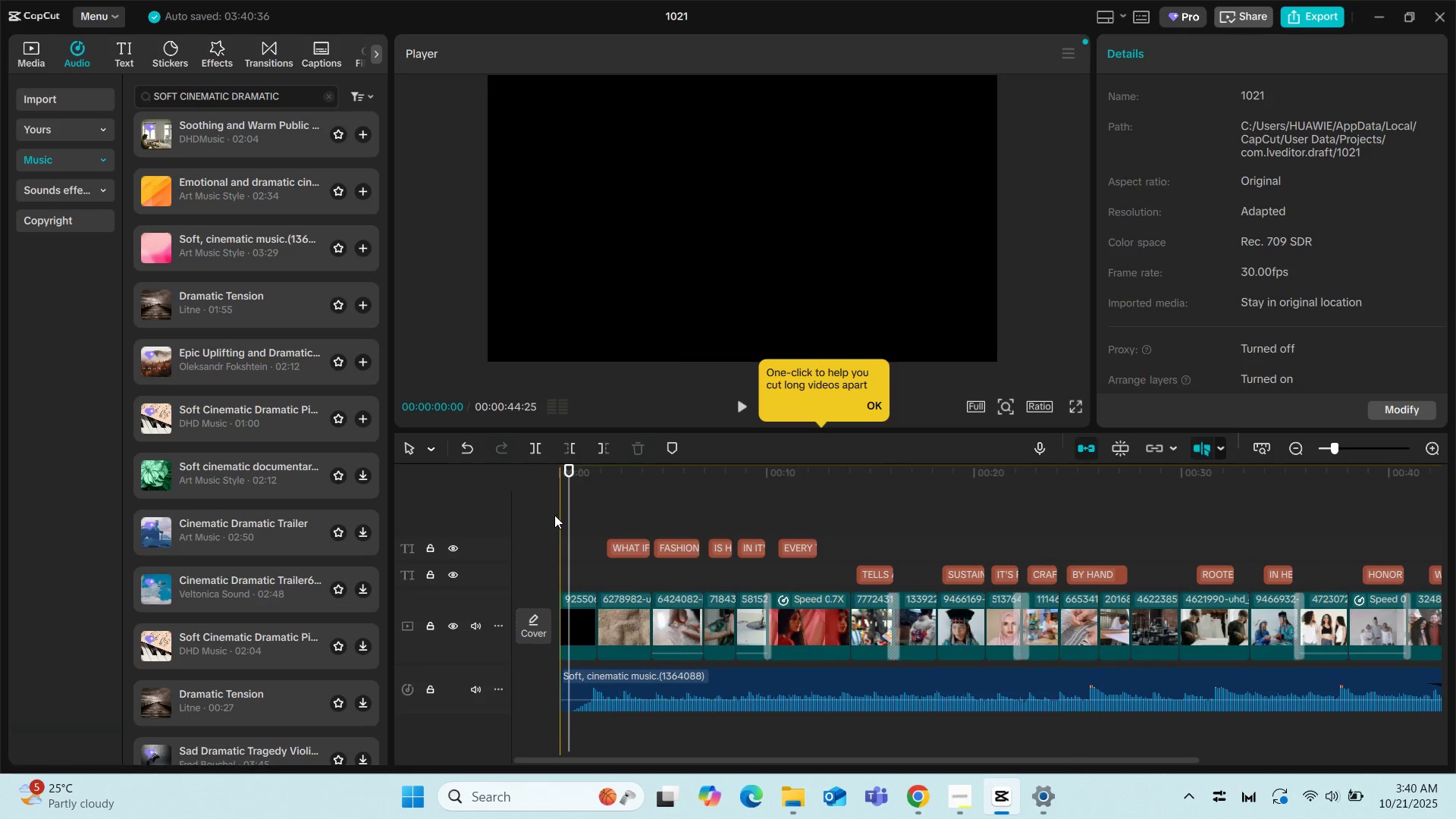 
left_click([554, 515])
 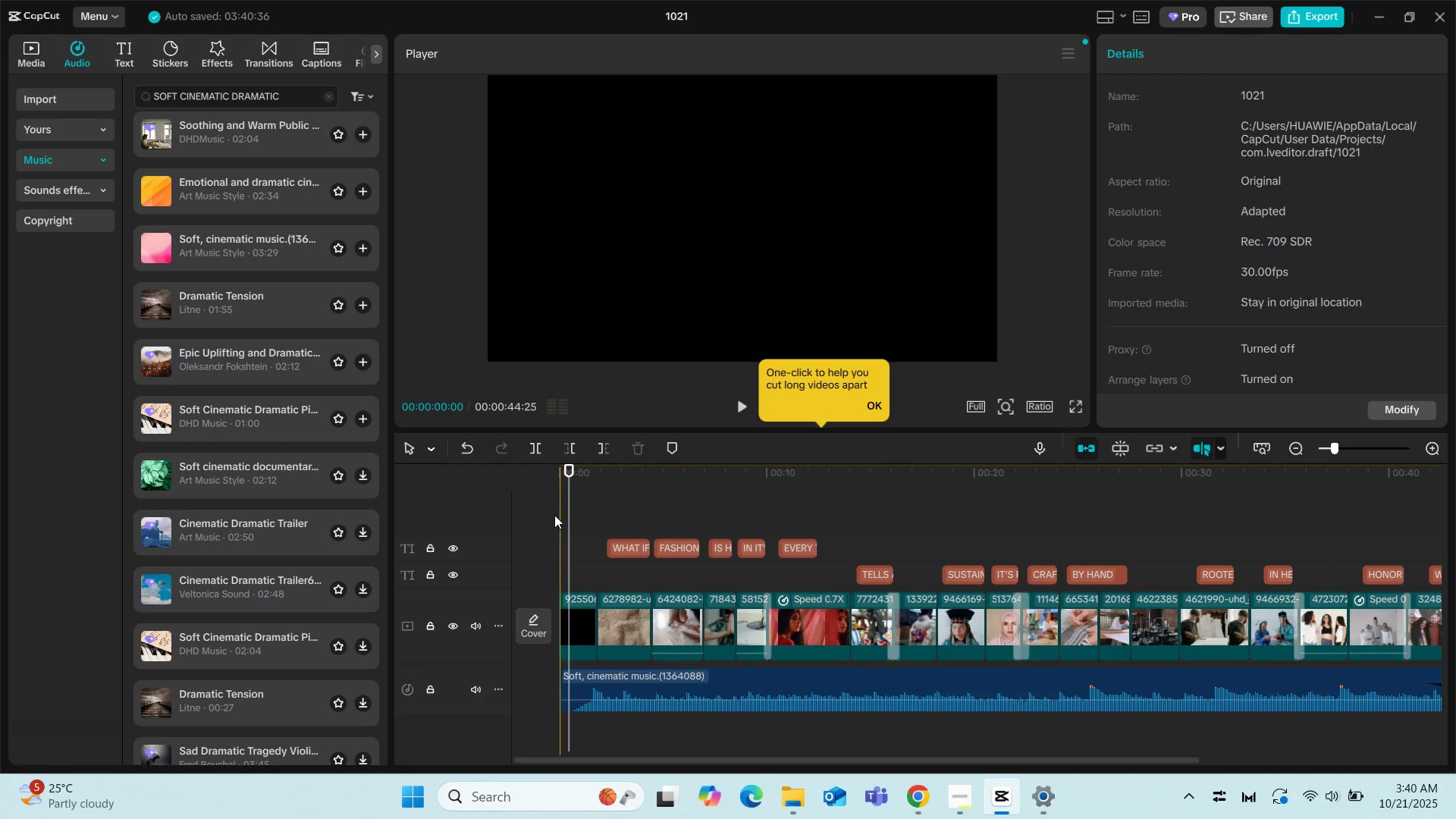 
key(Space)
 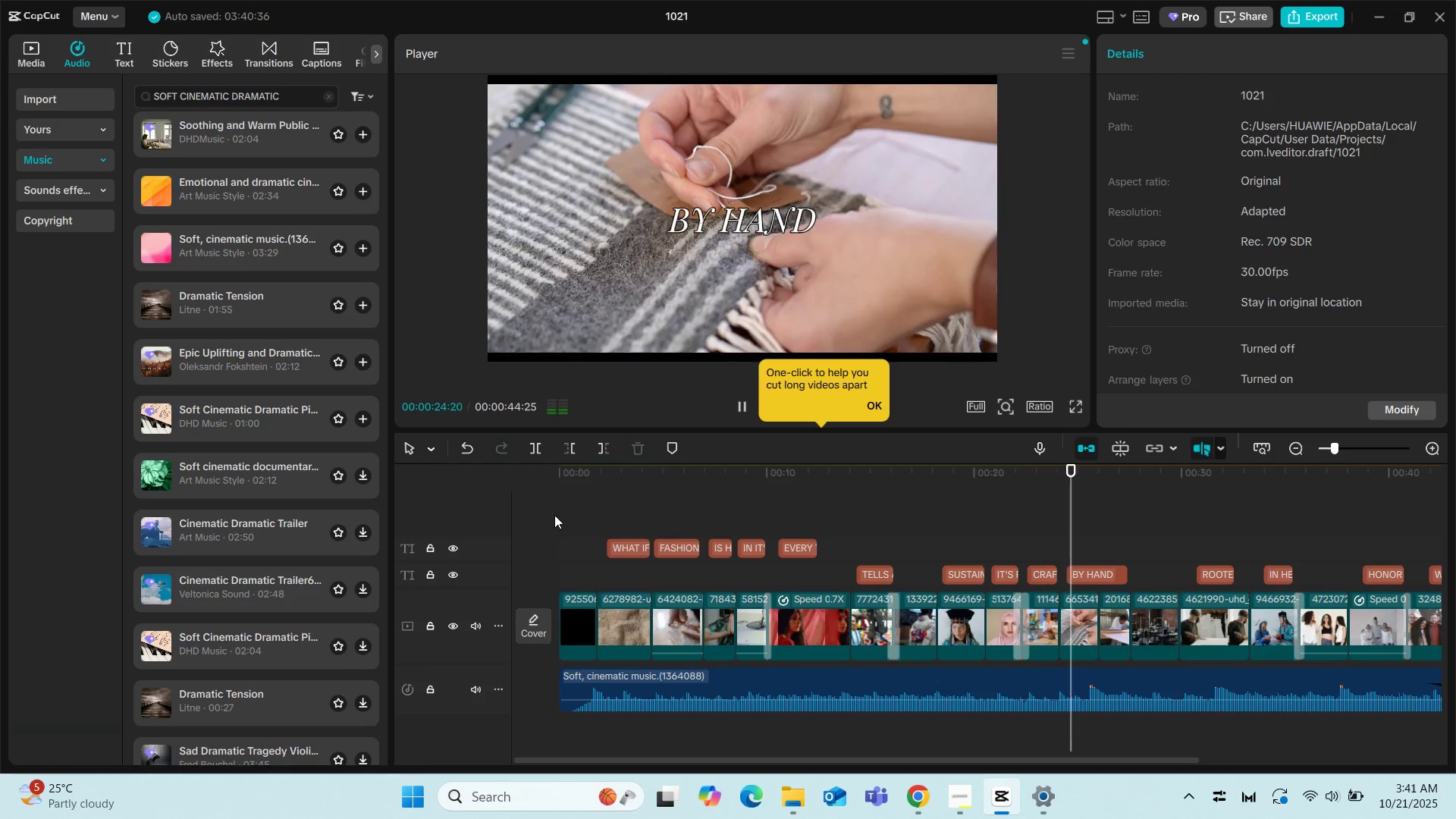 
wait(29.75)
 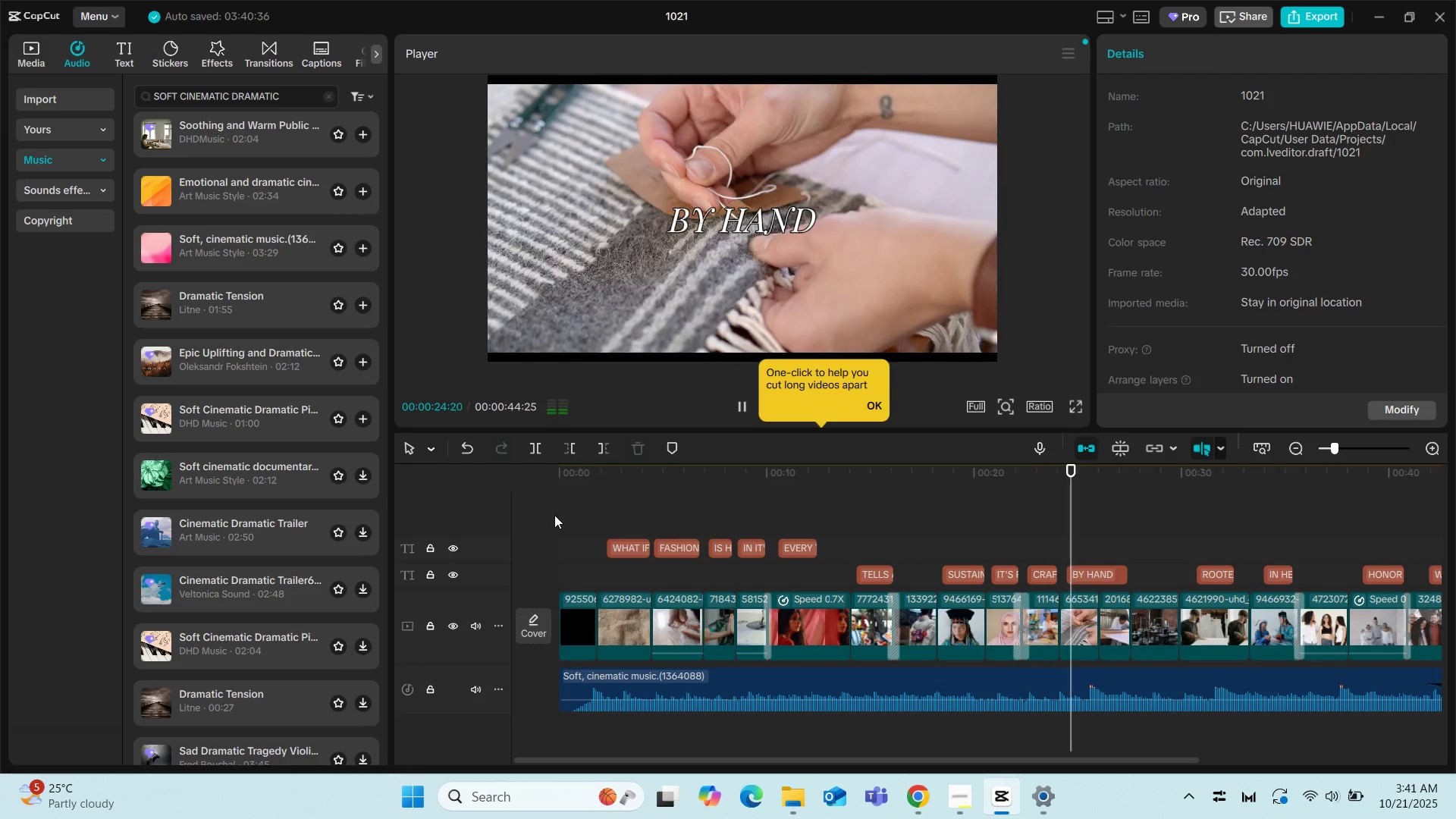 
key(Space)
 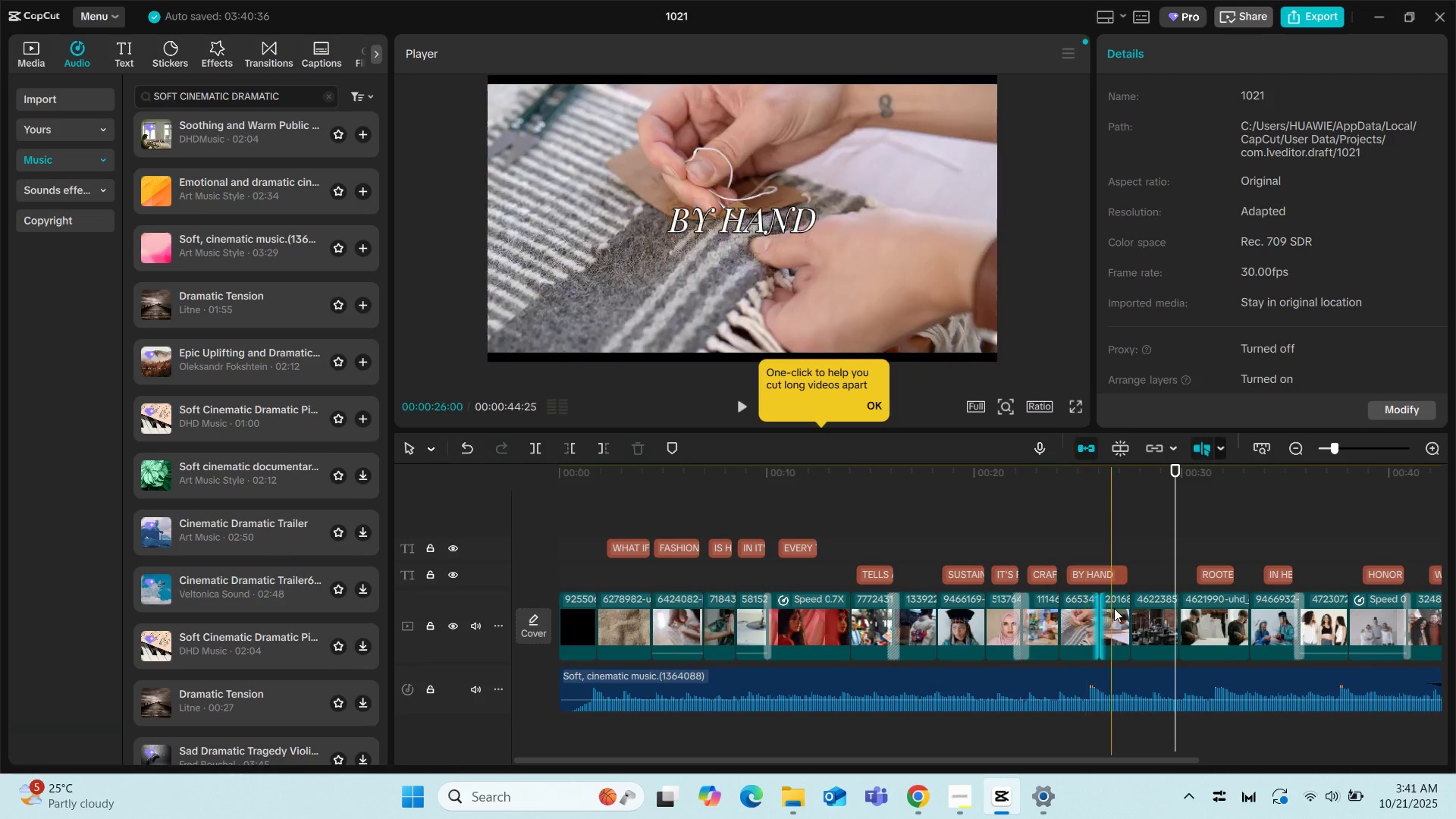 
left_click([1125, 609])
 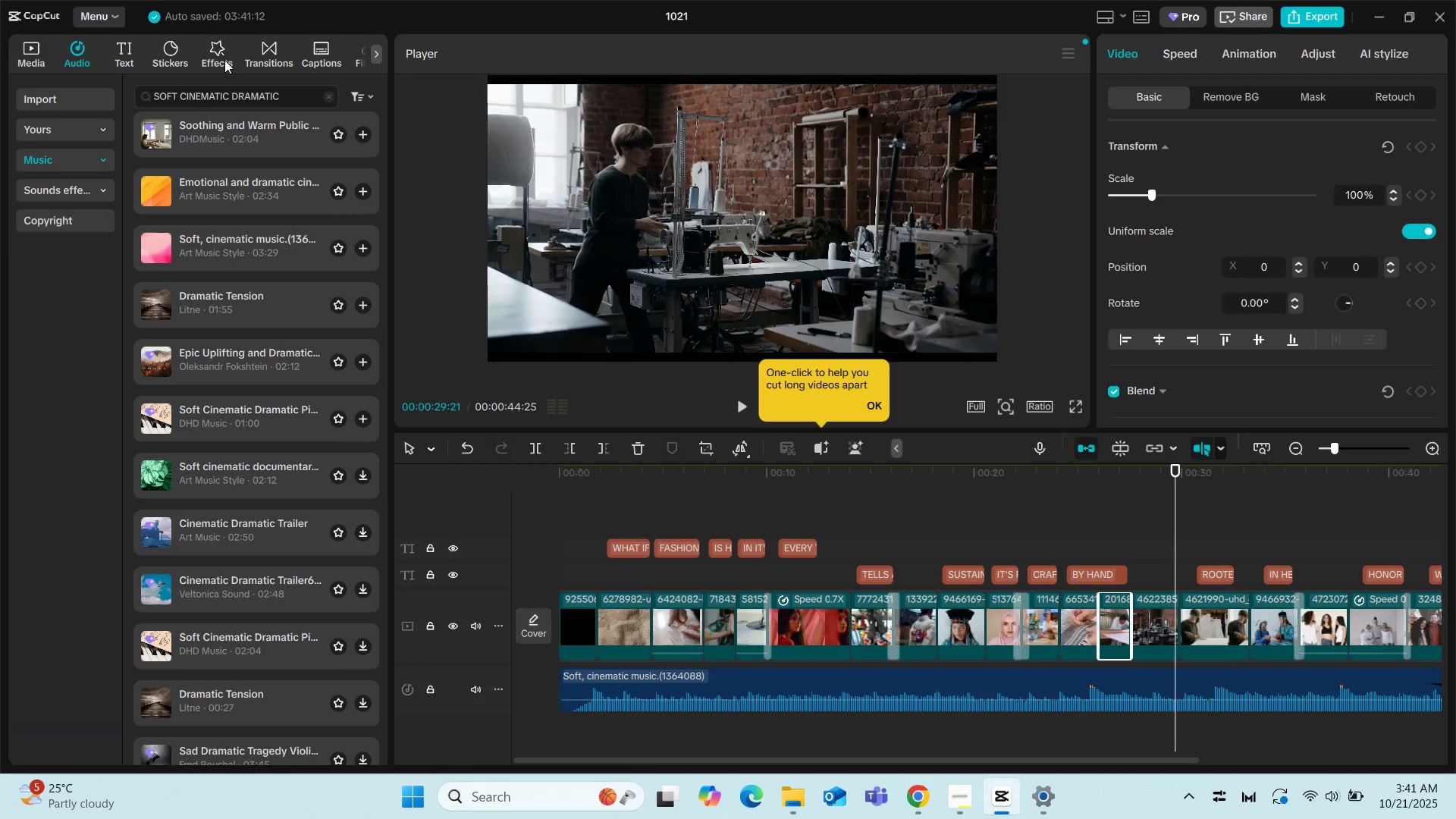 
left_click([273, 52])
 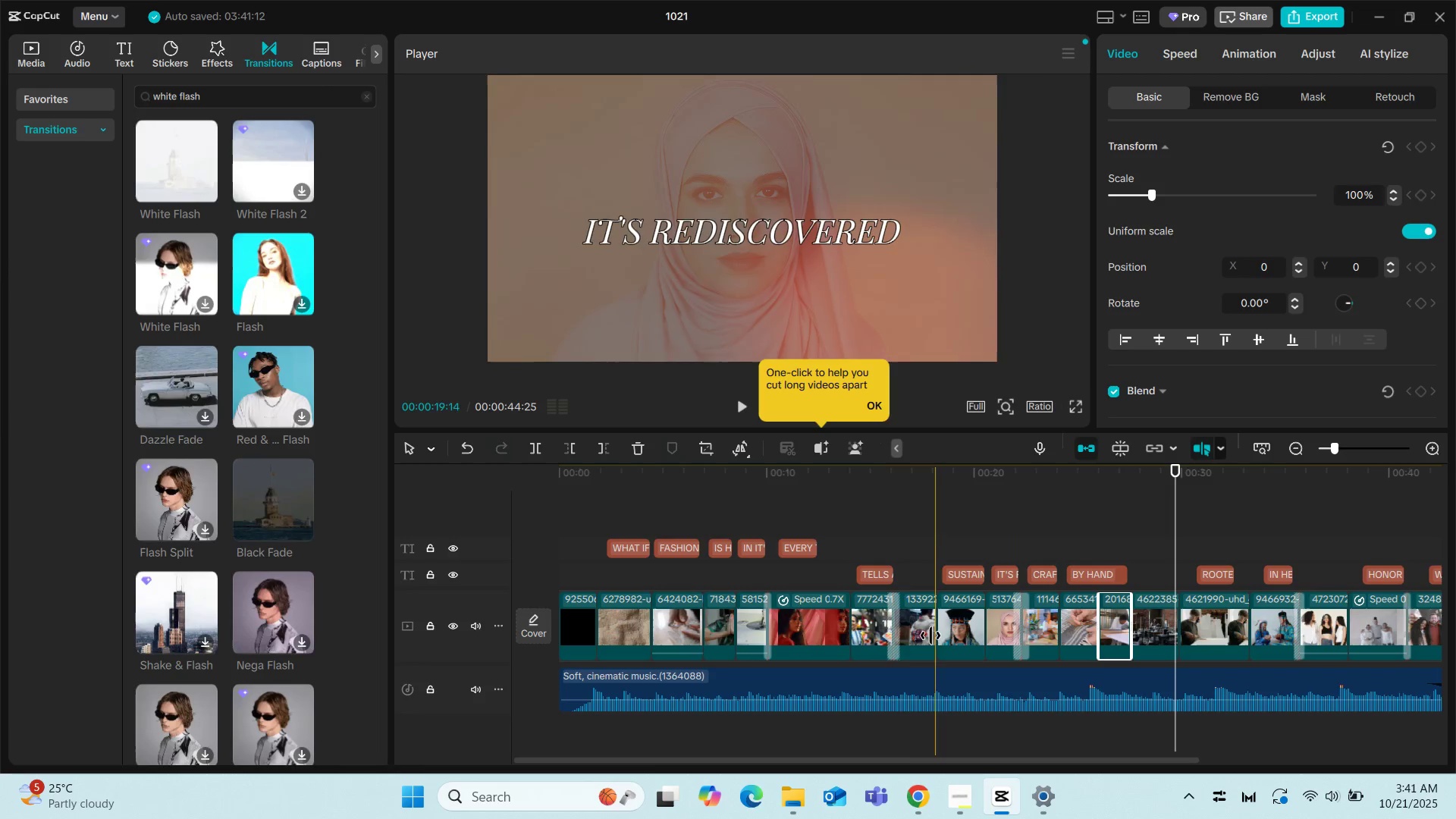 
wait(9.41)
 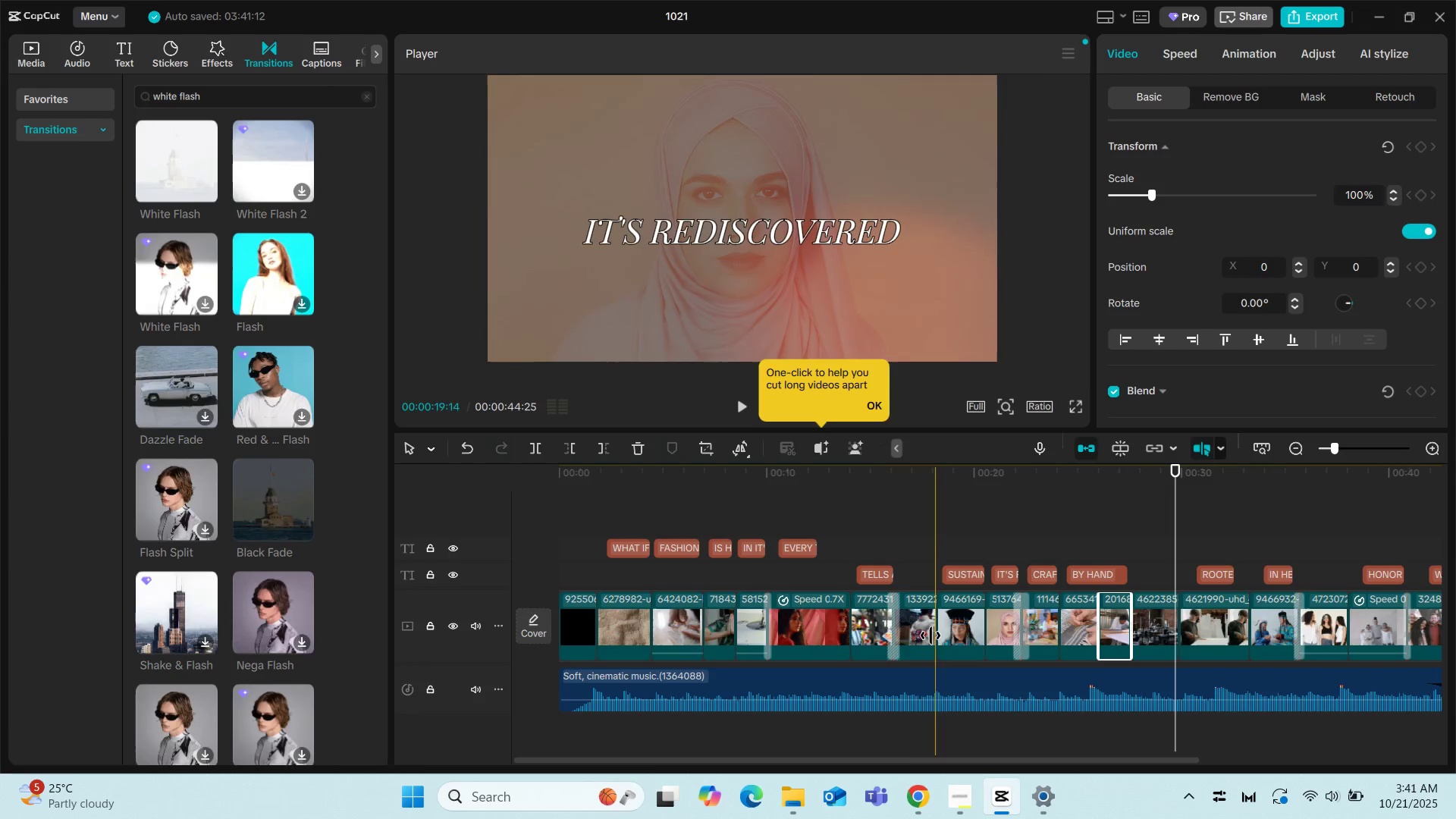 
left_click([891, 629])
 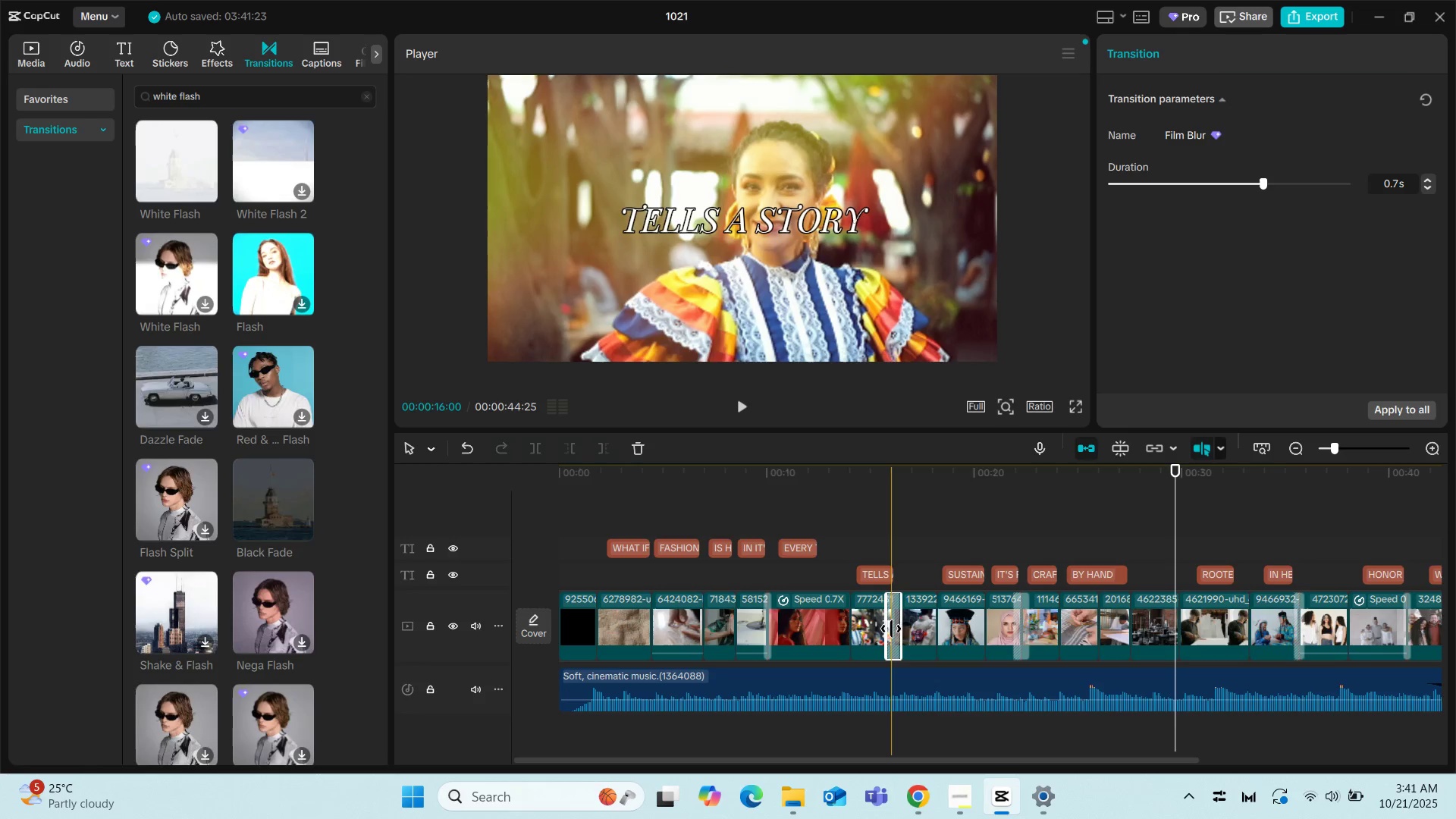 
wait(8.22)
 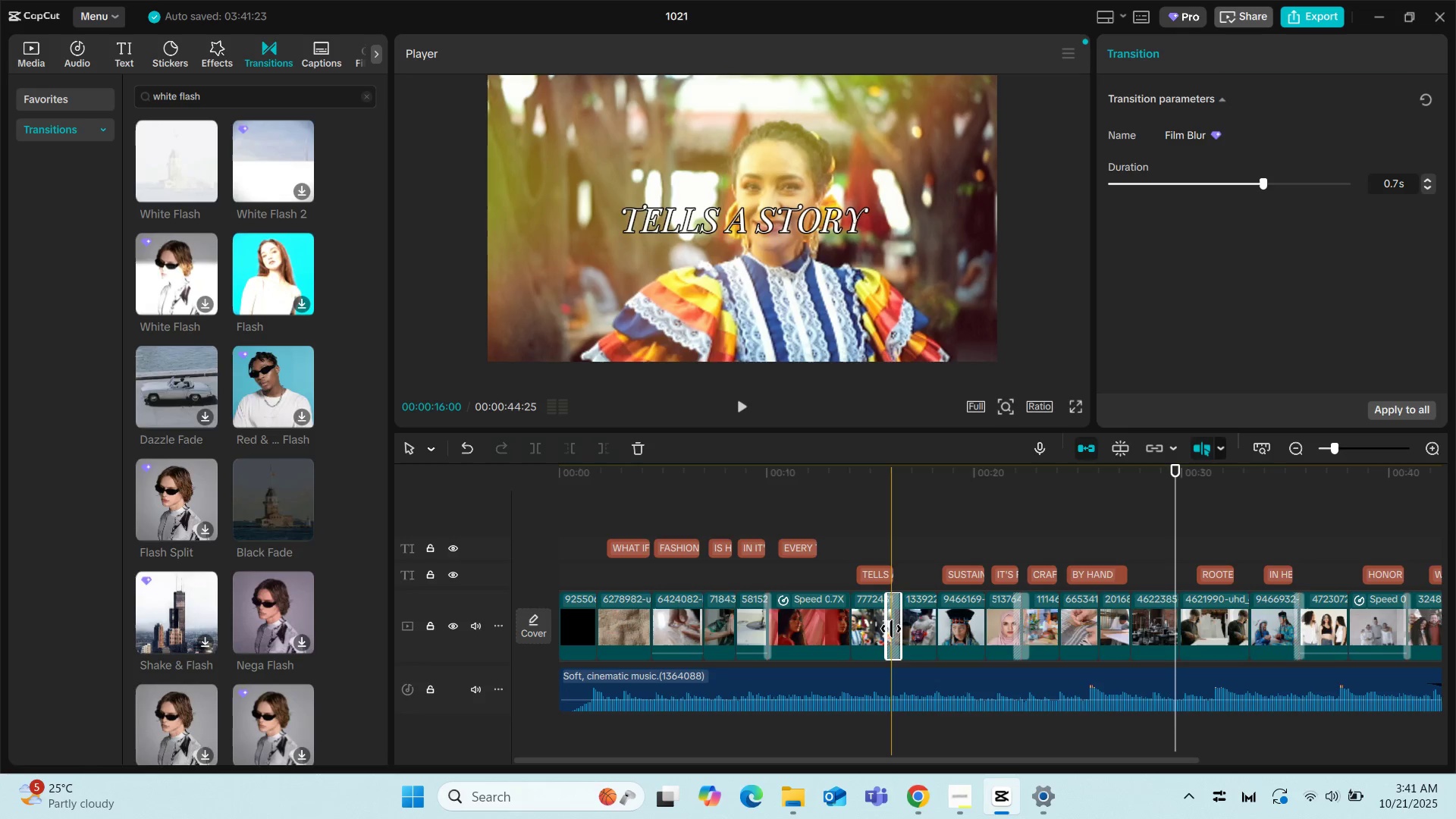 
left_click([767, 617])
 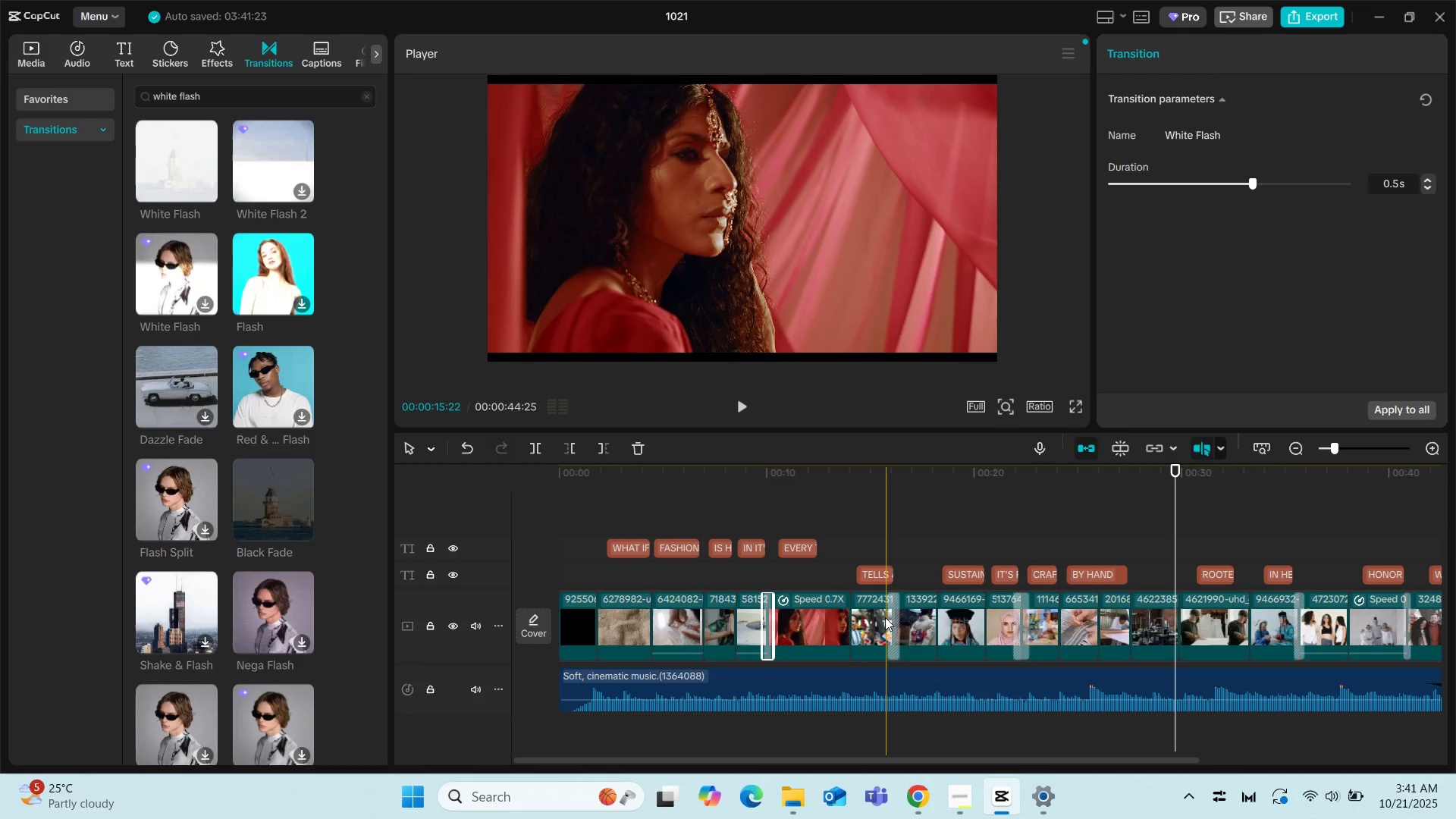 
left_click([891, 618])
 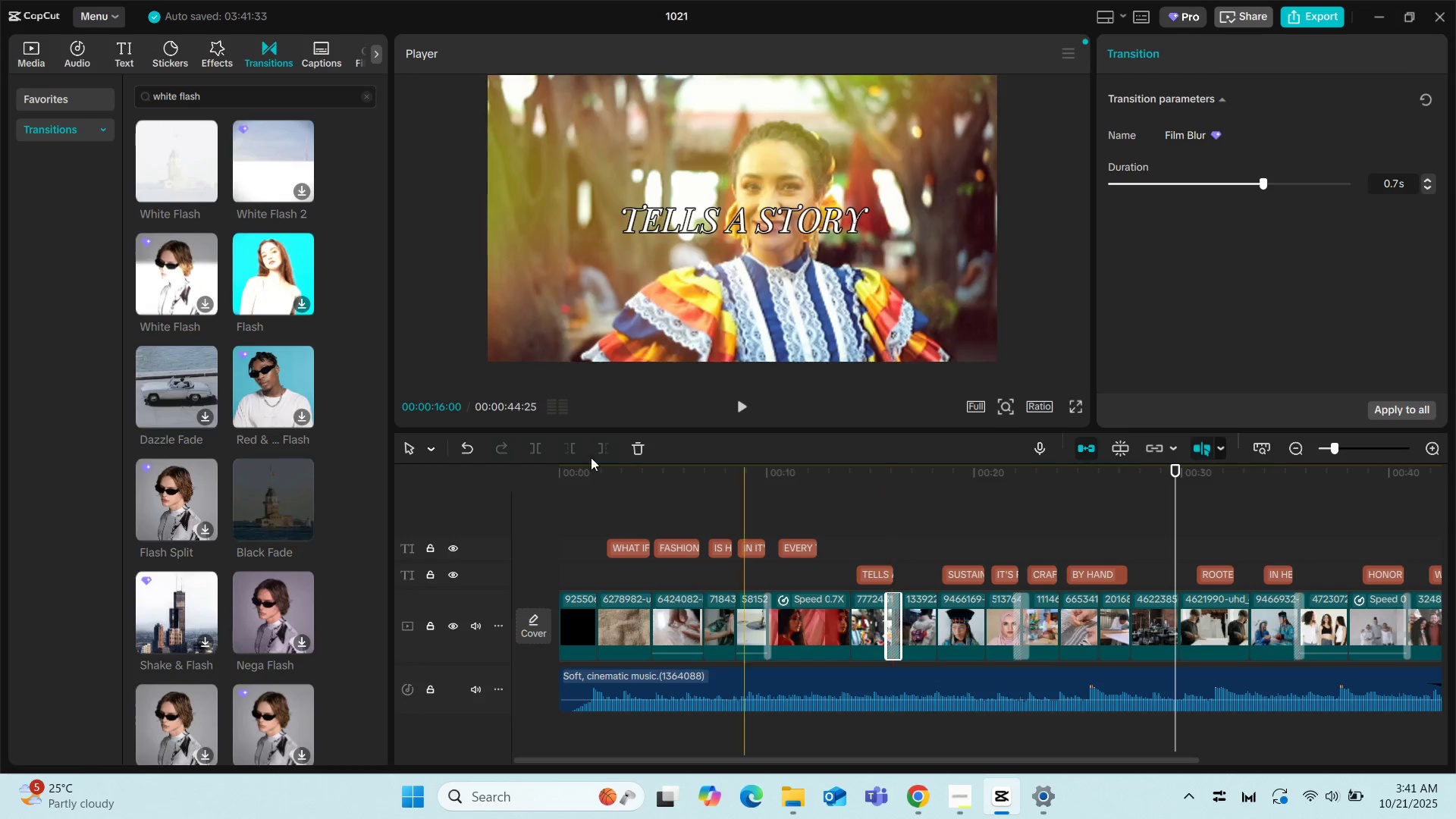 
left_click([206, 97])
 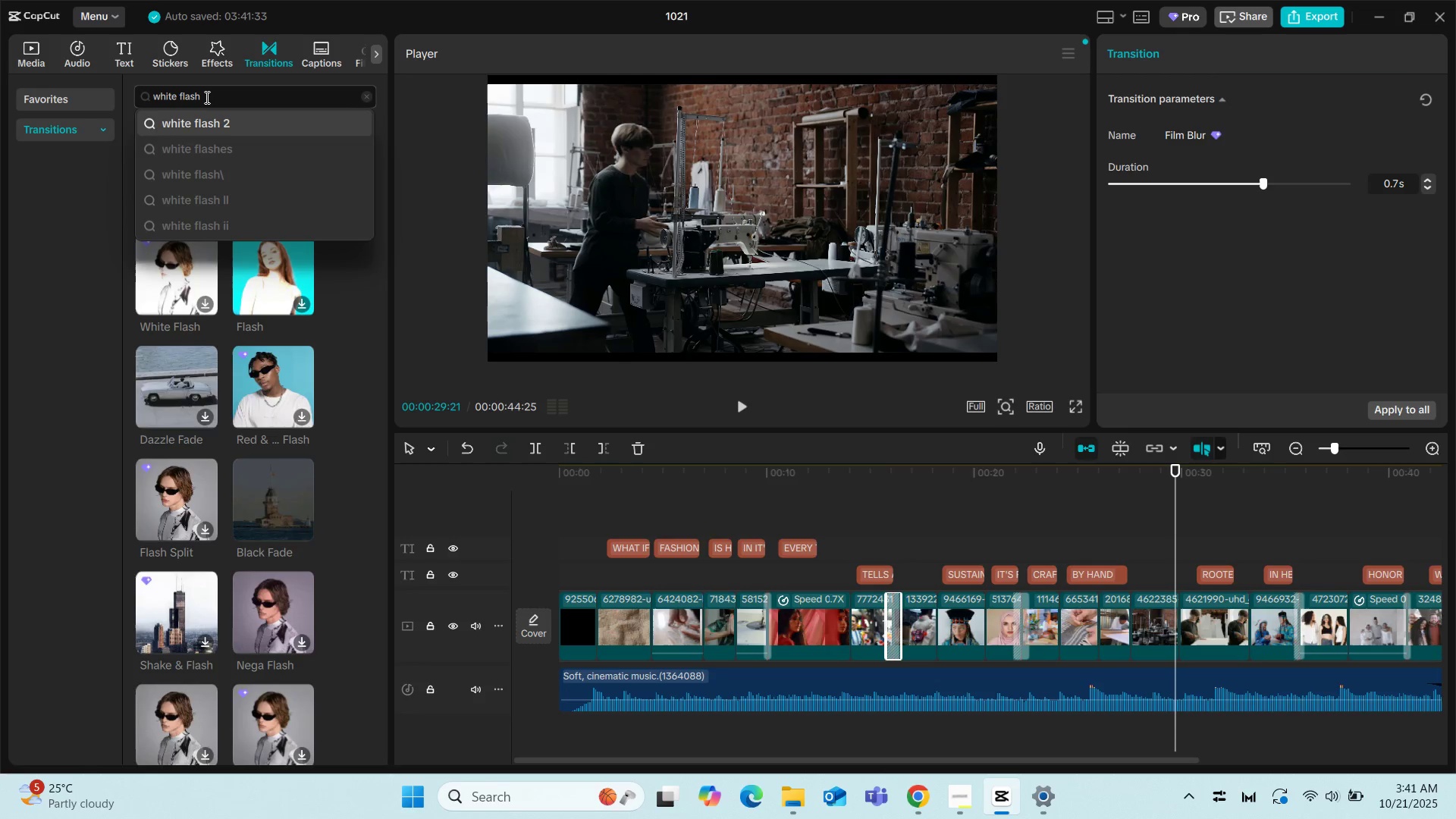 
hold_key(key=Backspace, duration=1.17)
 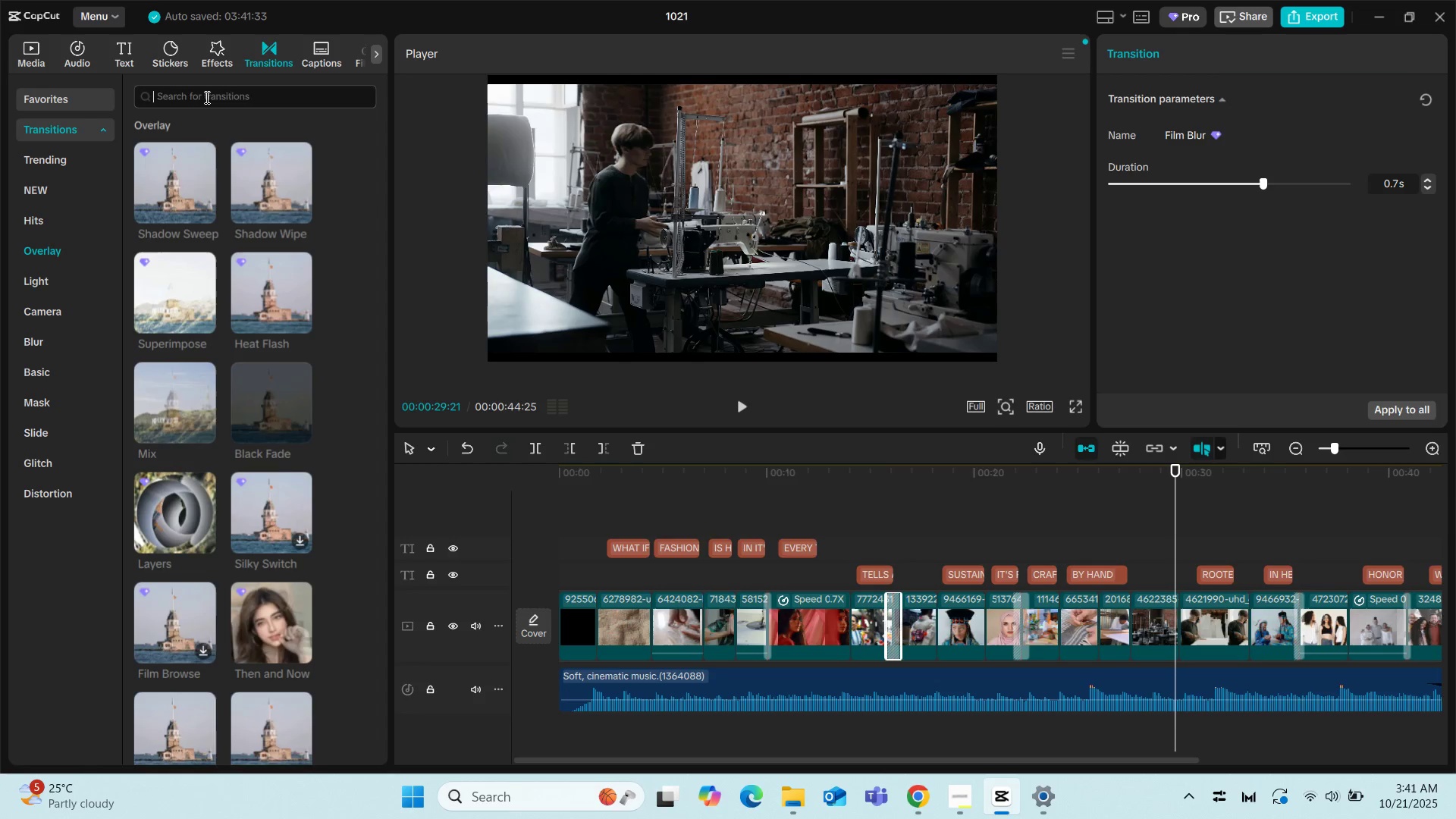 
type(FILM BLUR)
 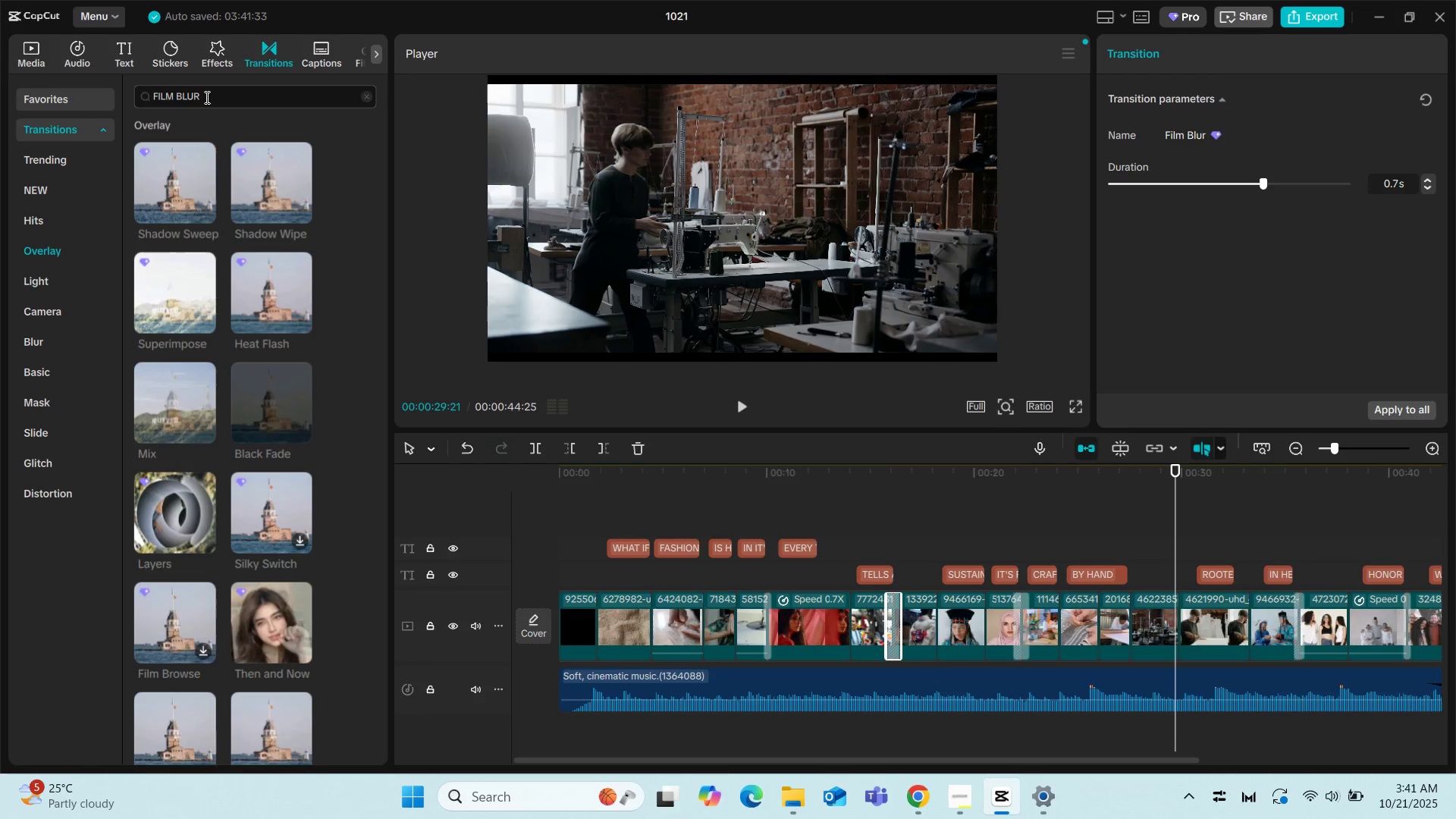 
mouse_move([199, 187])
 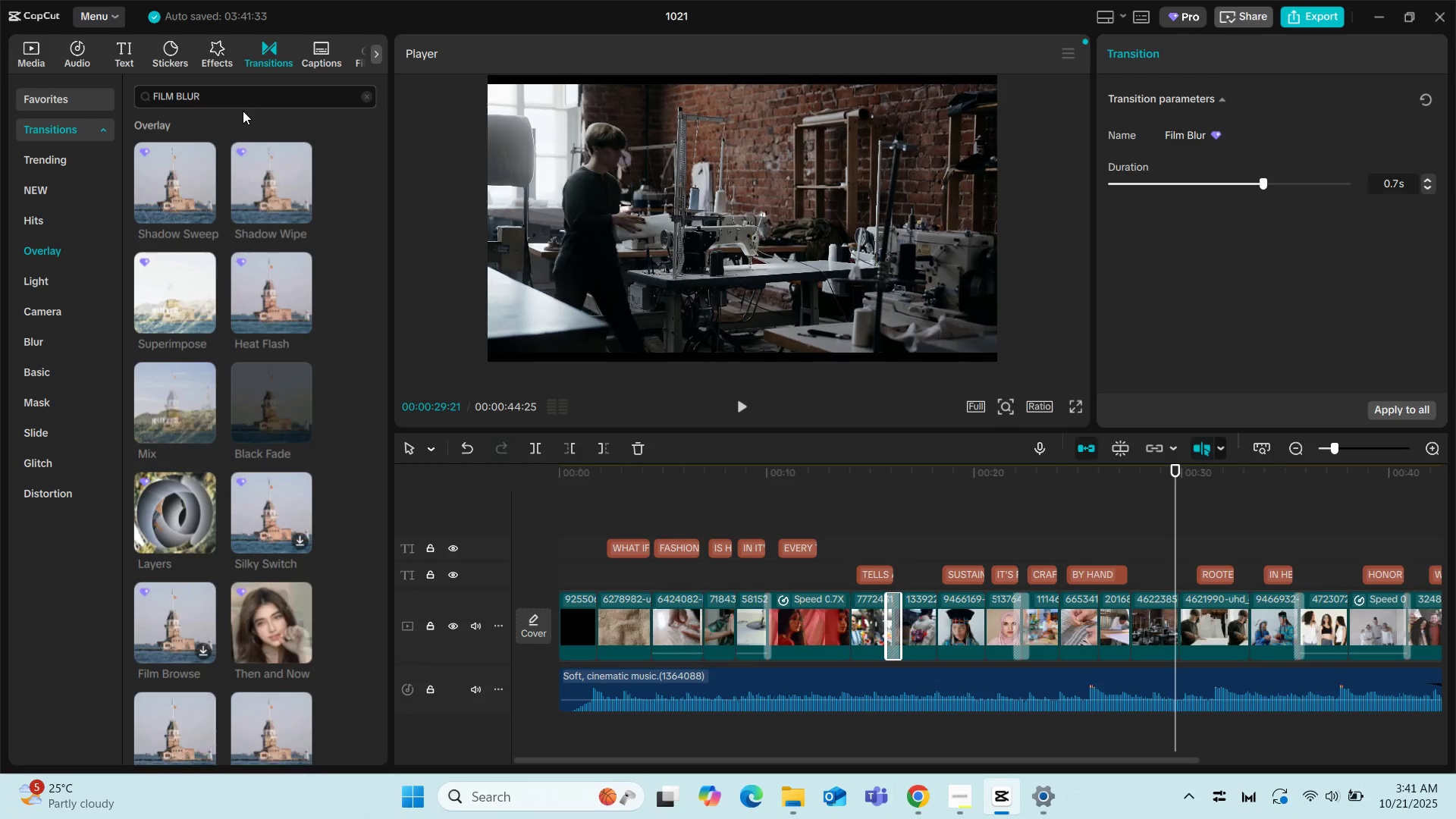 
key(Enter)
 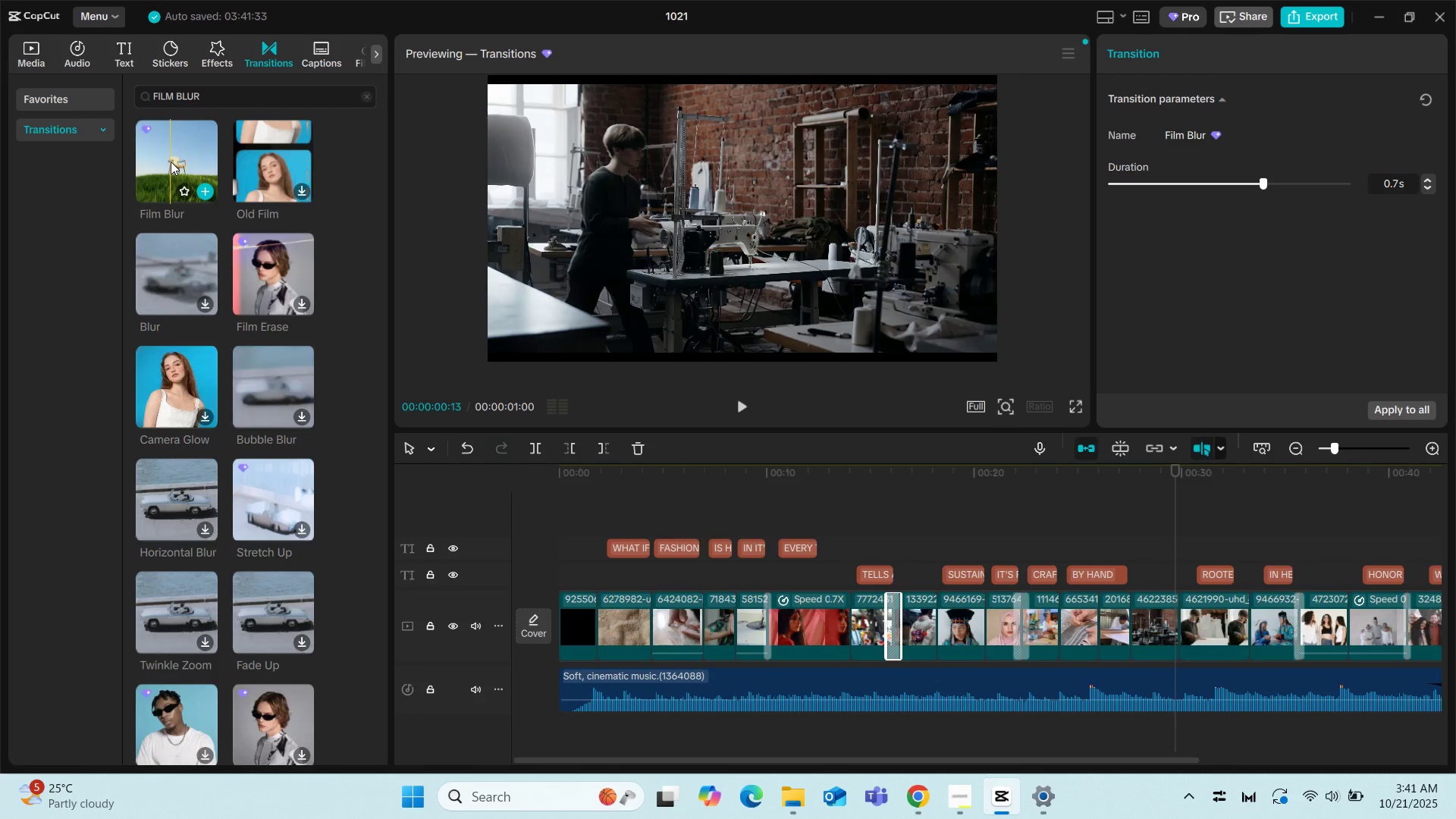 
left_click_drag(start_coordinate=[171, 162], to_coordinate=[1166, 626])
 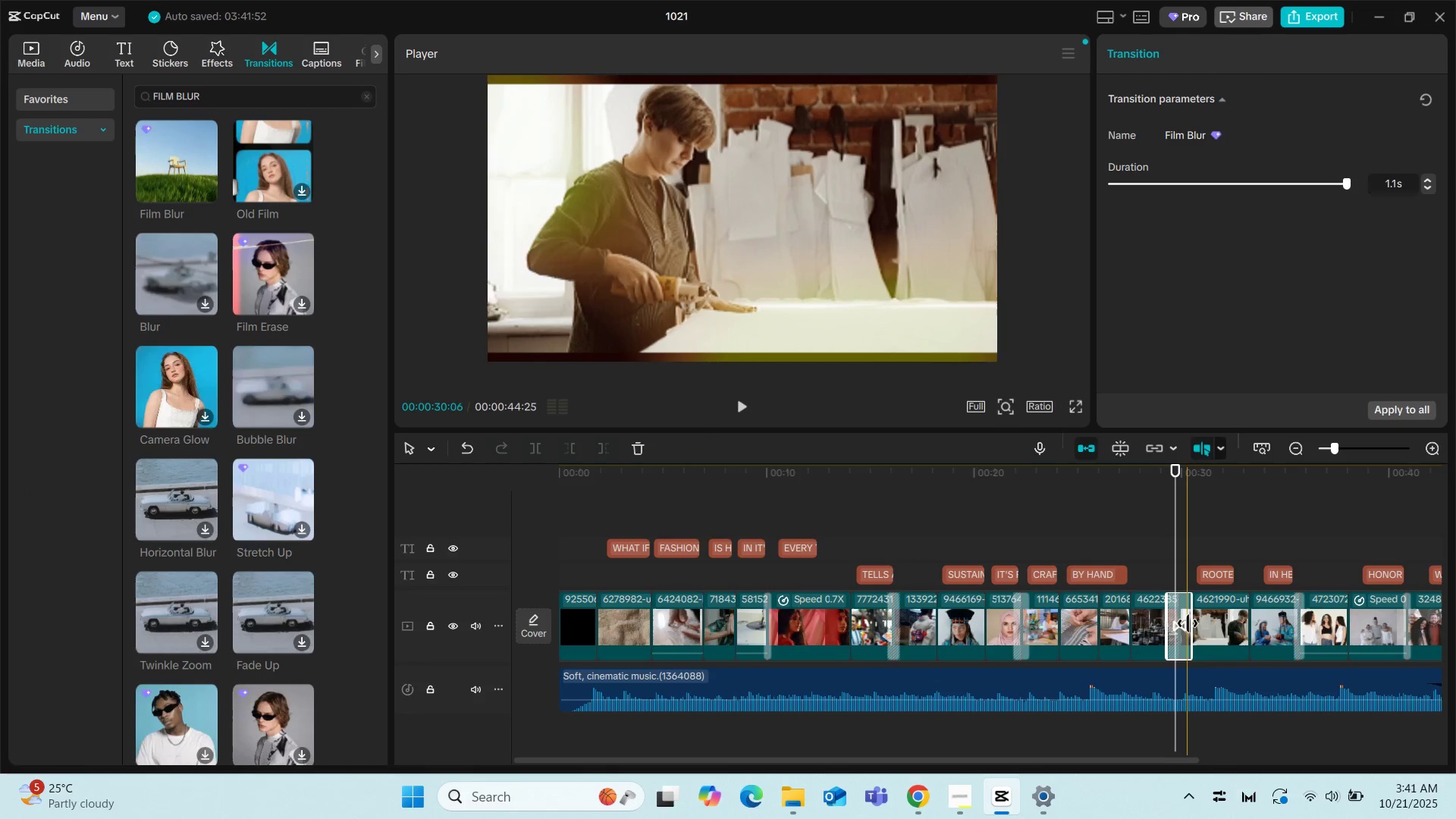 
left_click_drag(start_coordinate=[1189, 624], to_coordinate=[1183, 623])
 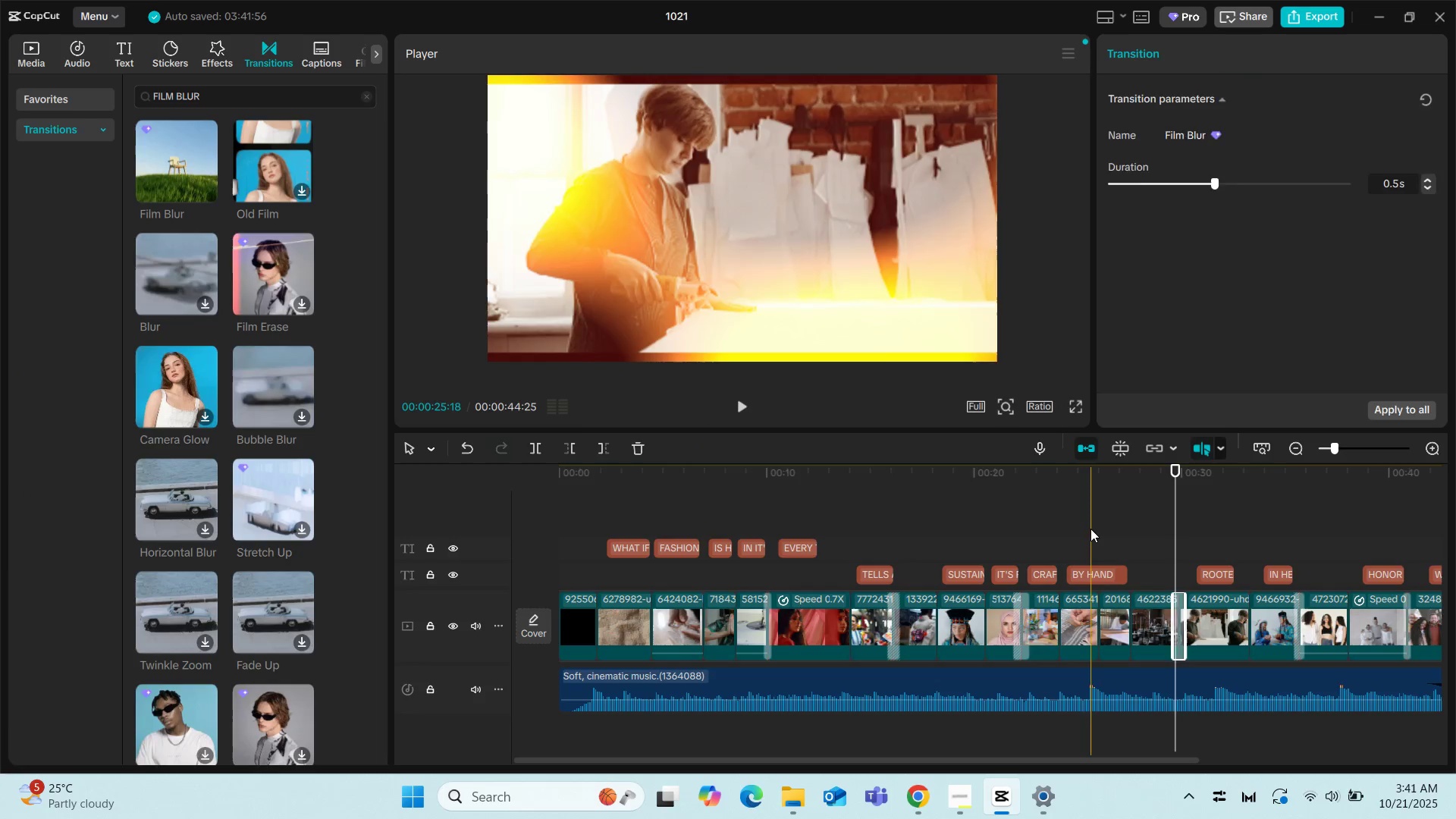 
left_click([1090, 529])
 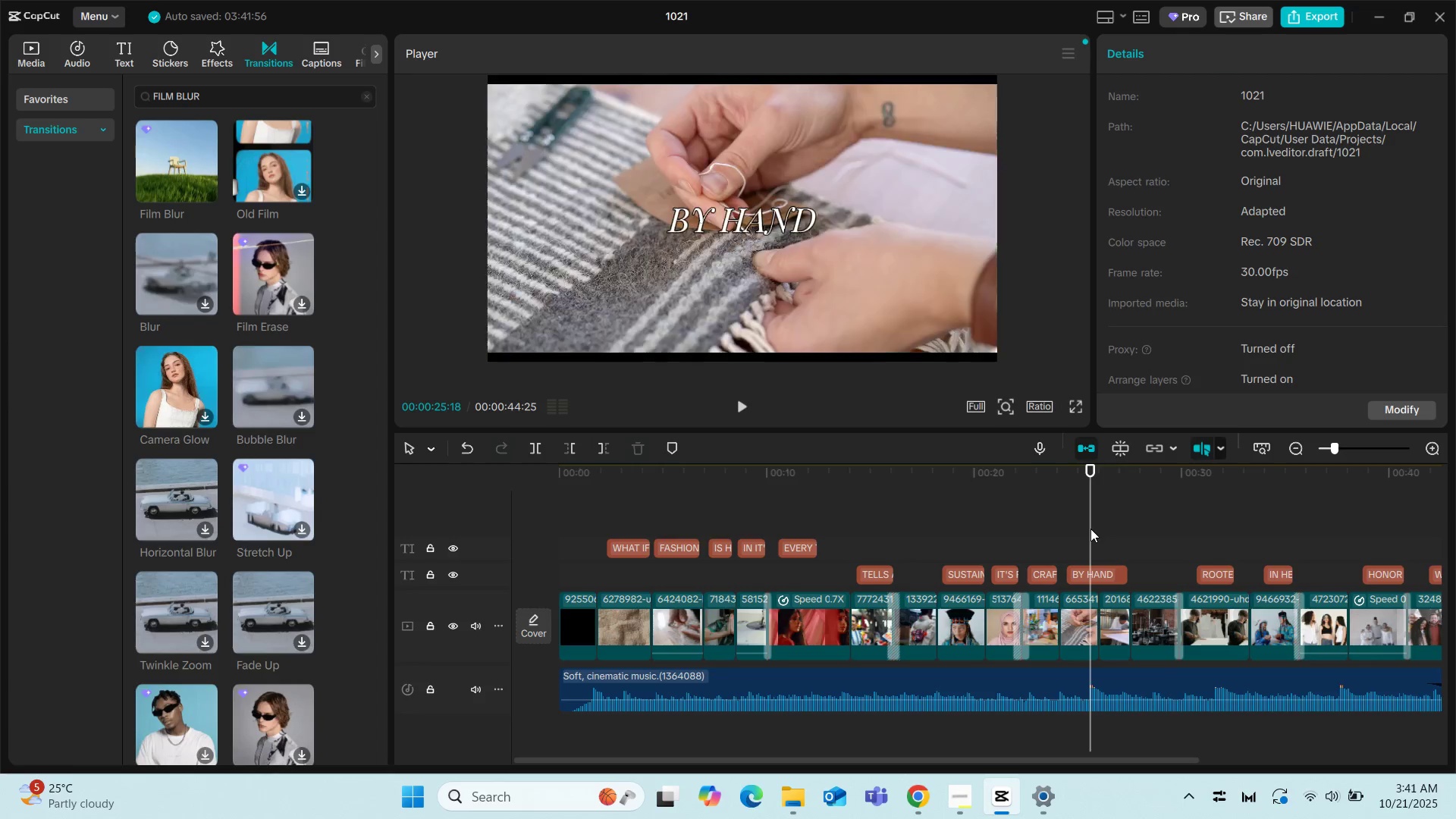 
key(Space)
 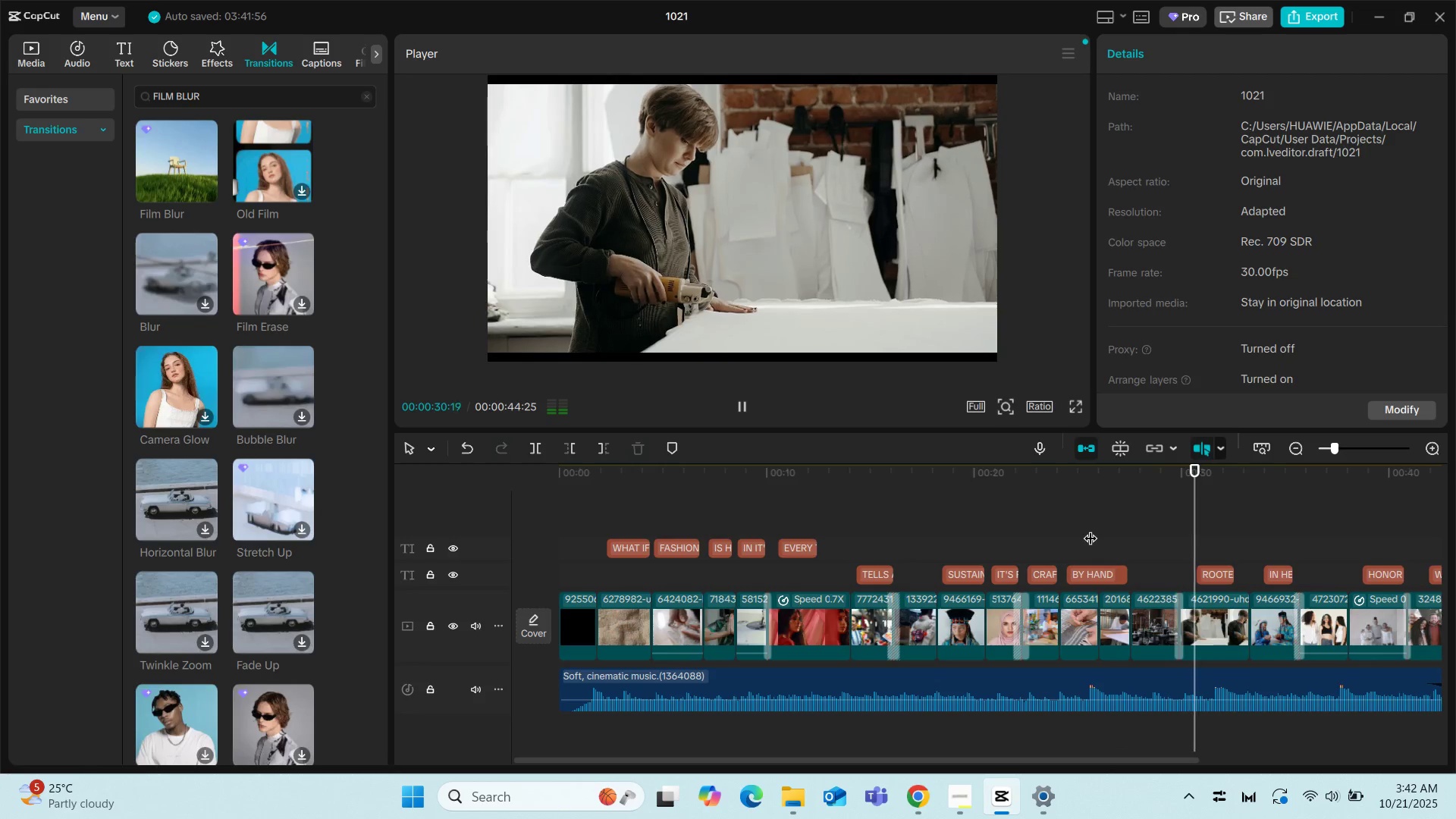 
wait(7.22)
 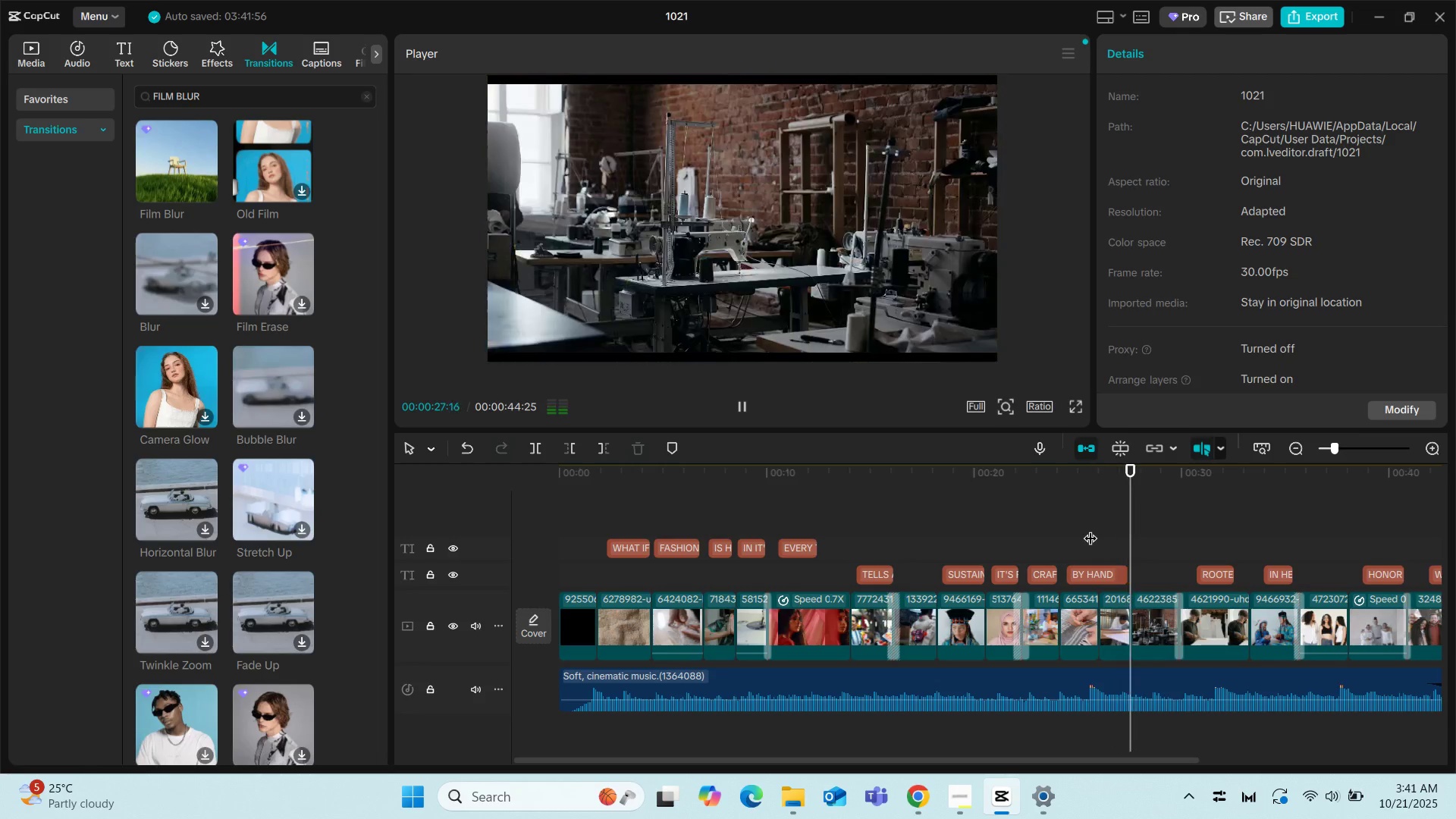 
key(Space)
 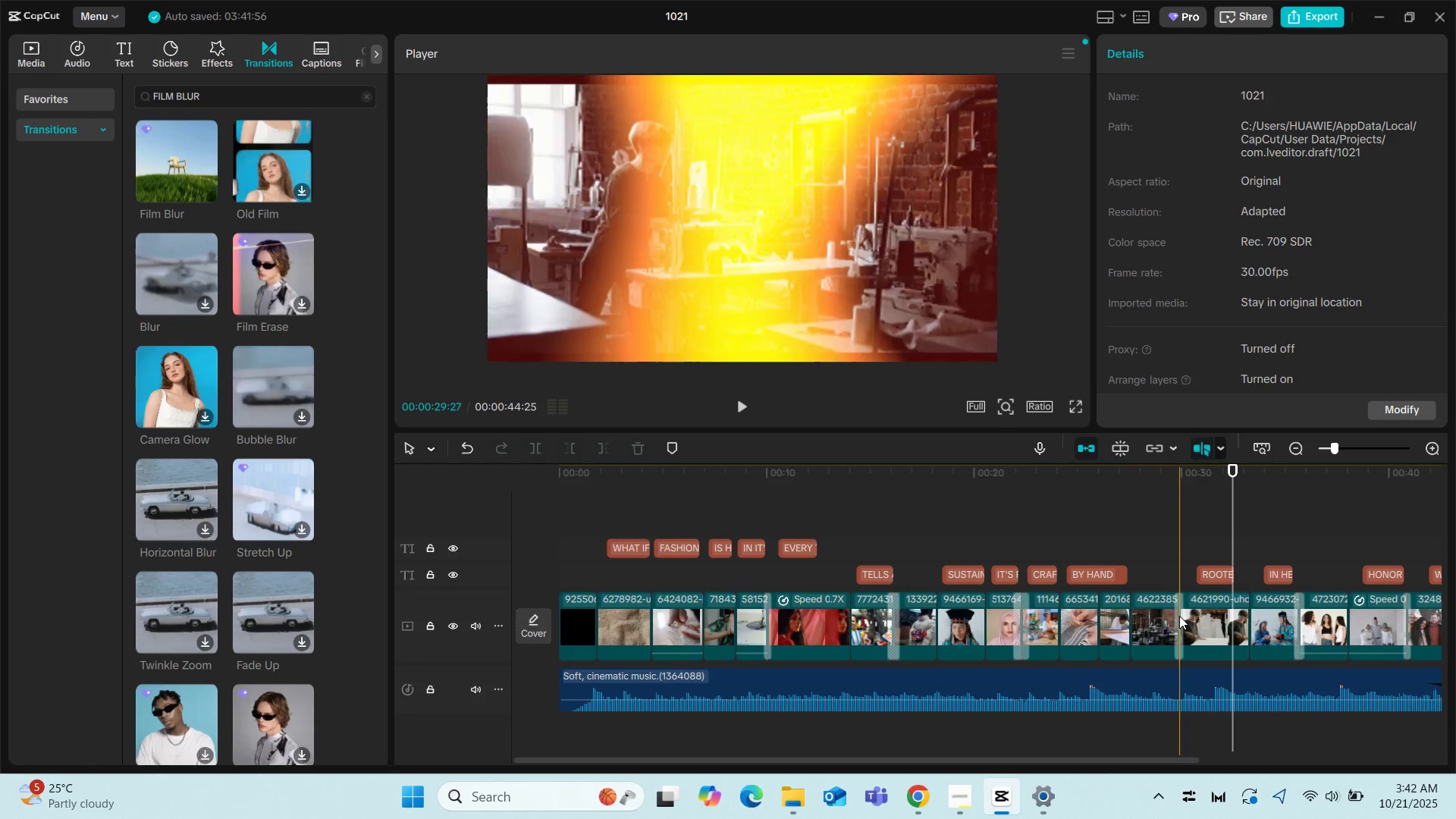 
left_click([1179, 616])
 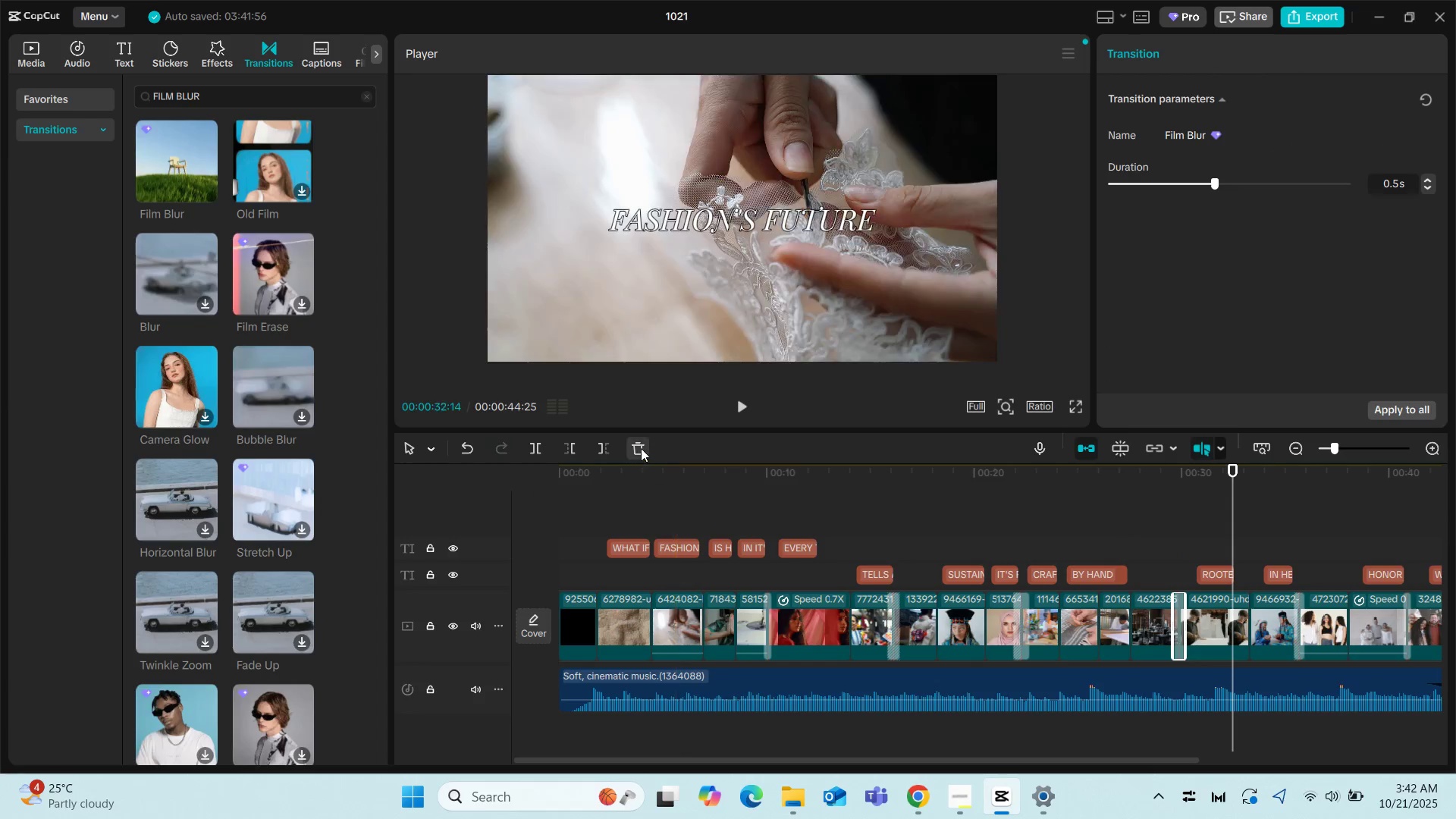 
left_click([639, 448])
 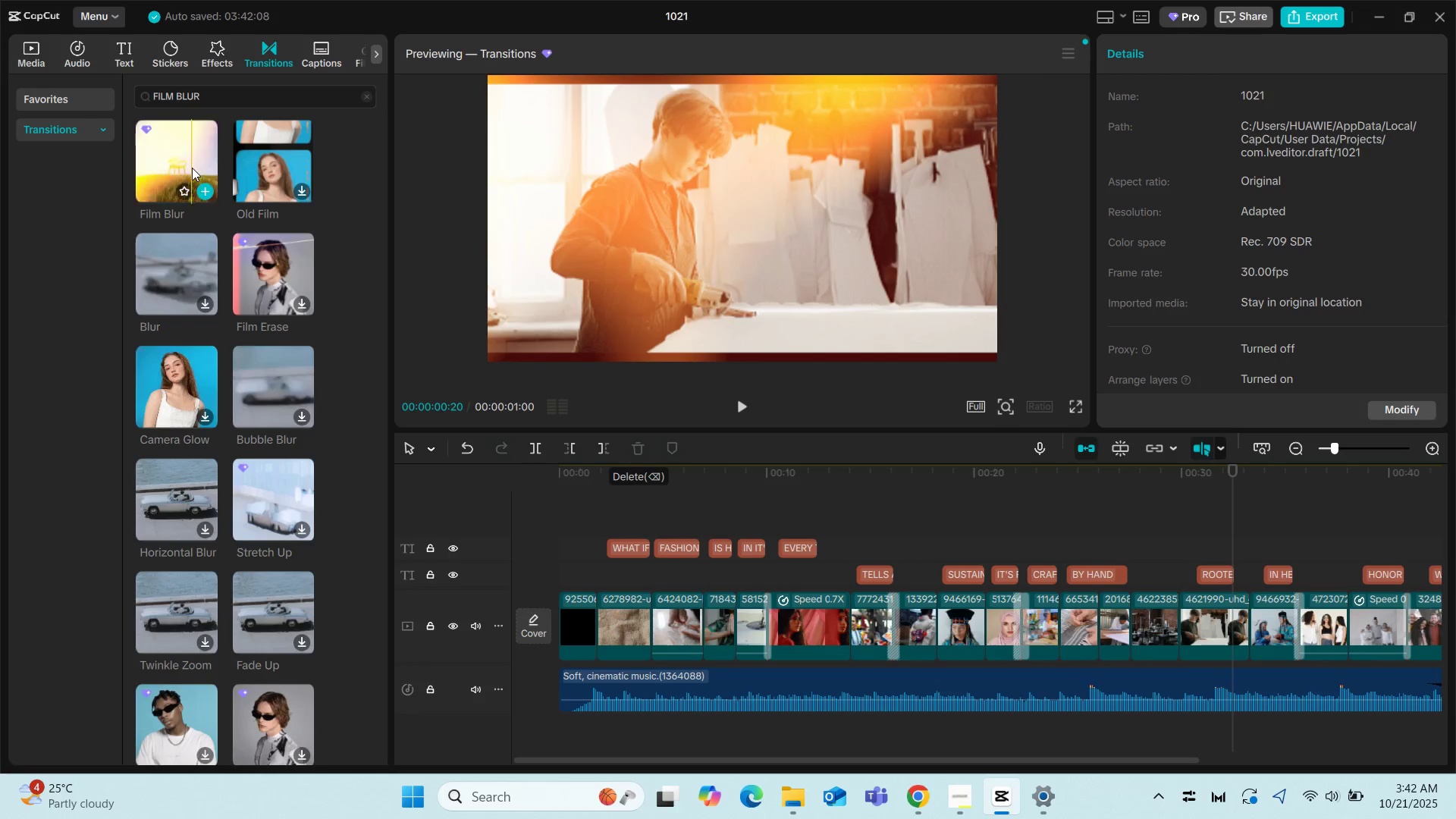 
left_click_drag(start_coordinate=[192, 168], to_coordinate=[1120, 624])
 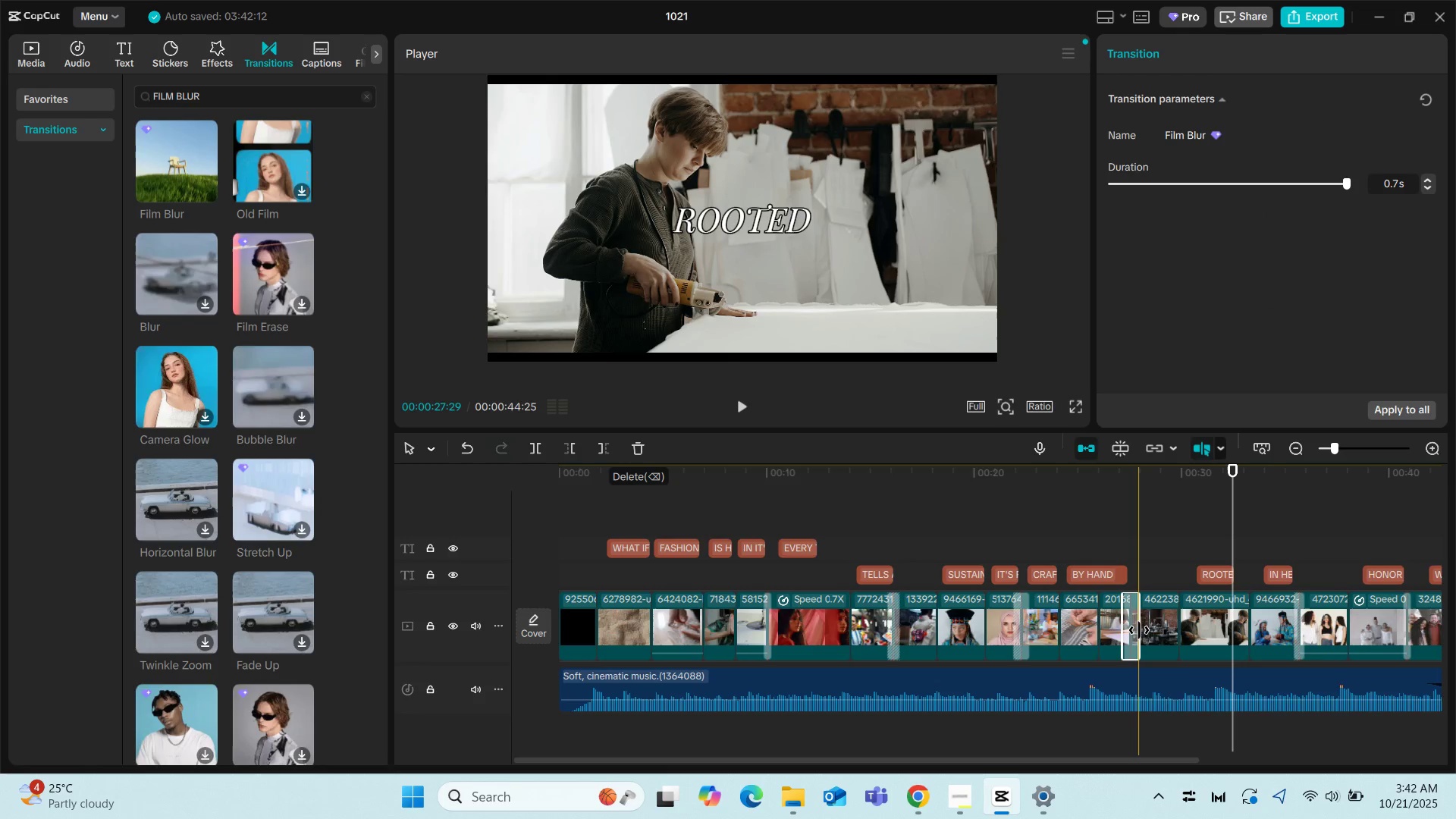 
left_click_drag(start_coordinate=[1139, 630], to_coordinate=[1130, 633])
 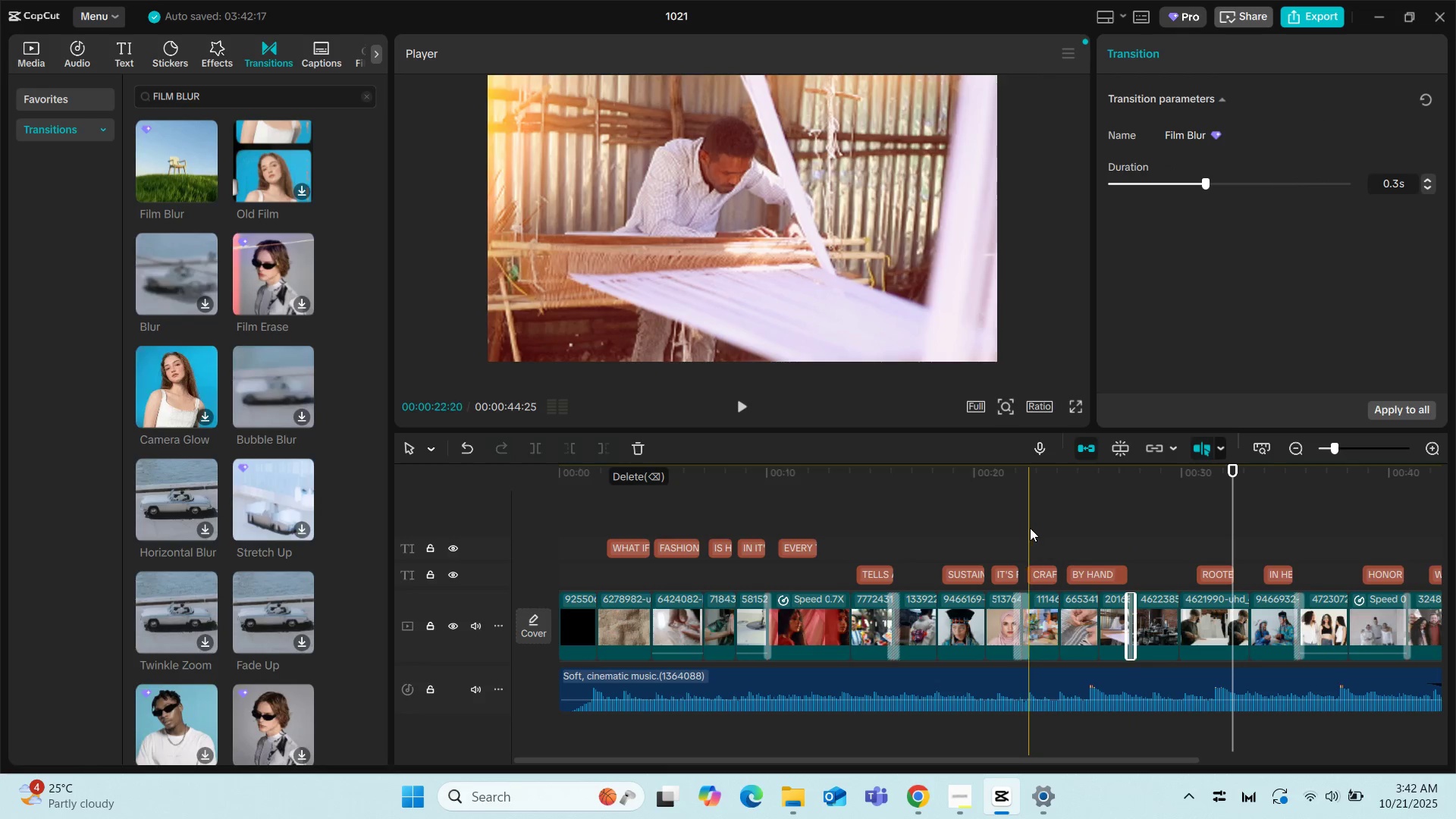 
left_click([1030, 528])
 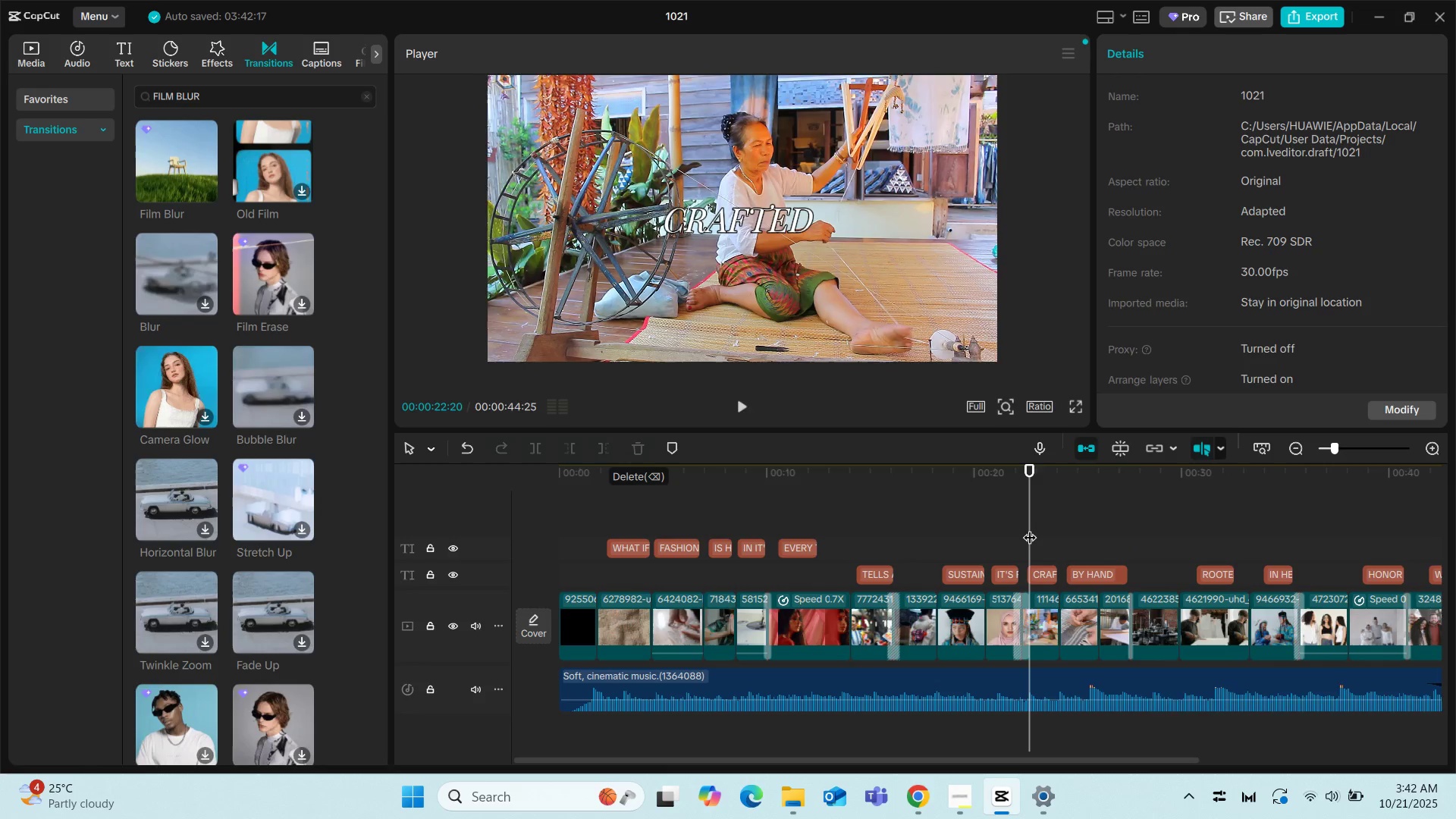 
key(Space)
 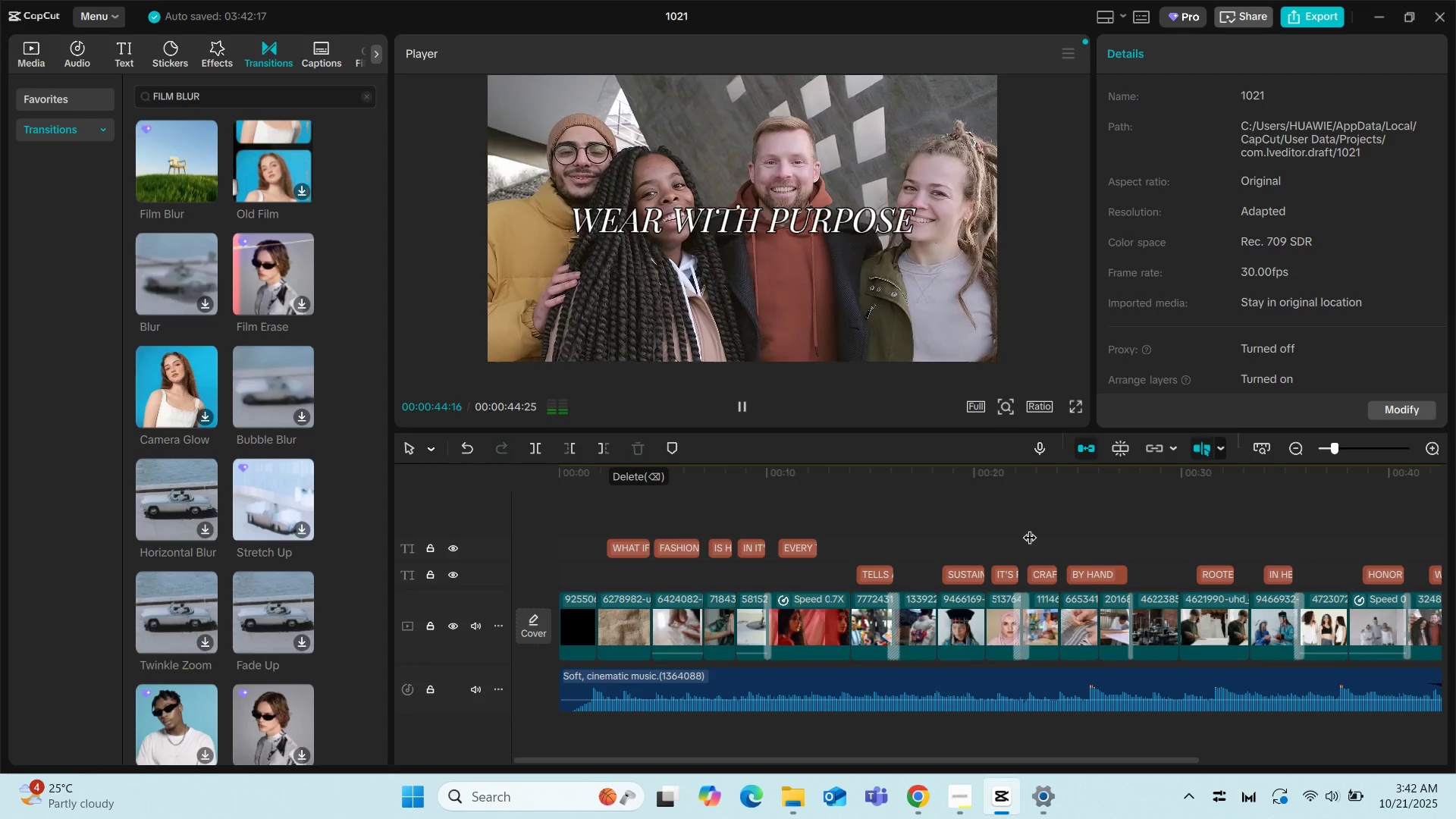 
wait(27.0)
 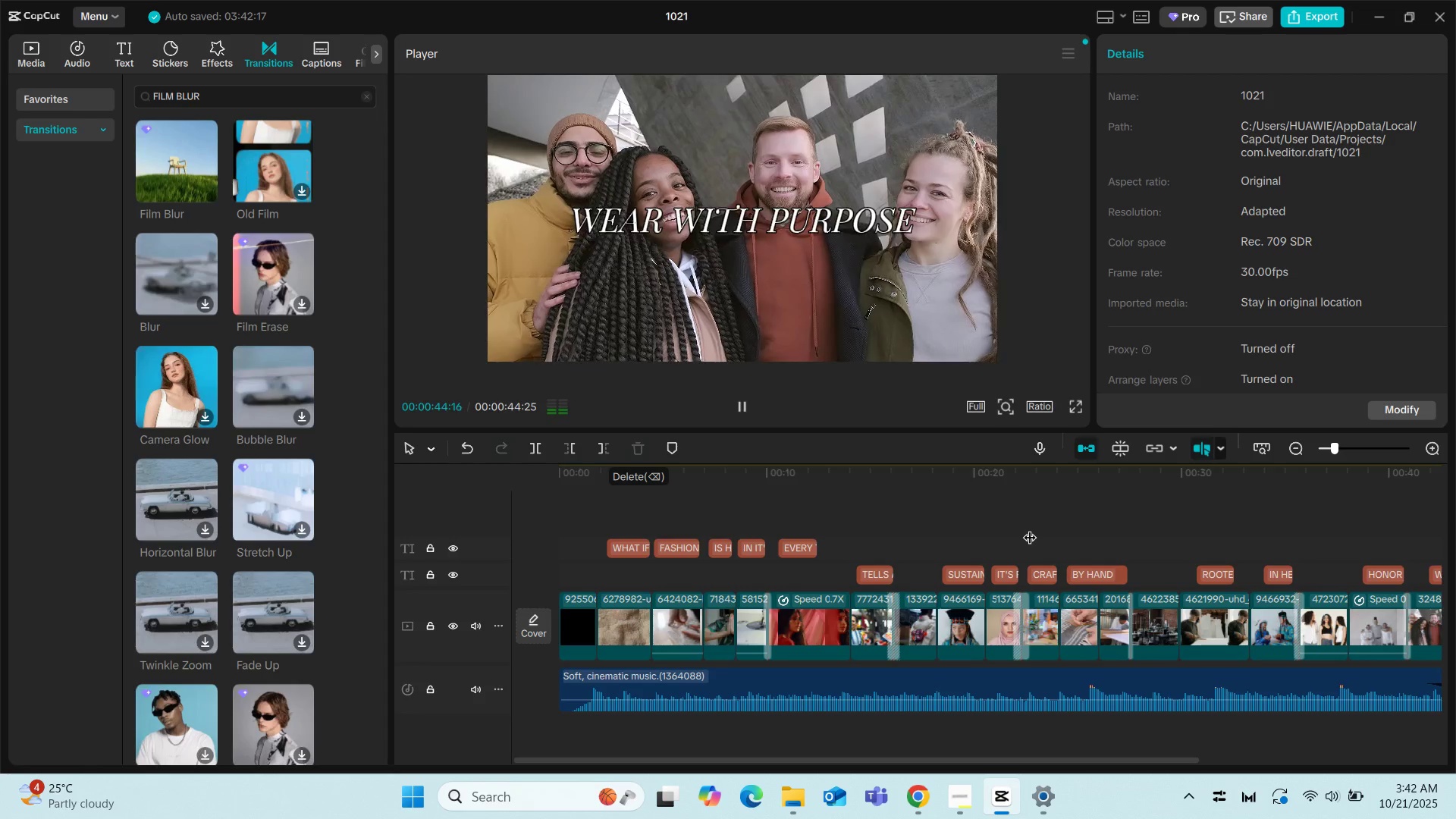 
left_click_drag(start_coordinate=[886, 763], to_coordinate=[635, 755])
 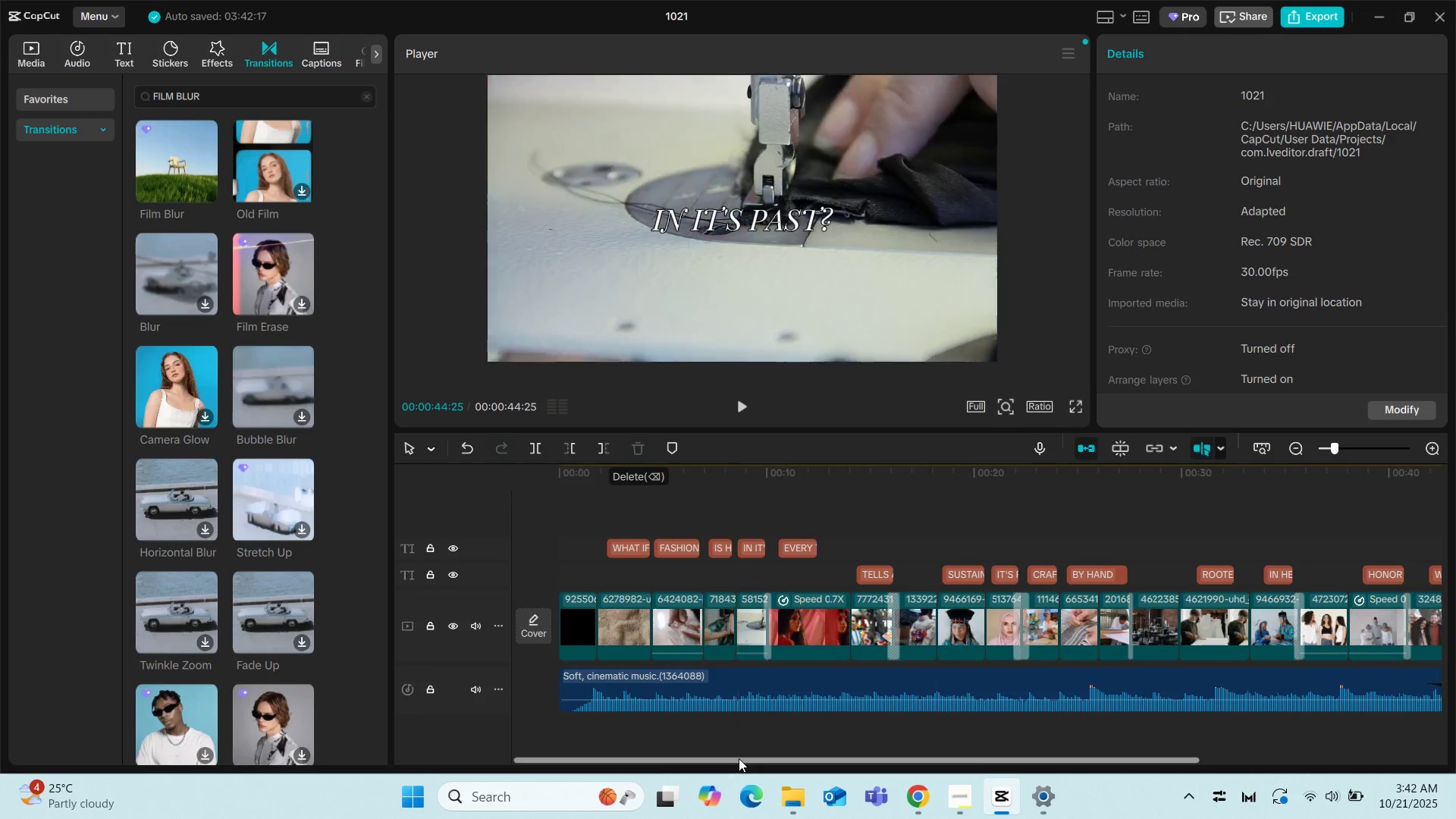 
left_click_drag(start_coordinate=[739, 758], to_coordinate=[629, 731])
 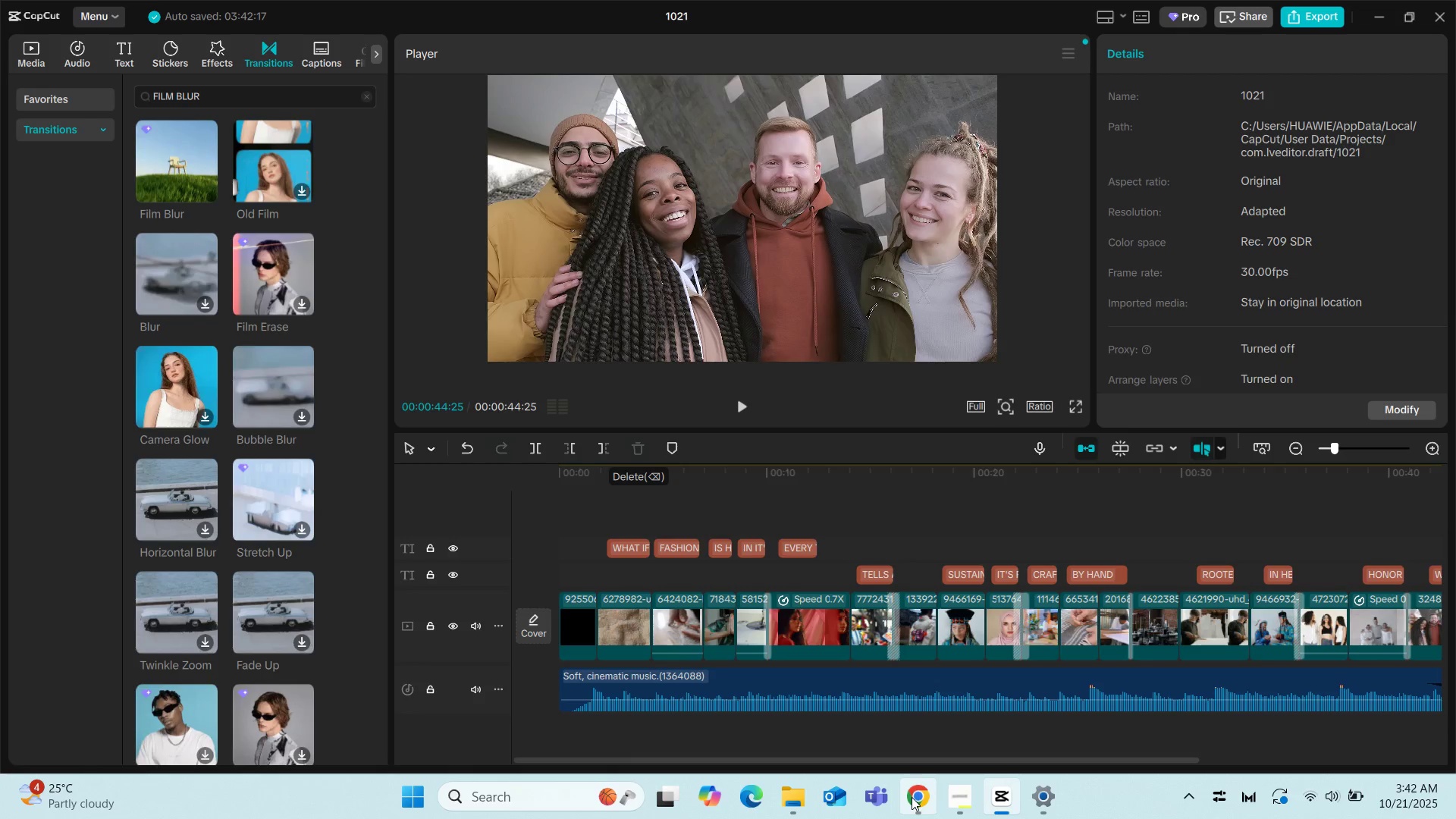 
left_click([912, 797])
 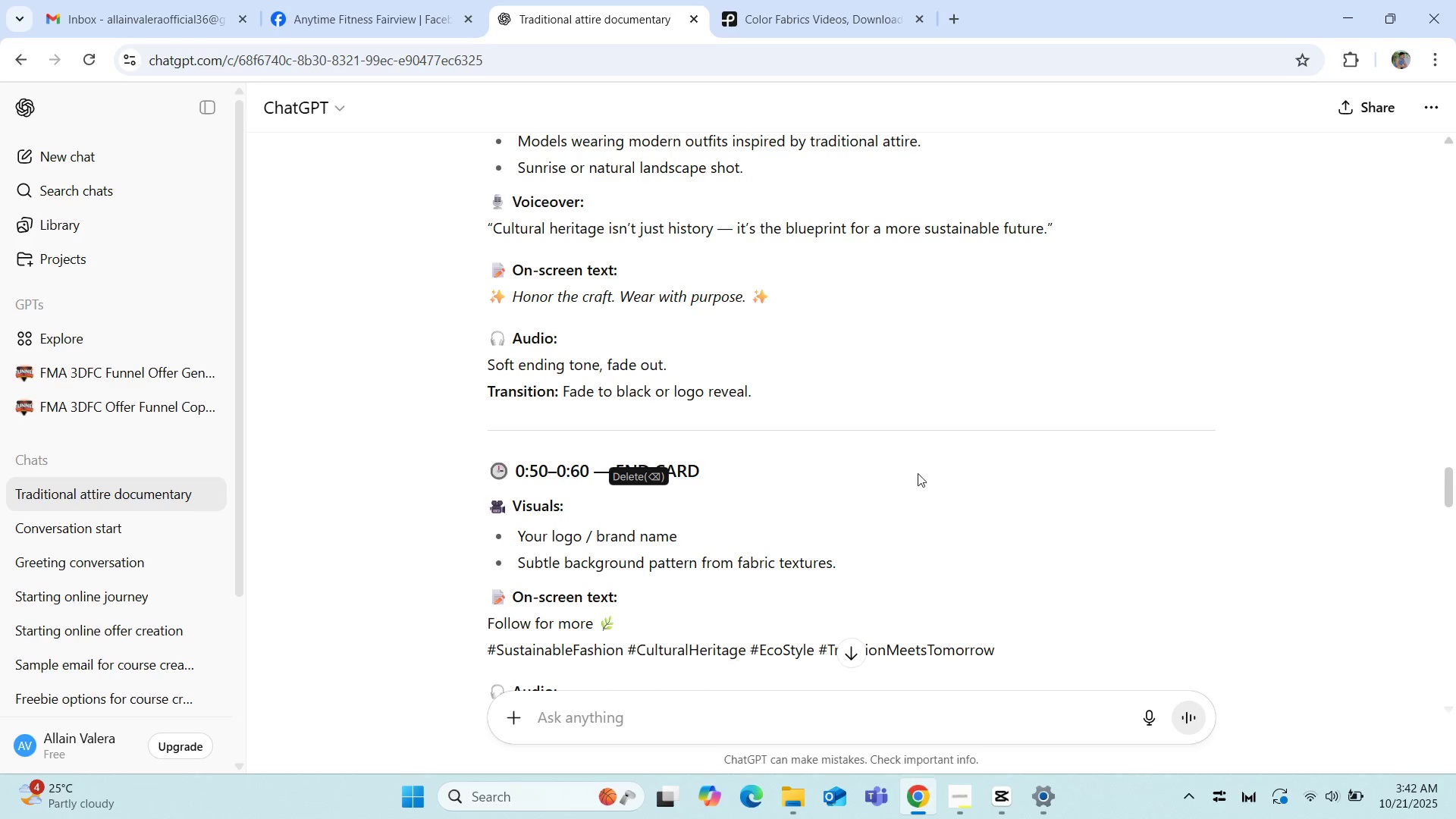 
left_click([948, 459])
 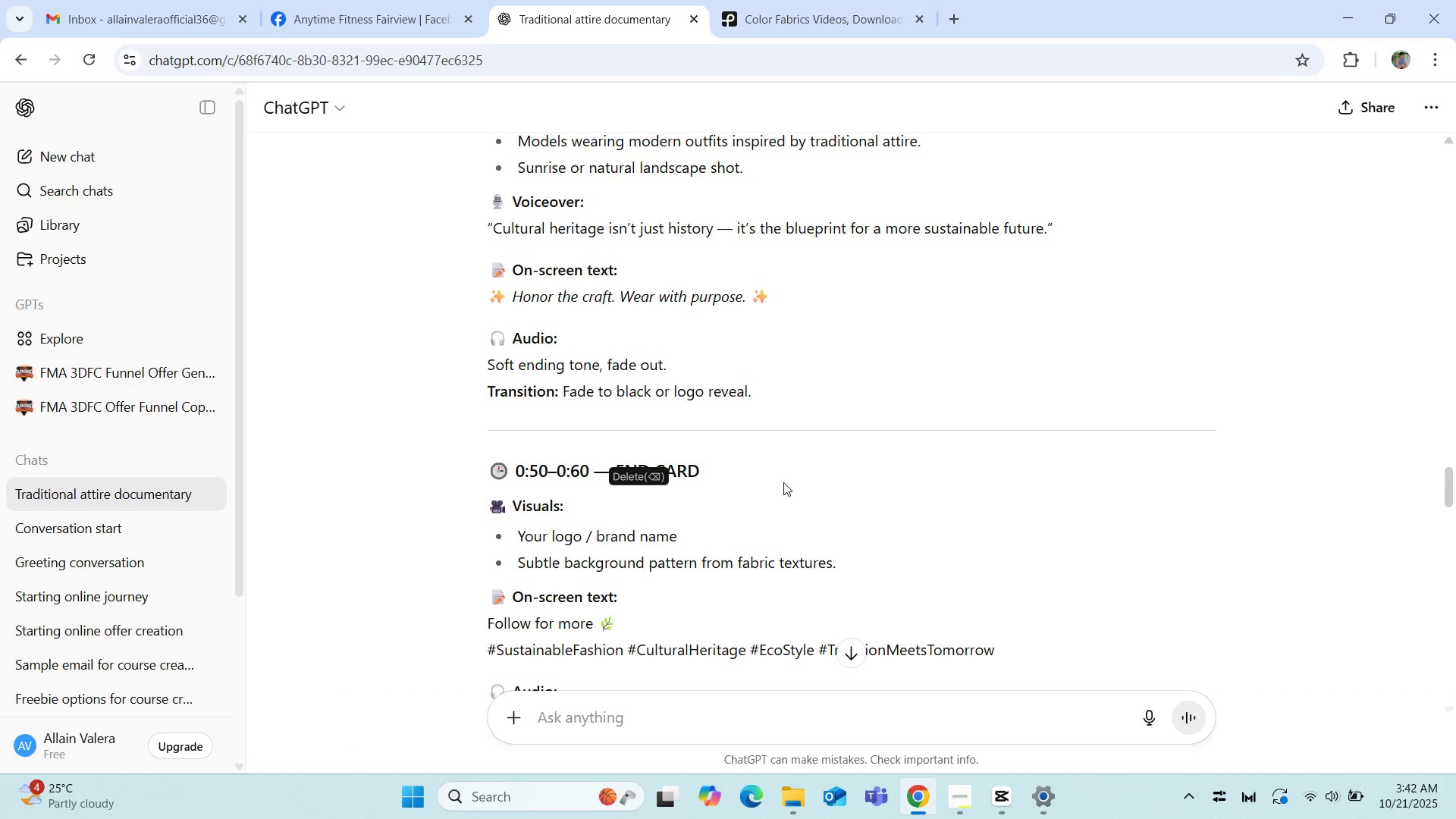 
scroll: coordinate [736, 505], scroll_direction: down, amount: 4.0
 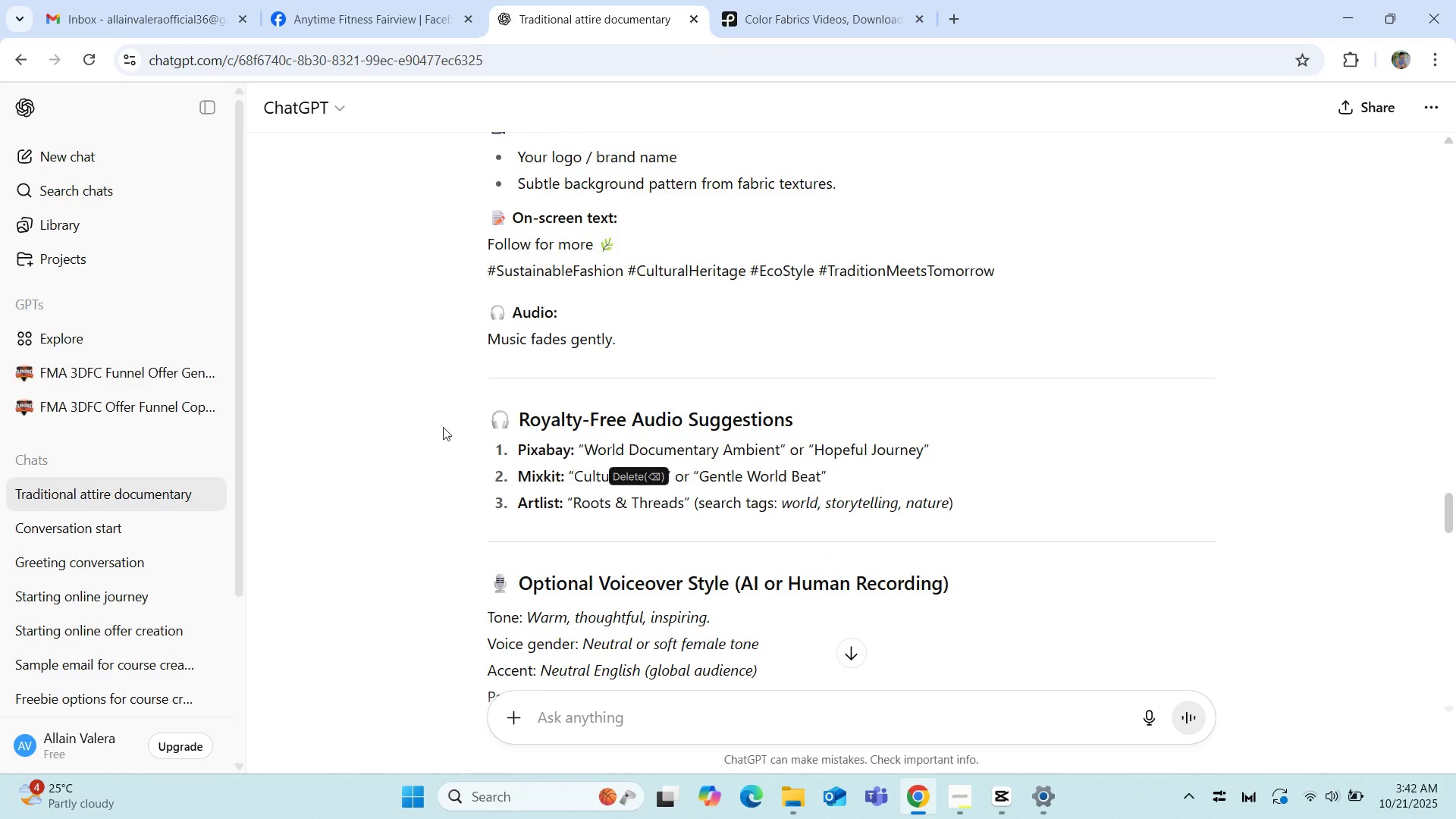 
left_click([443, 420])
 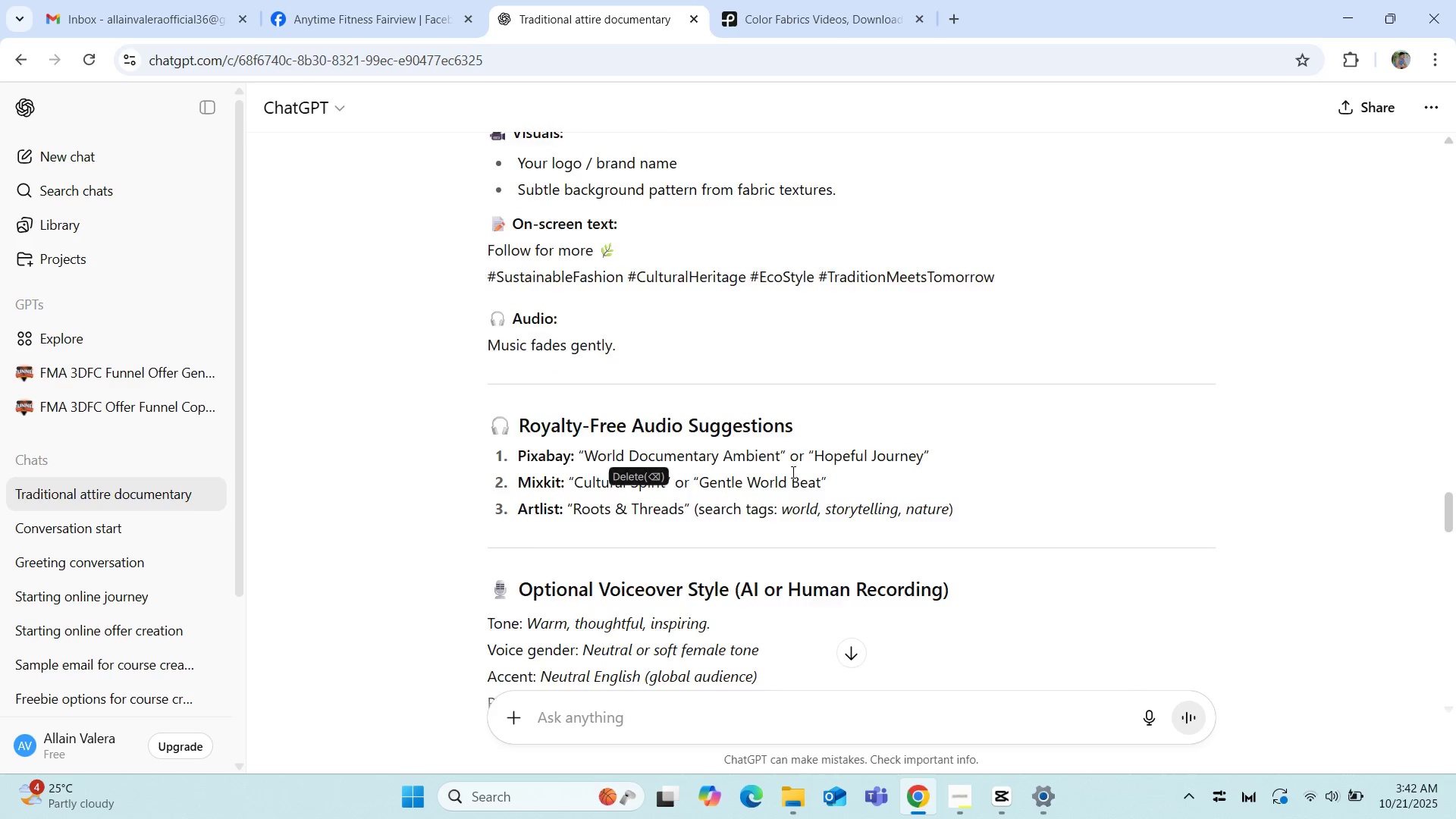 
scroll: coordinate [792, 473], scroll_direction: down, amount: 5.0
 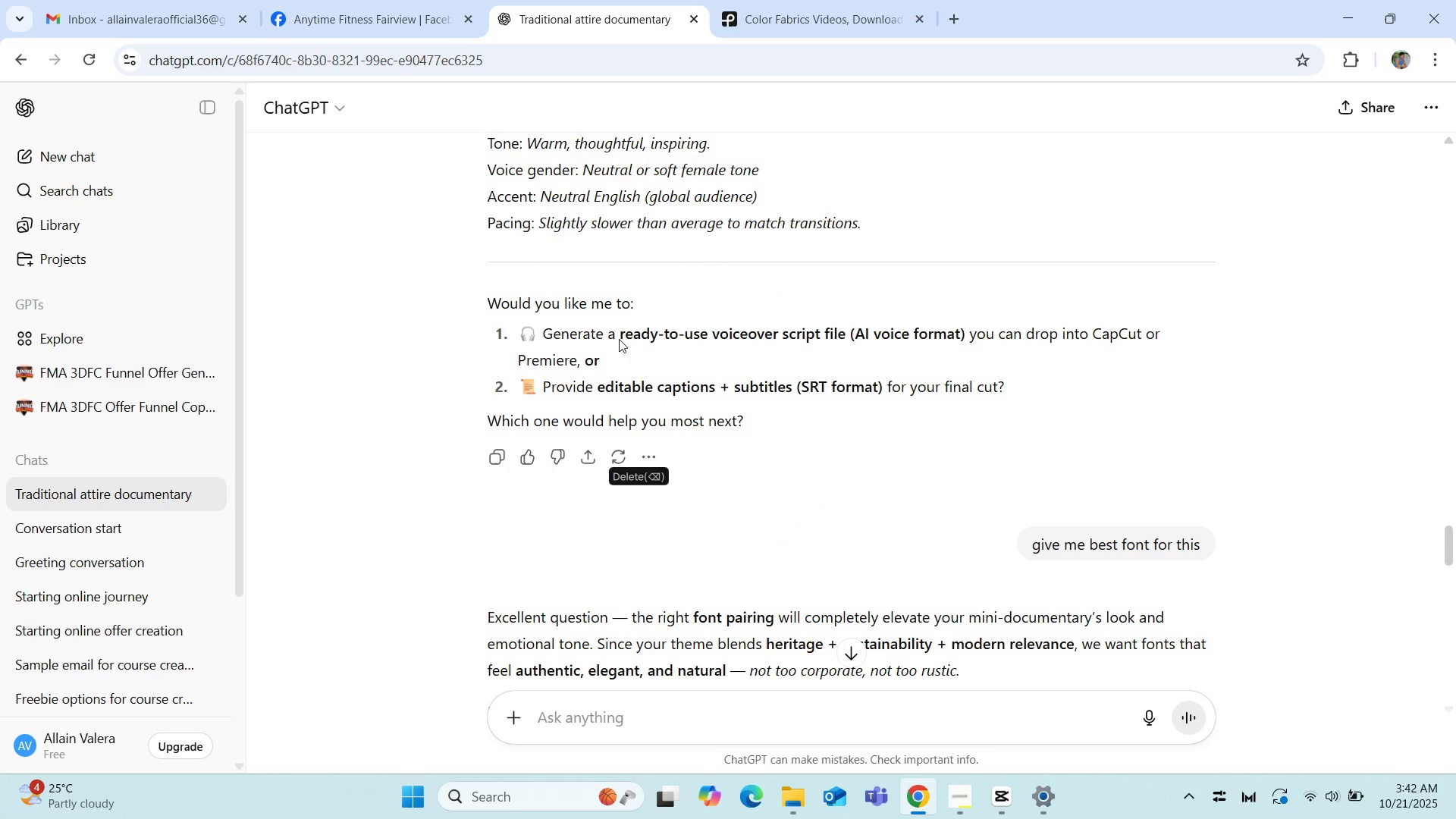 
scroll: coordinate [698, 284], scroll_direction: up, amount: 2.0
 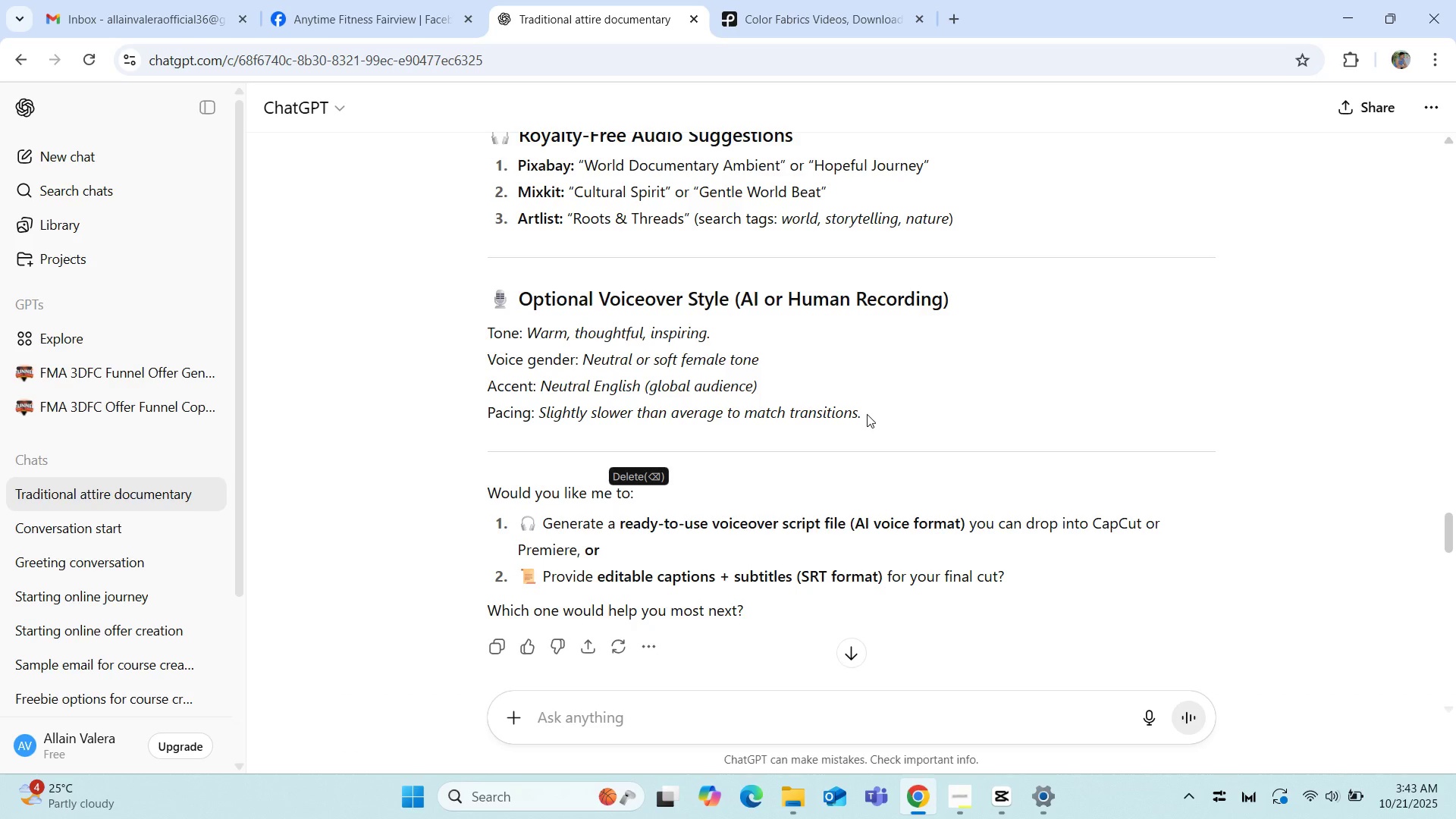 
scroll: coordinate [902, 413], scroll_direction: down, amount: 7.0
 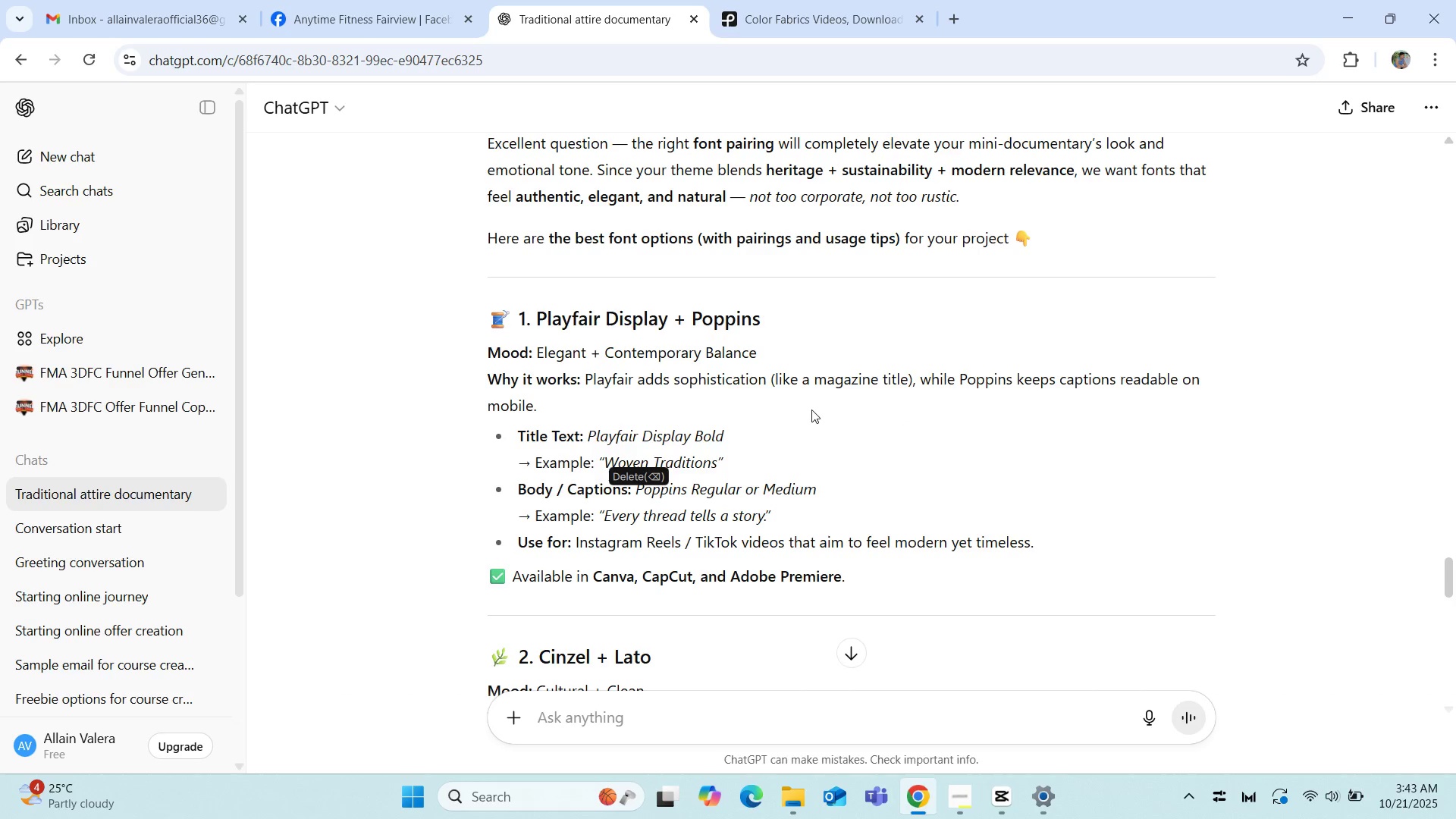 
scroll: coordinate [646, 338], scroll_direction: up, amount: 15.0
 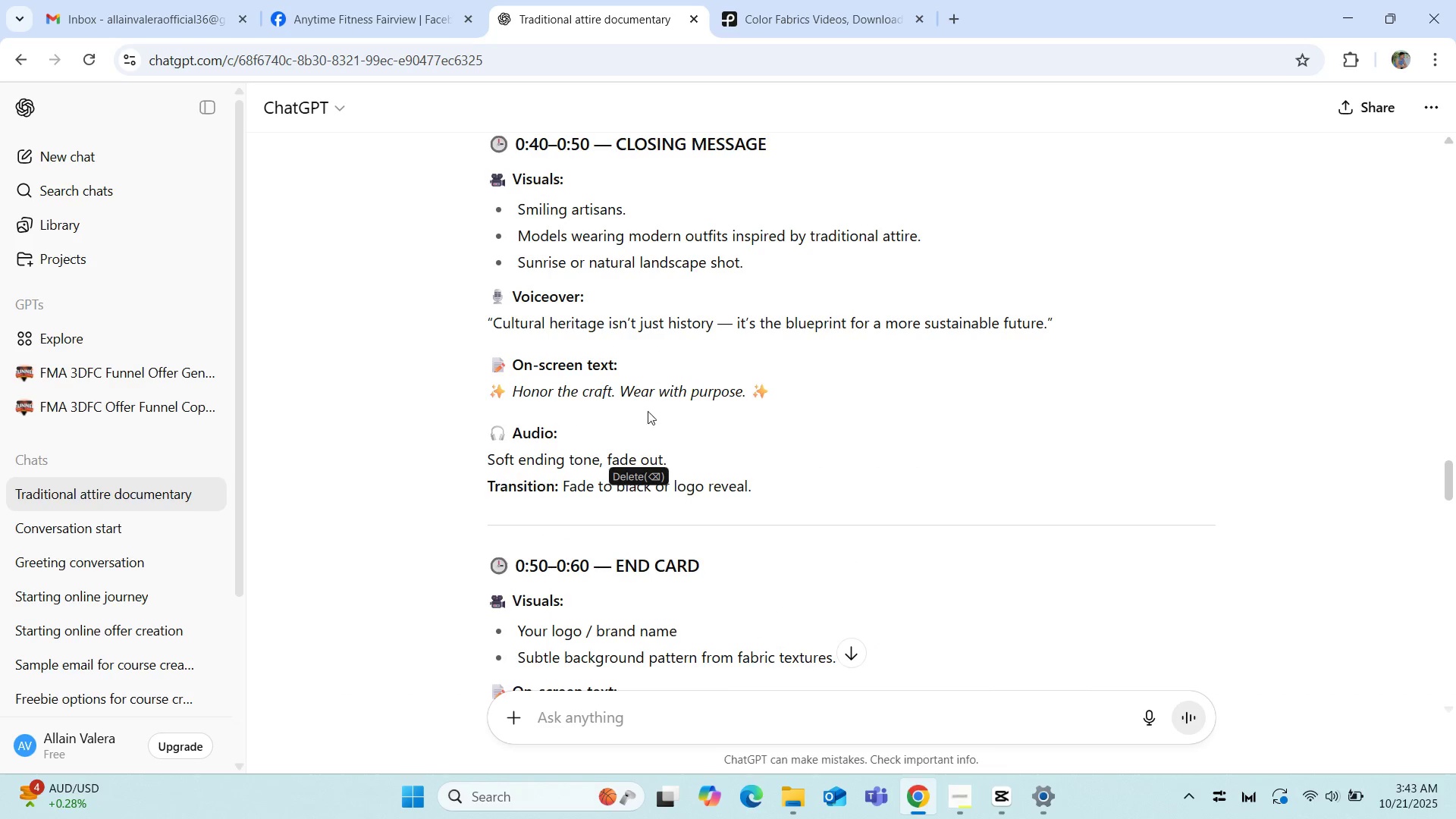 
scroll: coordinate [808, 464], scroll_direction: down, amount: 1.0
 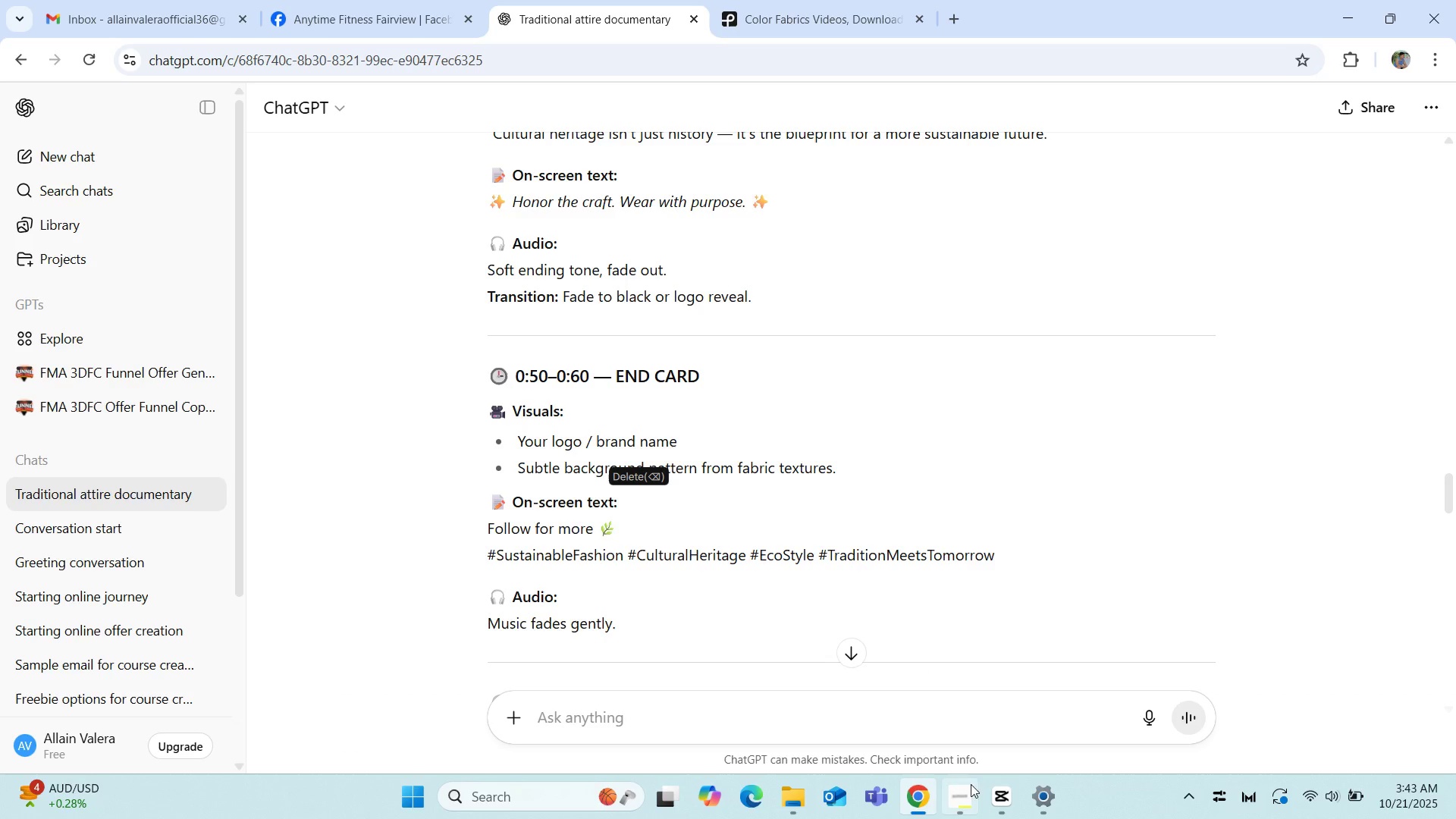 
wait(5.31)
 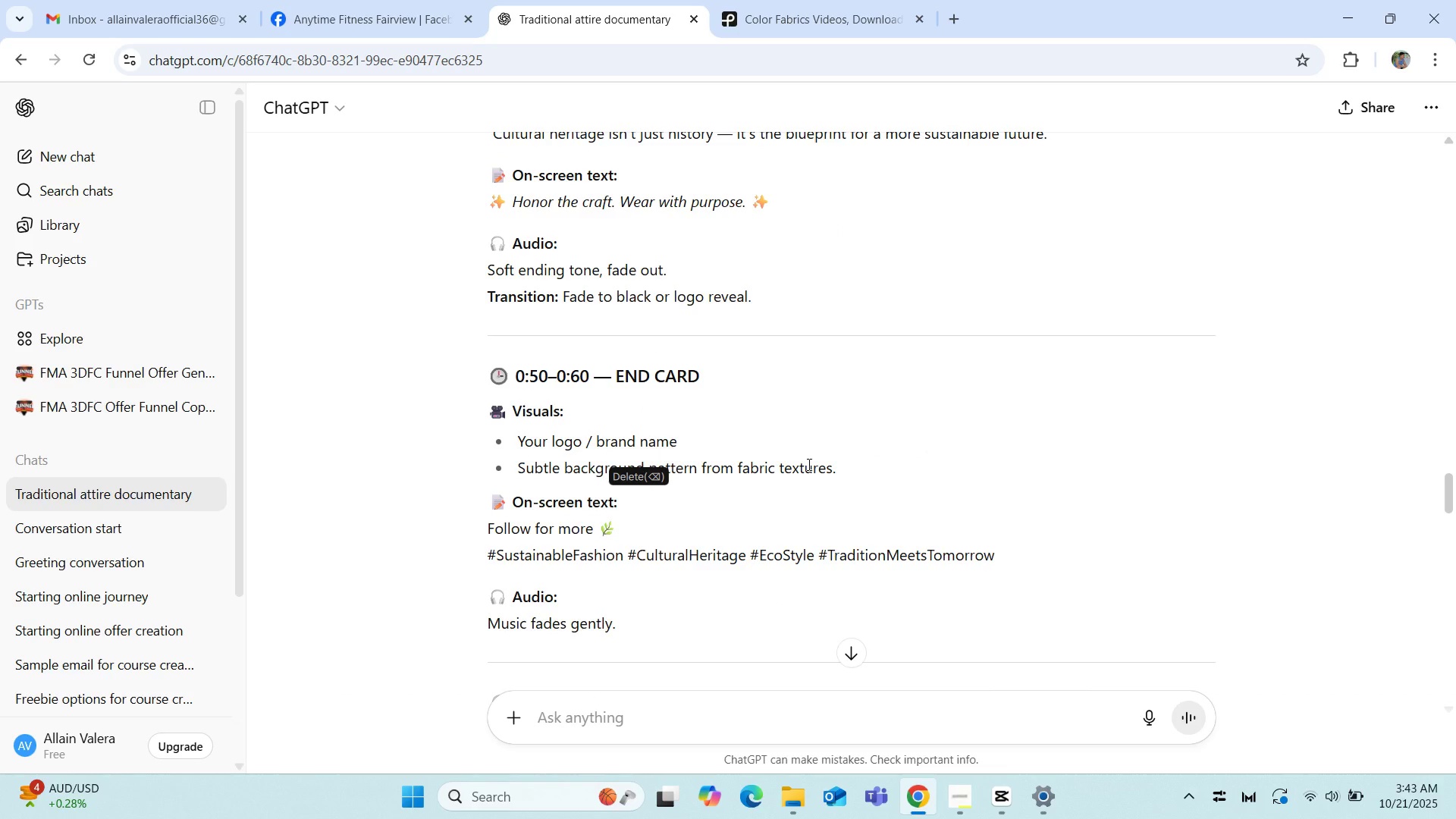 
key(Space)
 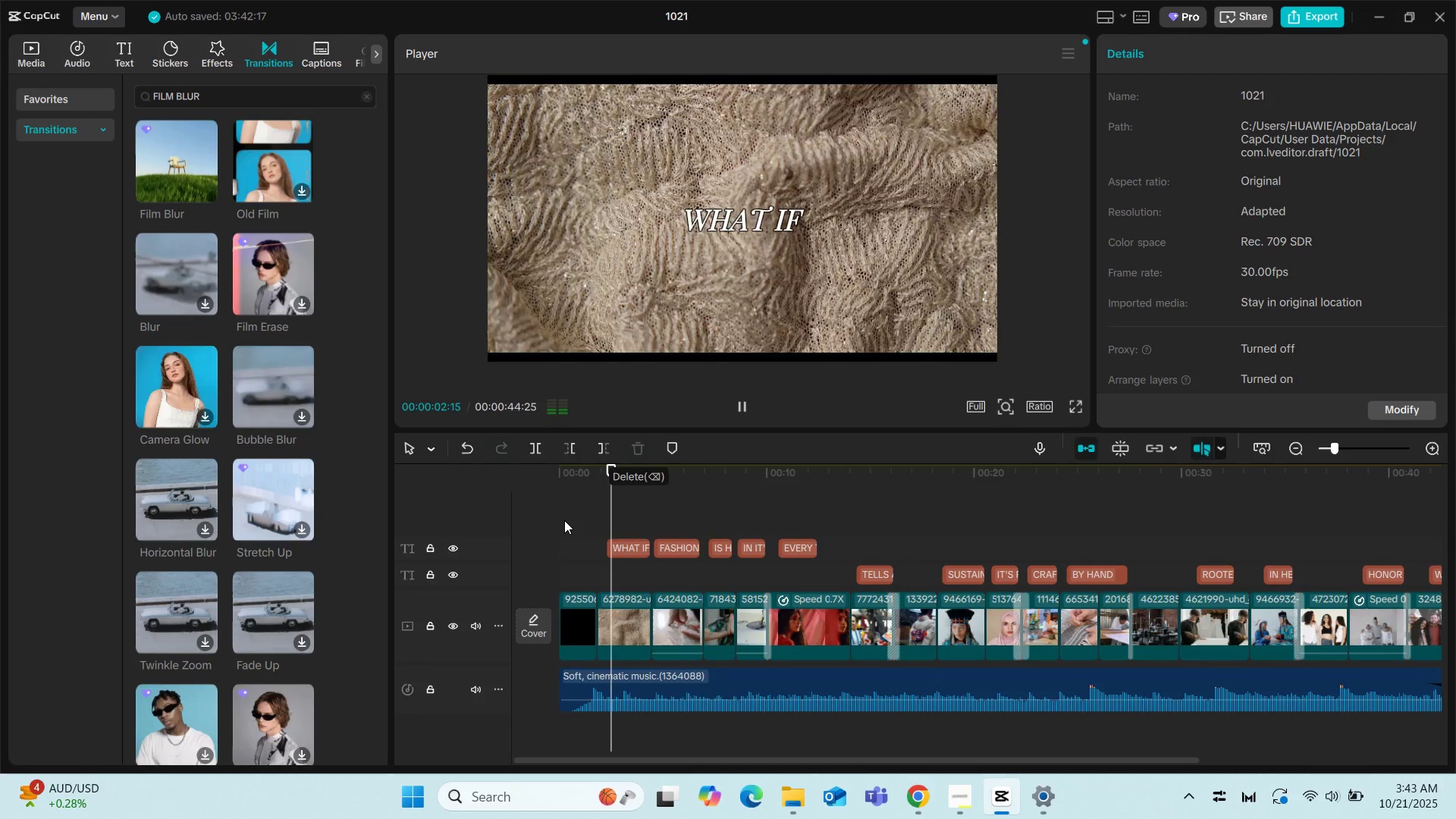 
left_click([564, 520])
 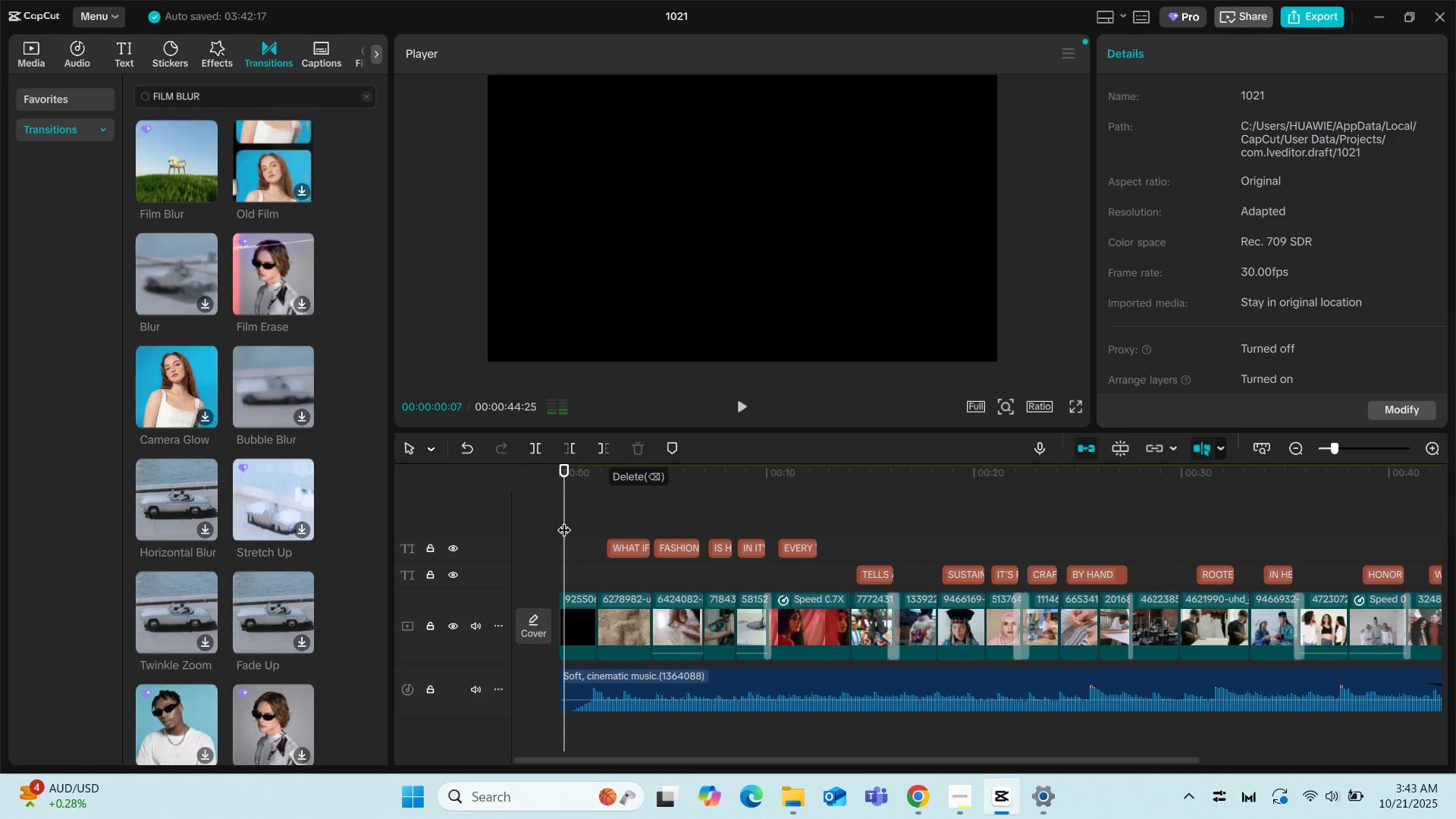 
key(Space)
 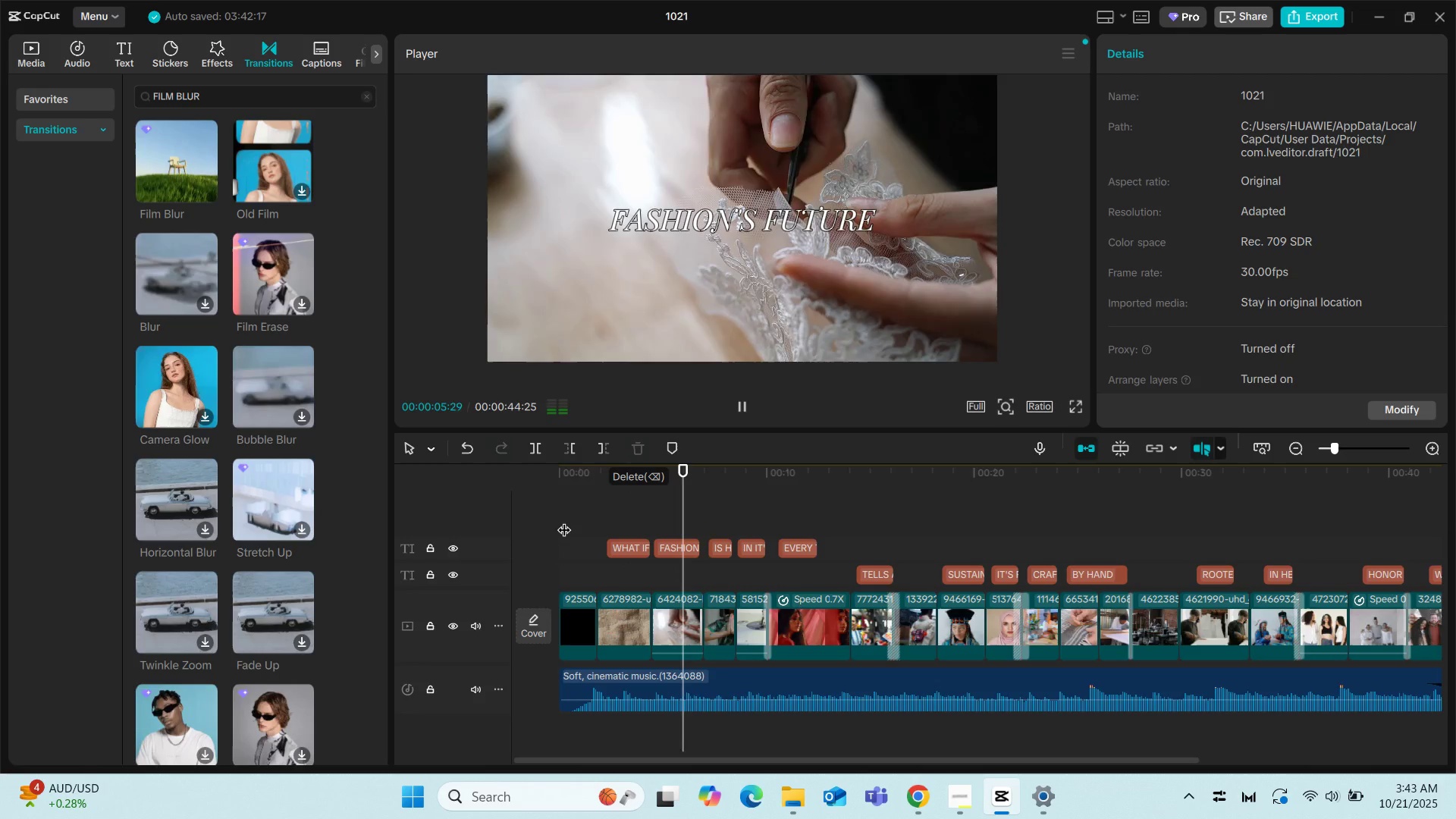 
wait(10.86)
 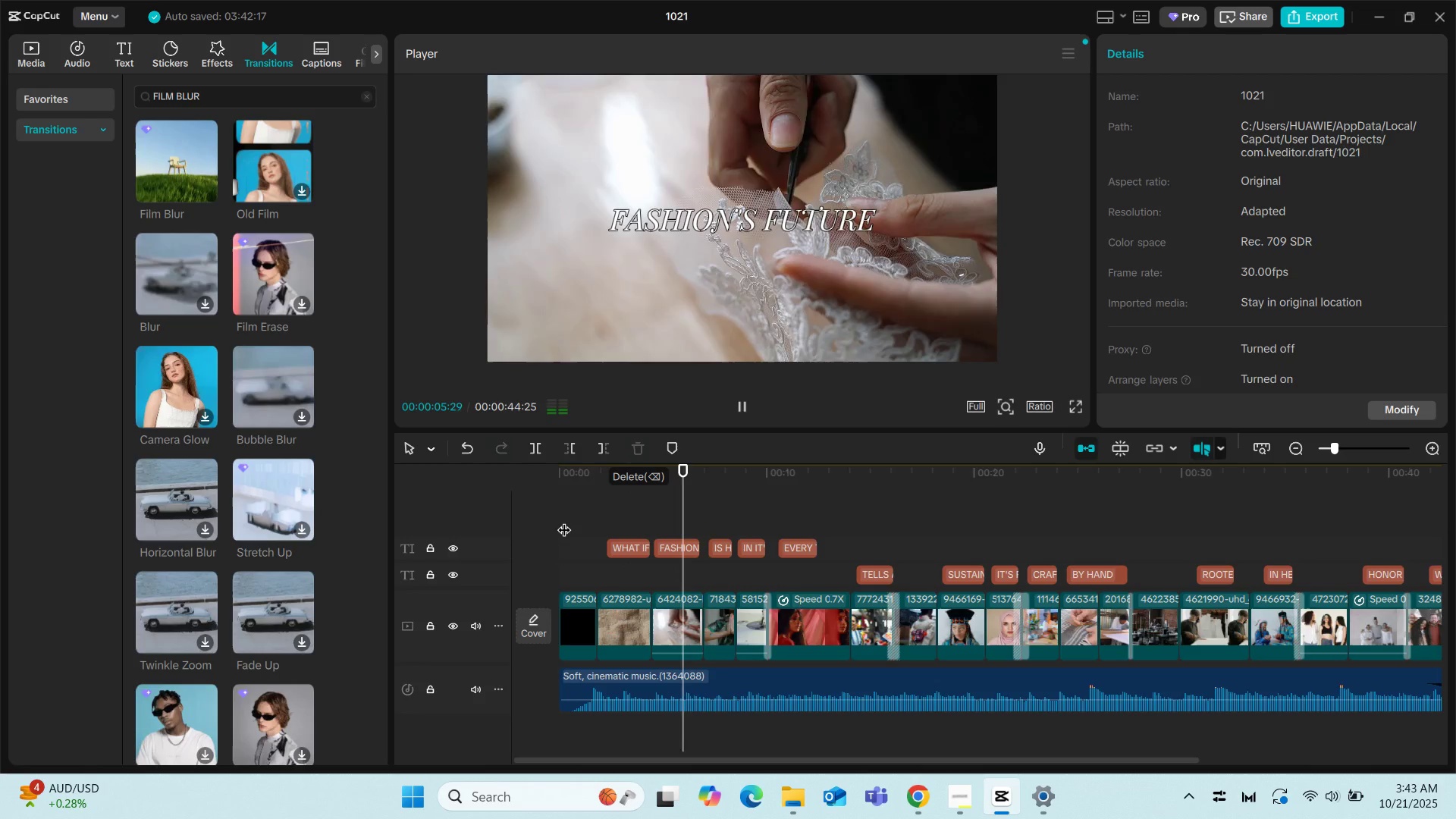 
key(Space)
 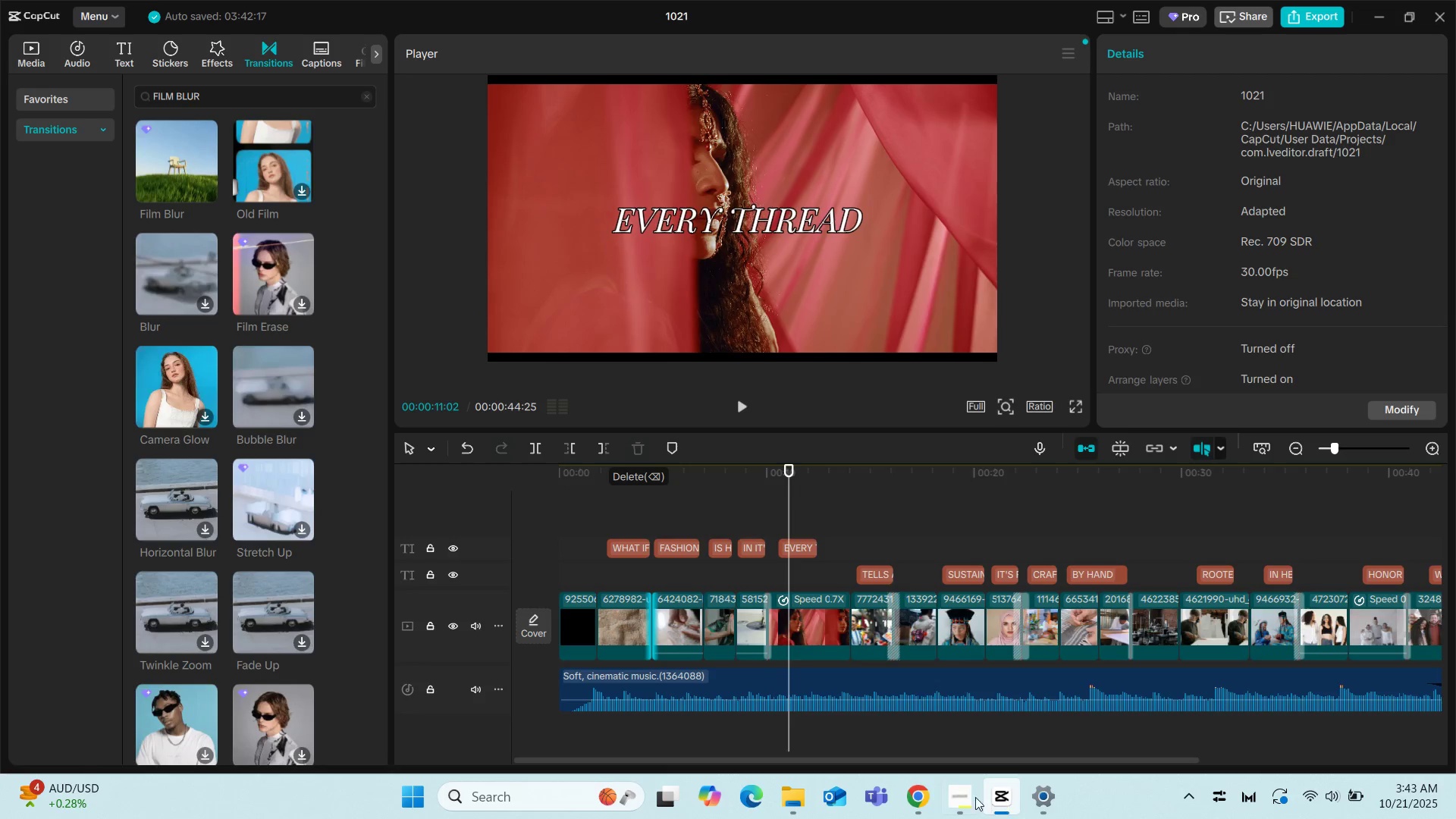 
left_click([961, 799])